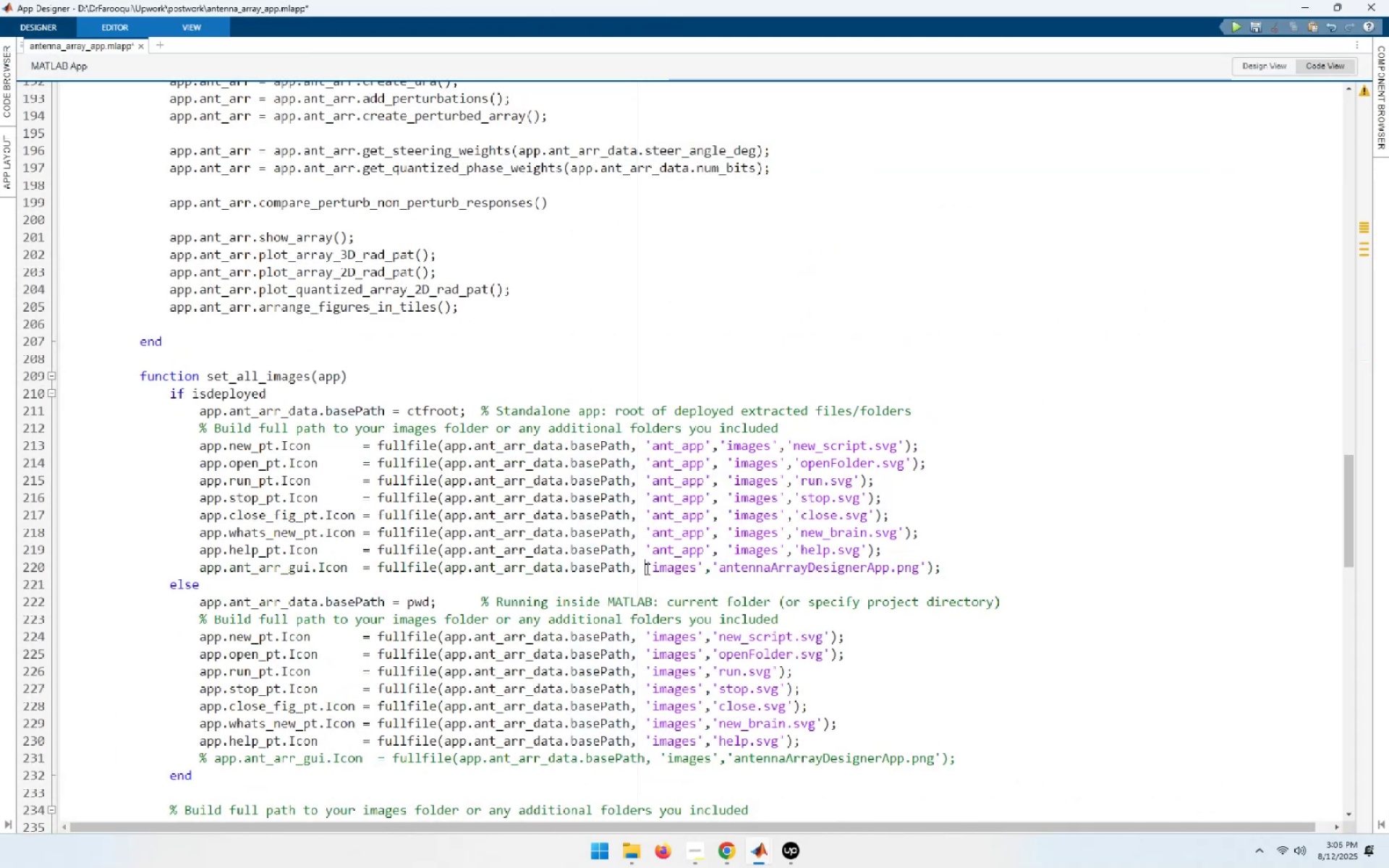 
key(Control+ControlLeft)
 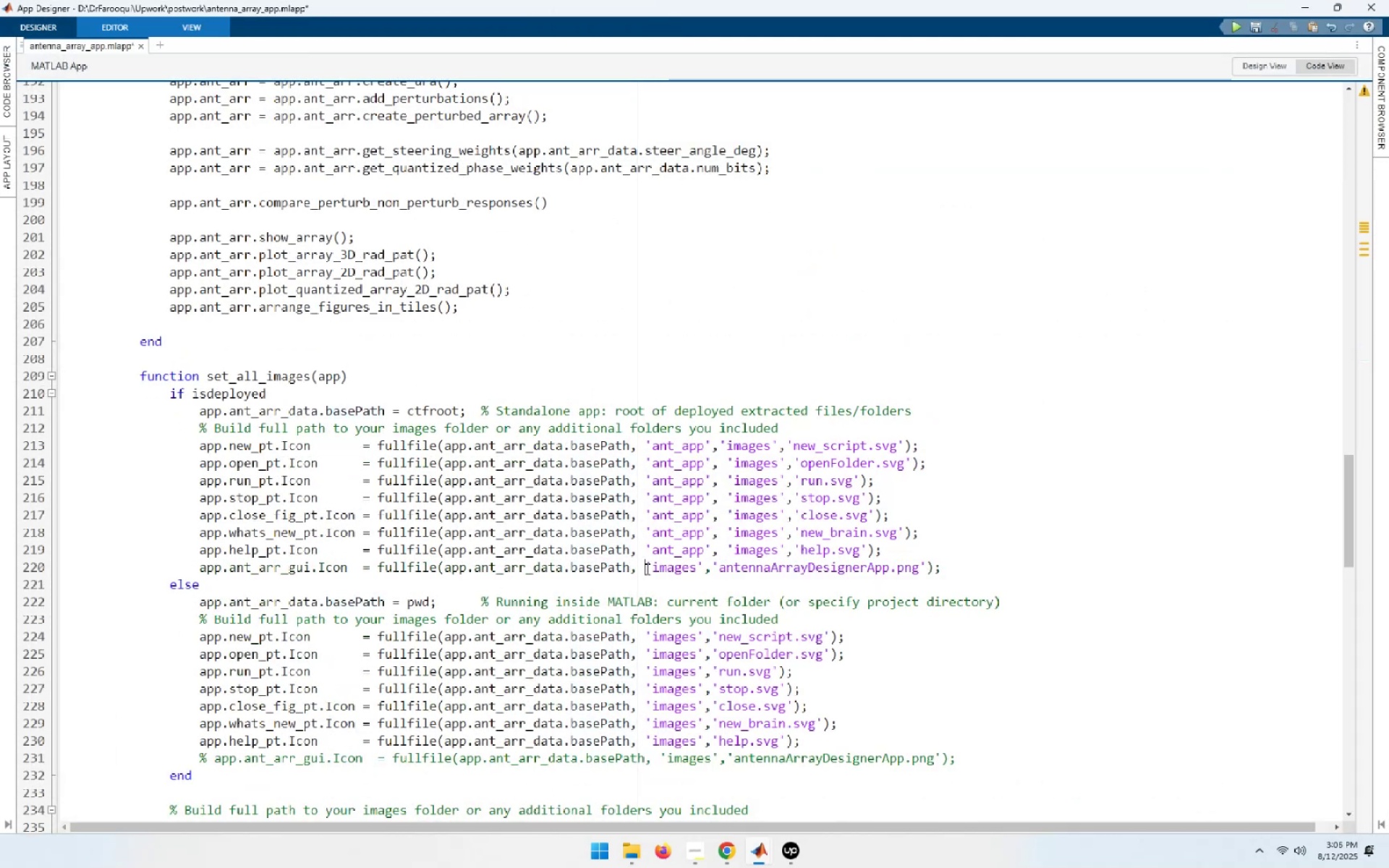 
key(Control+V)
 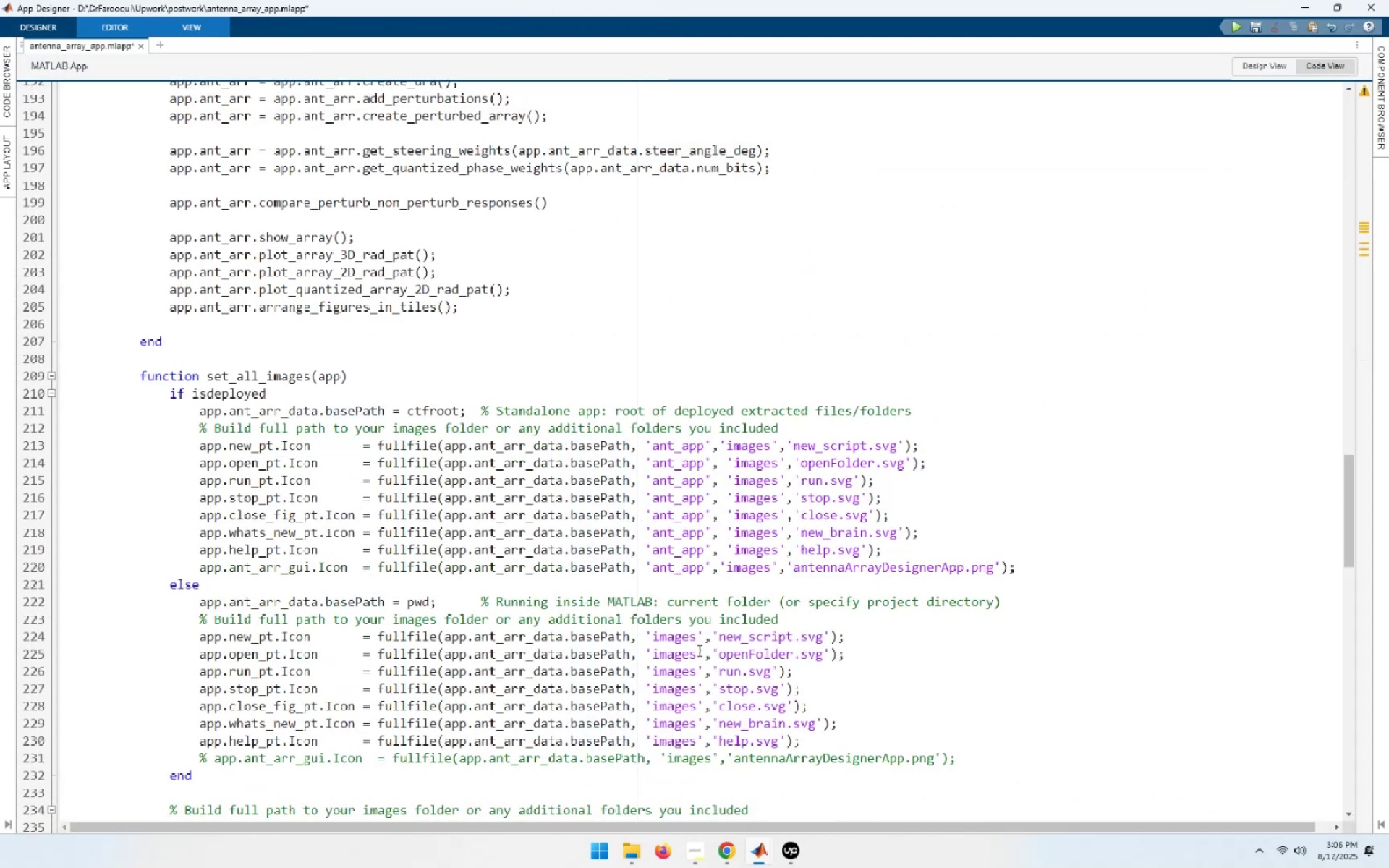 
key(Space)
 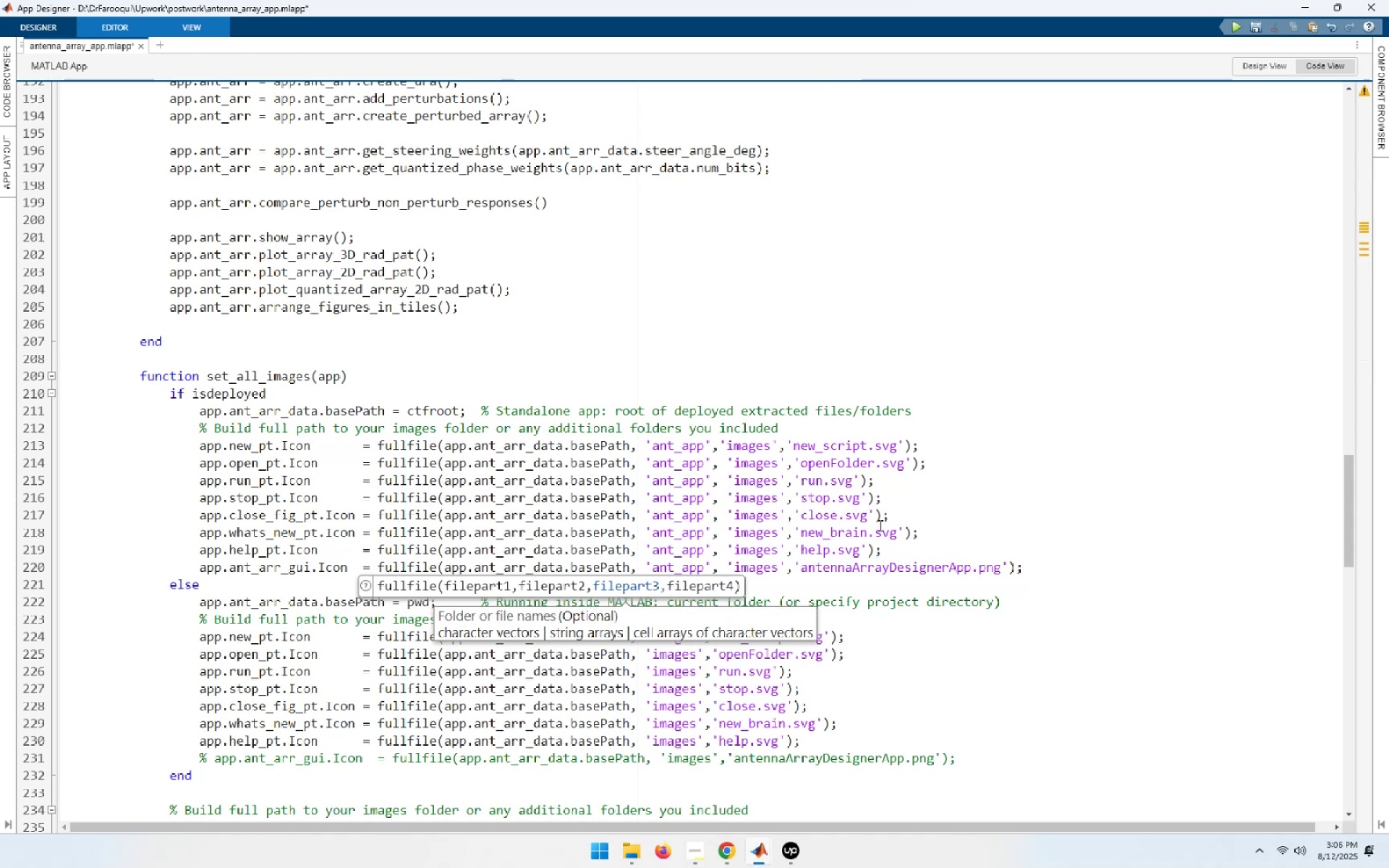 
left_click([1078, 444])
 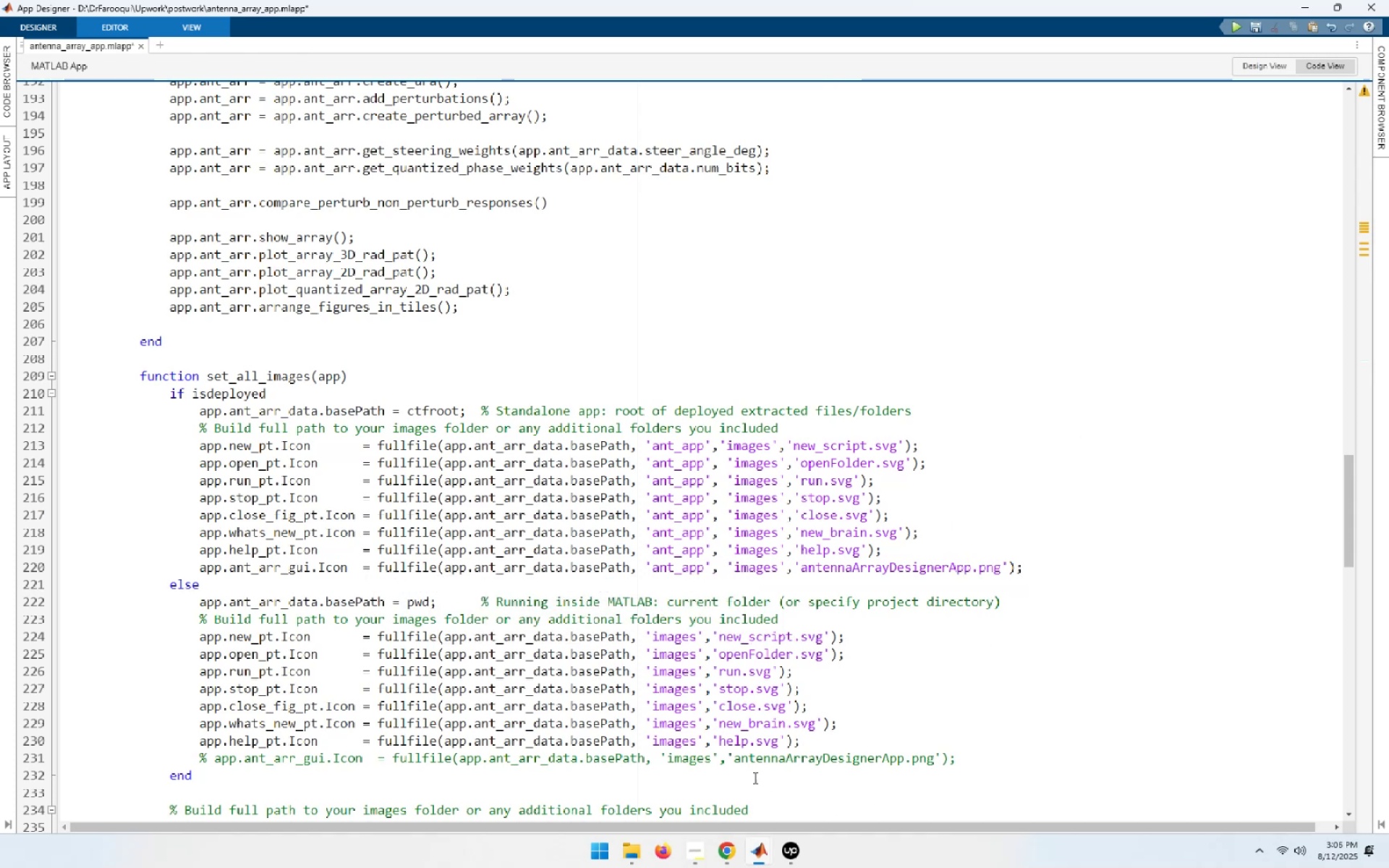 
left_click([735, 762])
 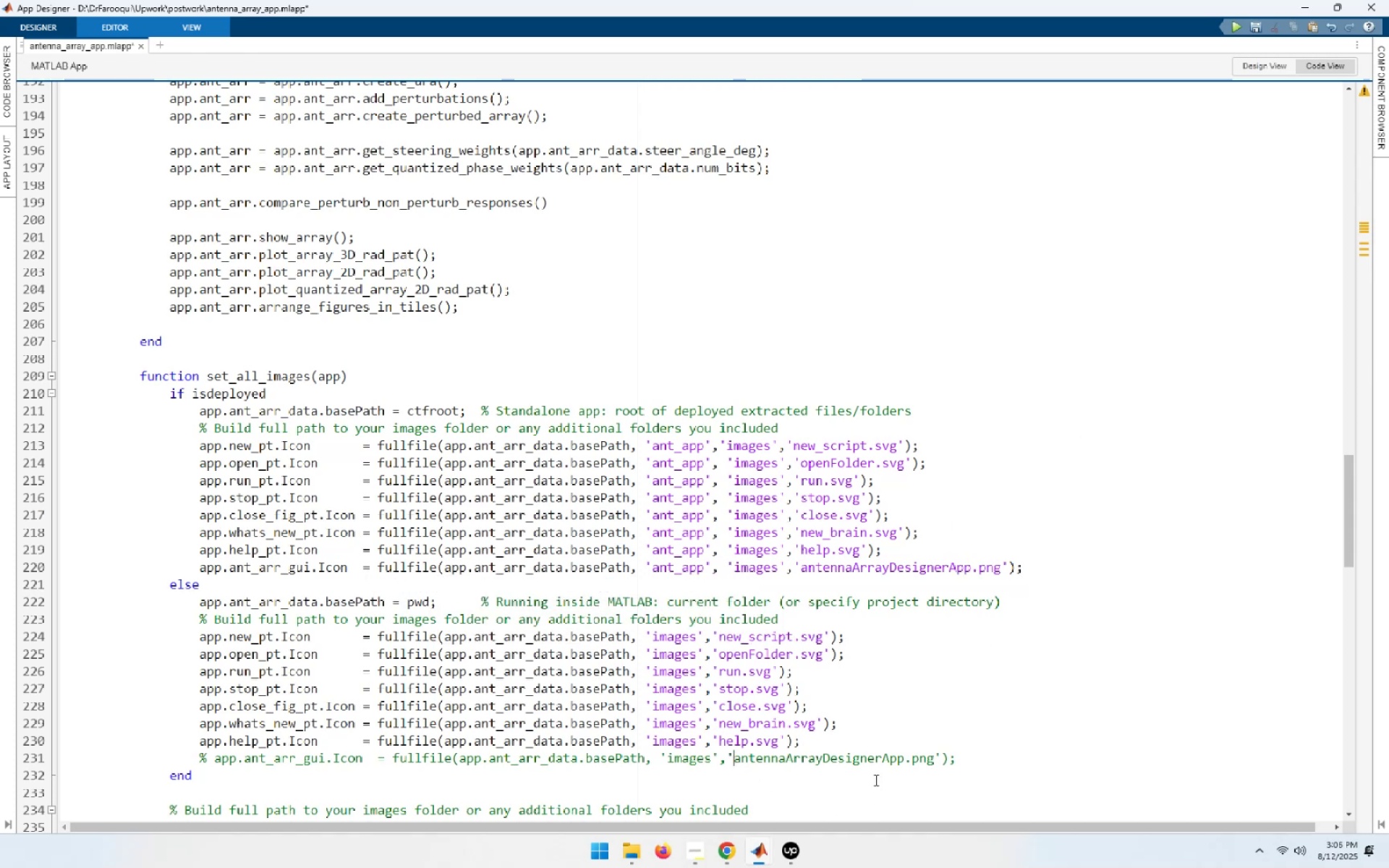 
hold_key(key=ControlLeft, duration=0.73)
 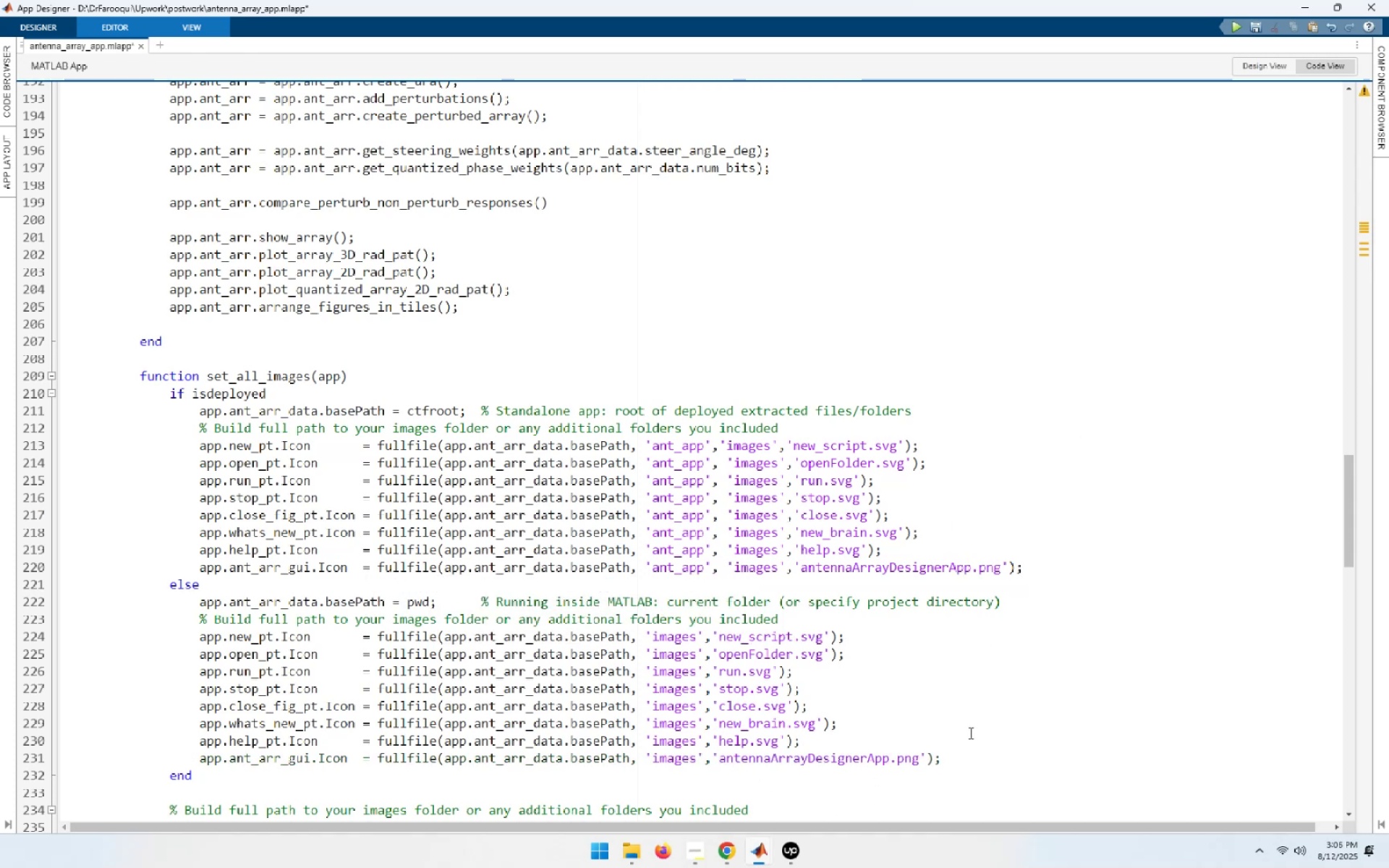 
scroll: coordinate [956, 673], scroll_direction: down, amount: 5.0
 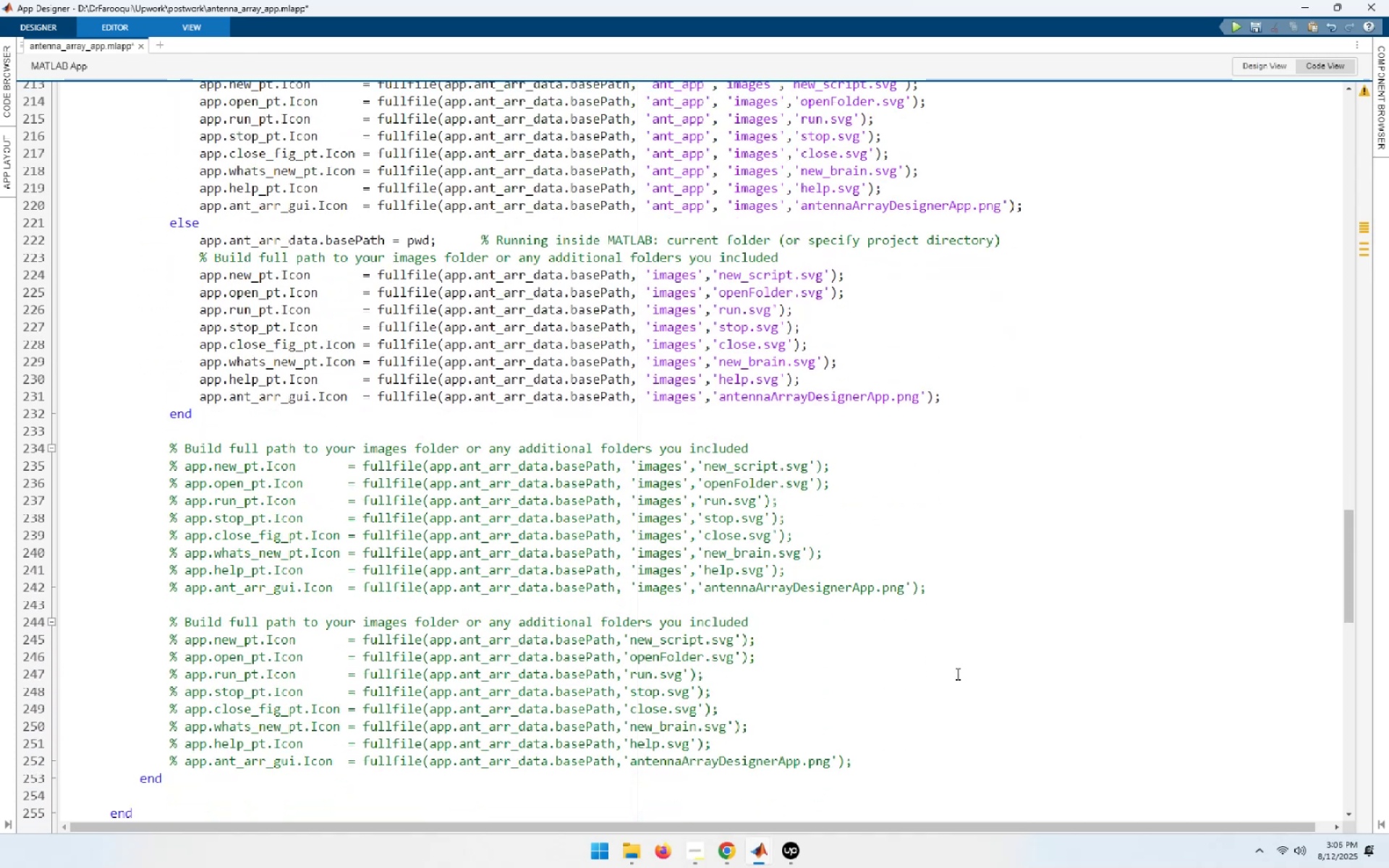 
scroll: coordinate [956, 673], scroll_direction: up, amount: 14.0
 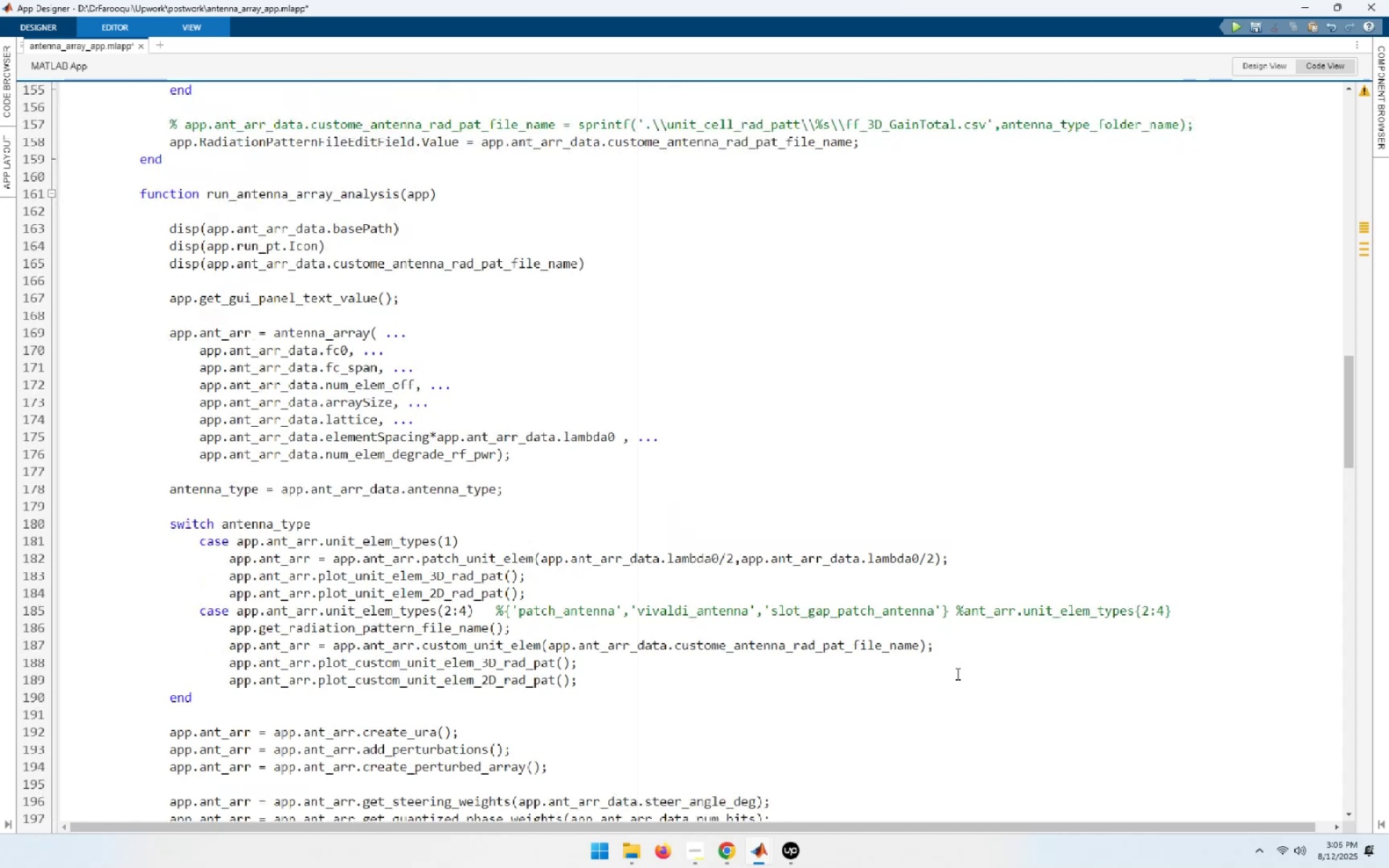 
key(Control+S)
 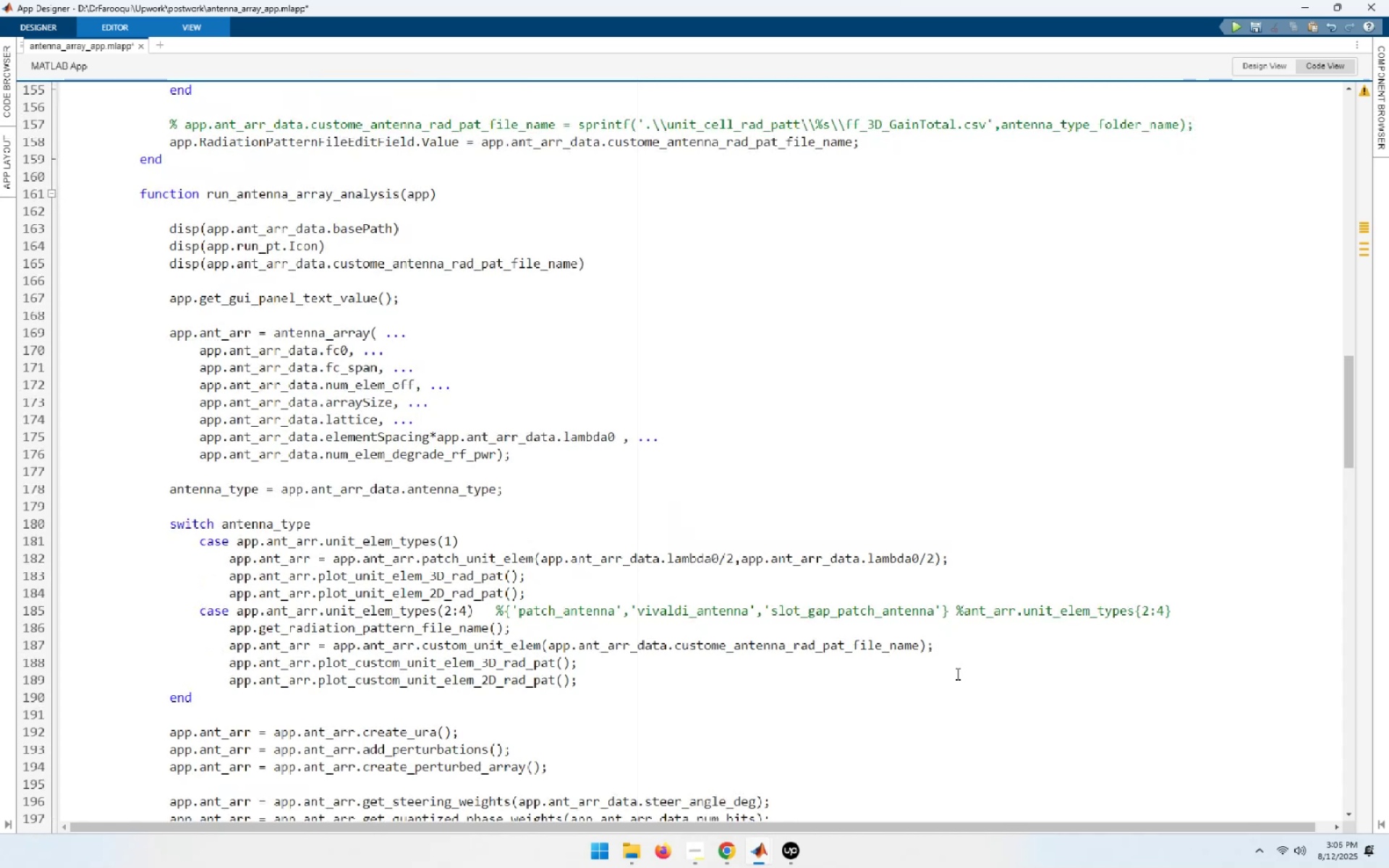 
key(Meta+ArrowLeft)
 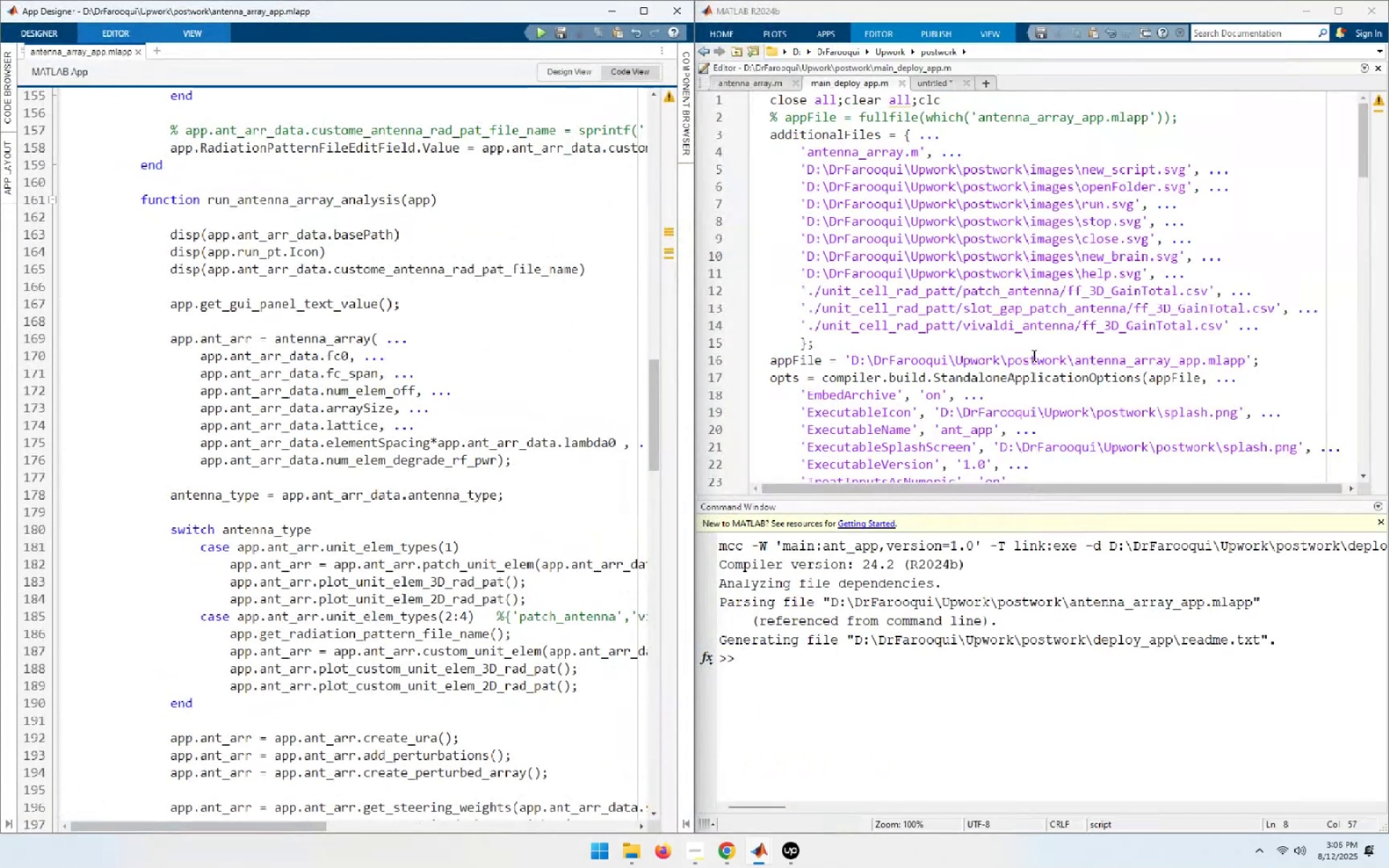 
left_click([1035, 436])
 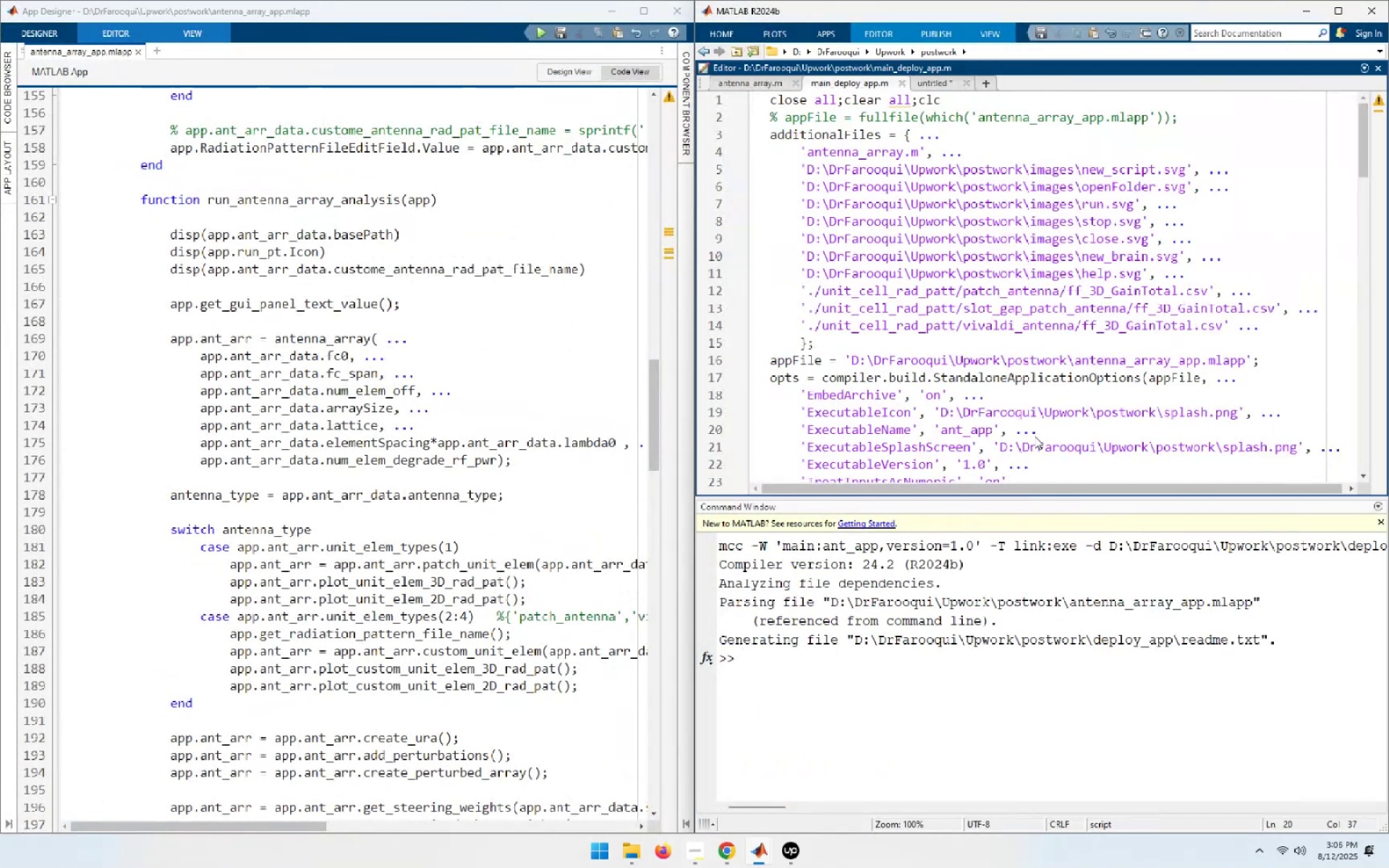 
scroll: coordinate [1035, 436], scroll_direction: down, amount: 4.0
 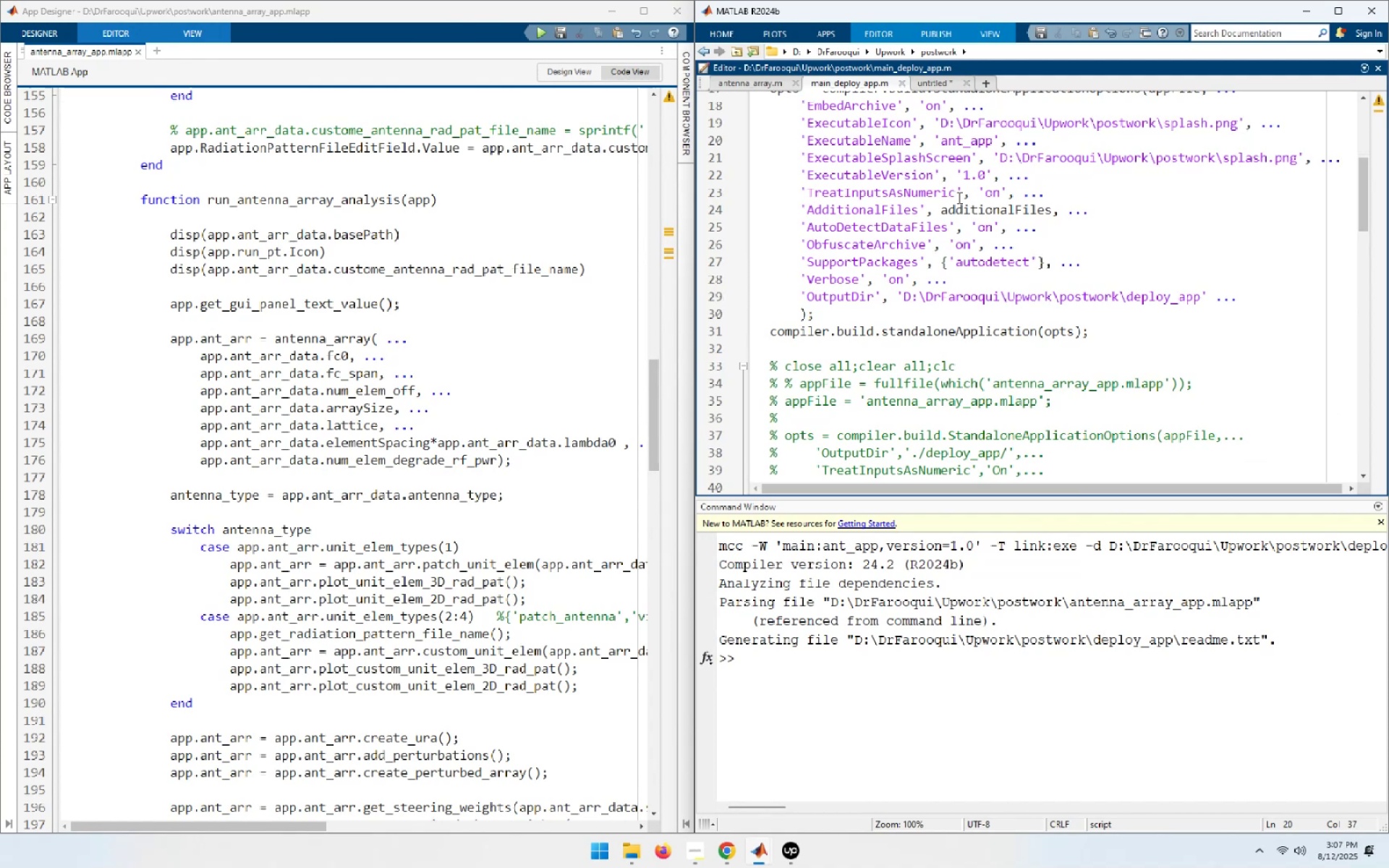 
wait(14.43)
 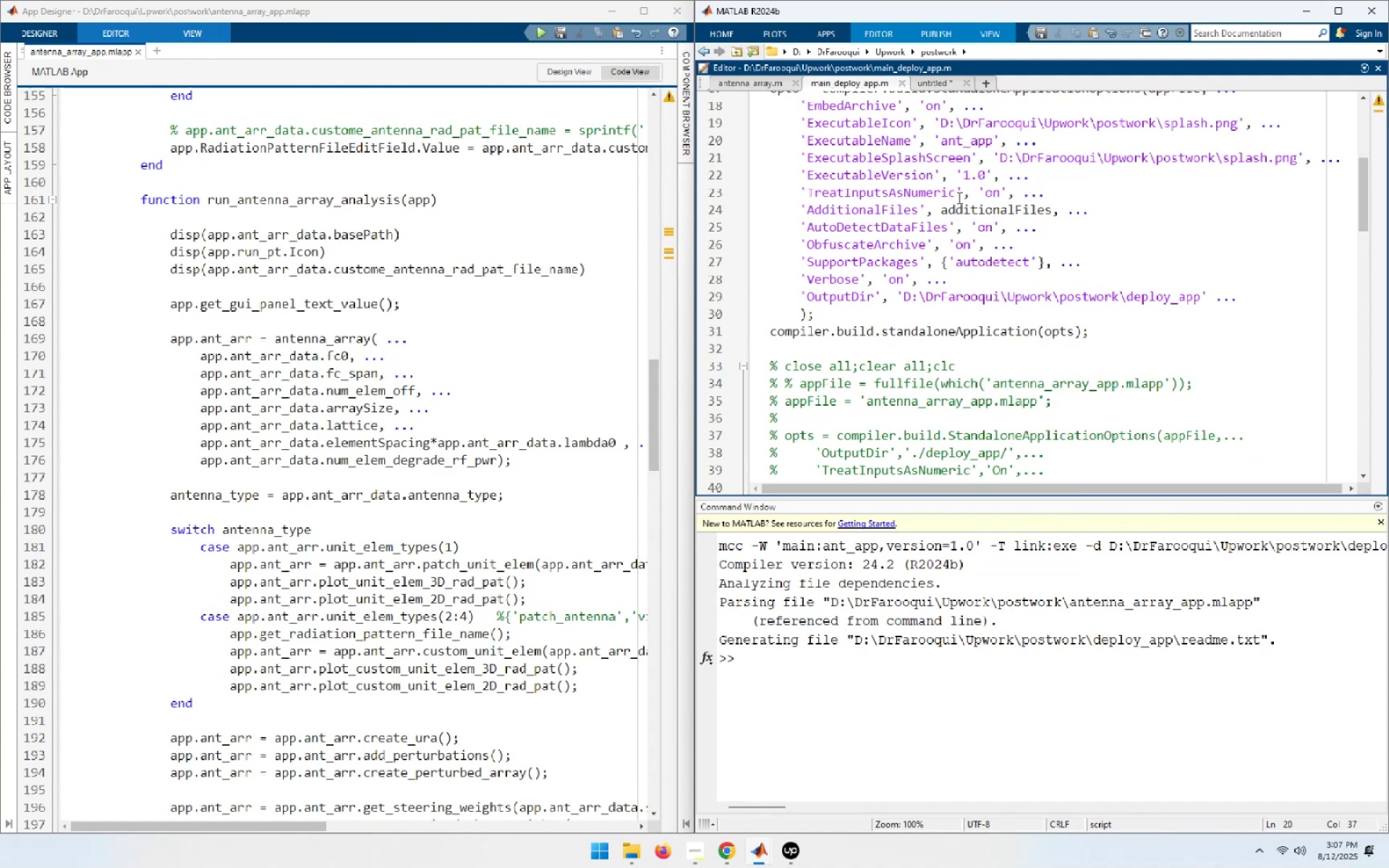 
left_click([739, 781])
 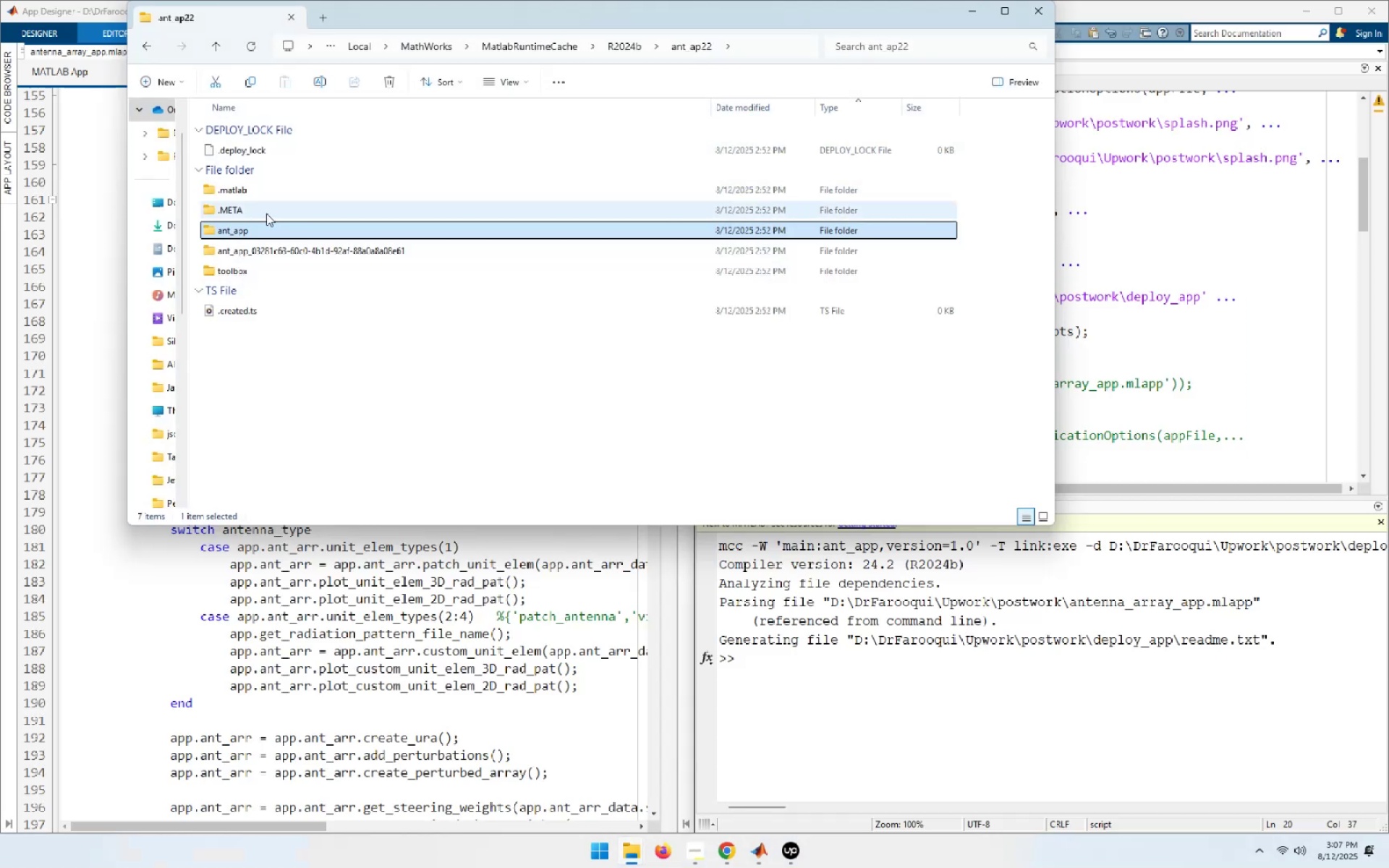 
mouse_move([254, 237])
 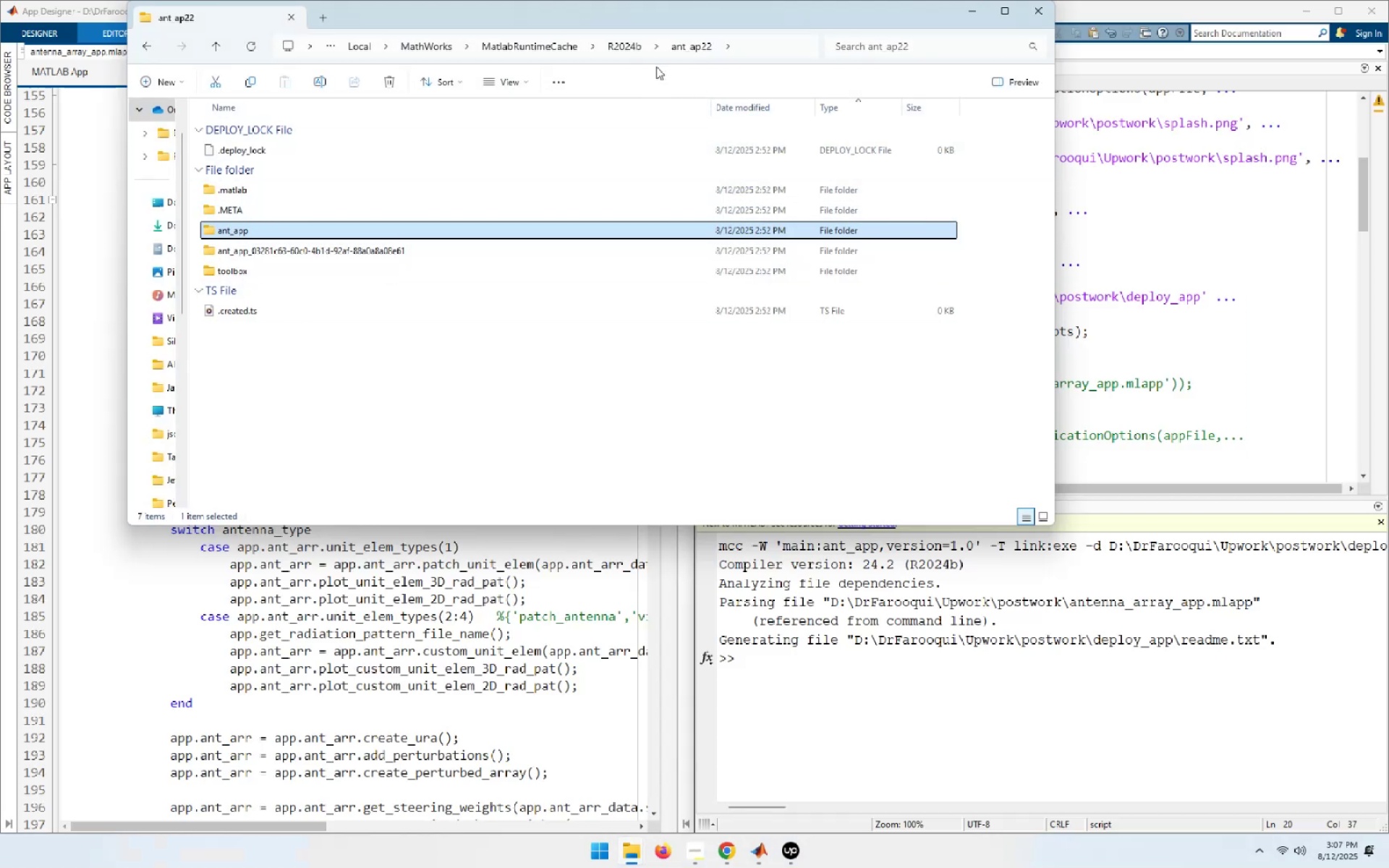 
left_click([629, 49])
 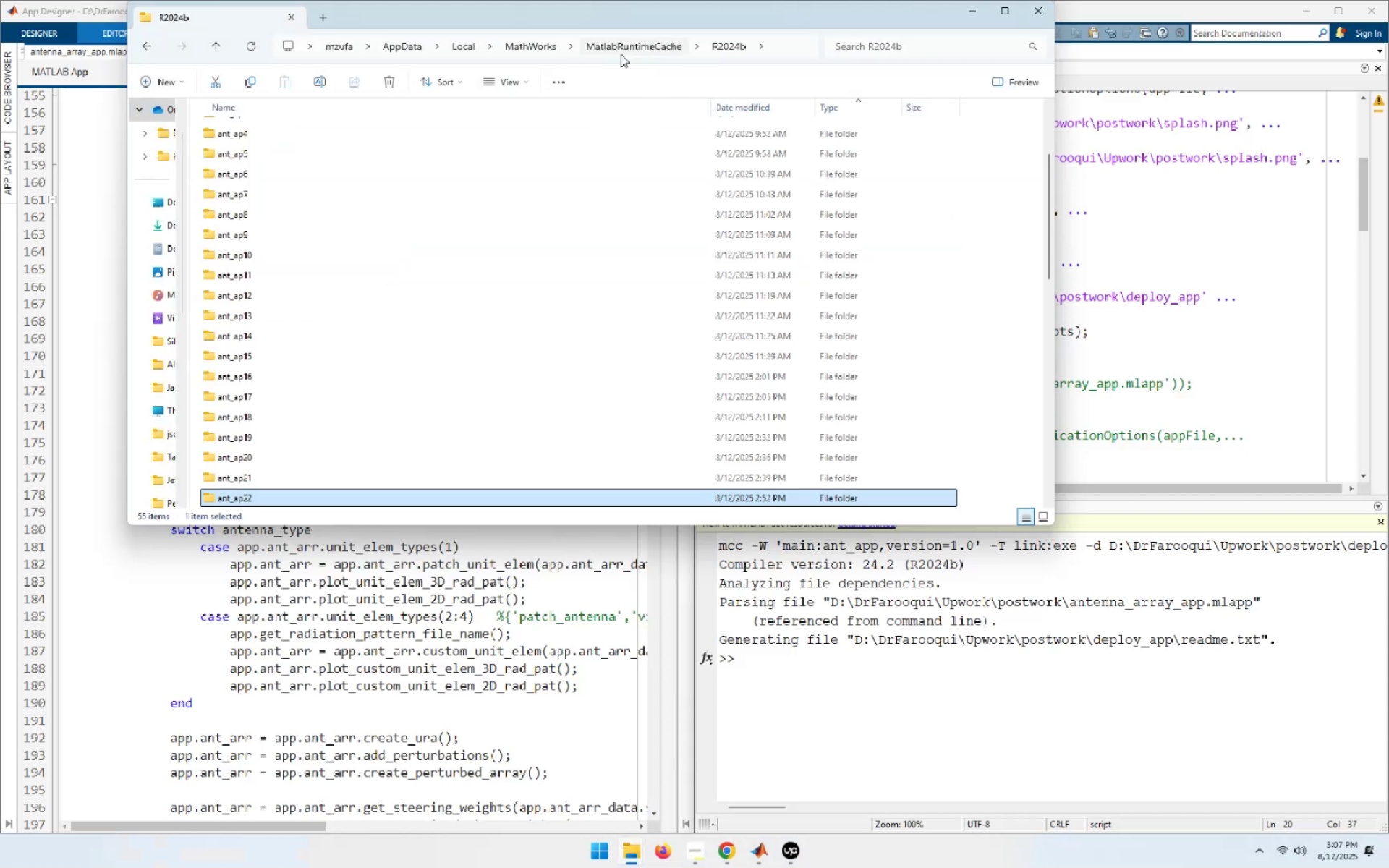 
scroll: coordinate [327, 426], scroll_direction: down, amount: 3.0
 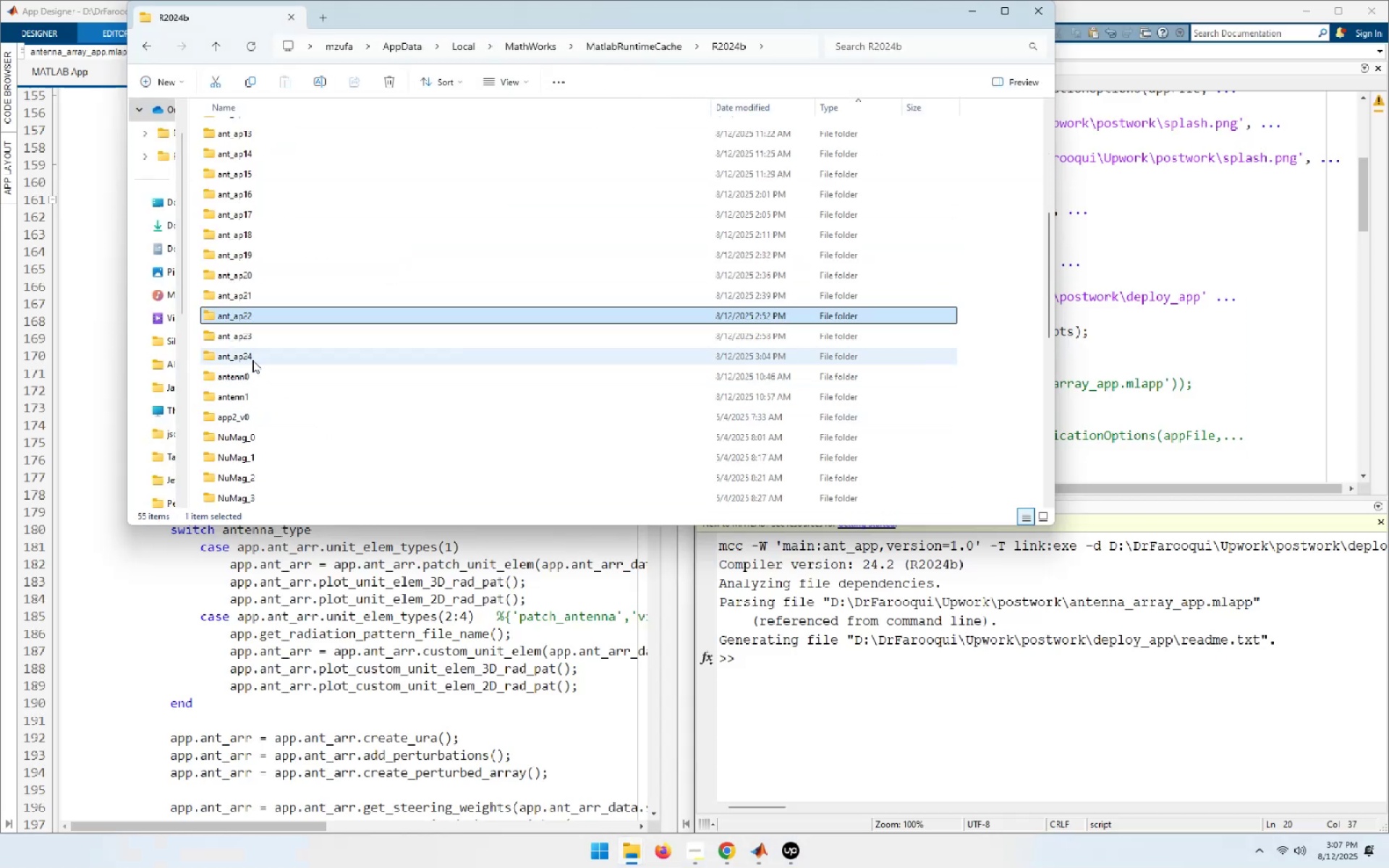 
double_click([252, 360])
 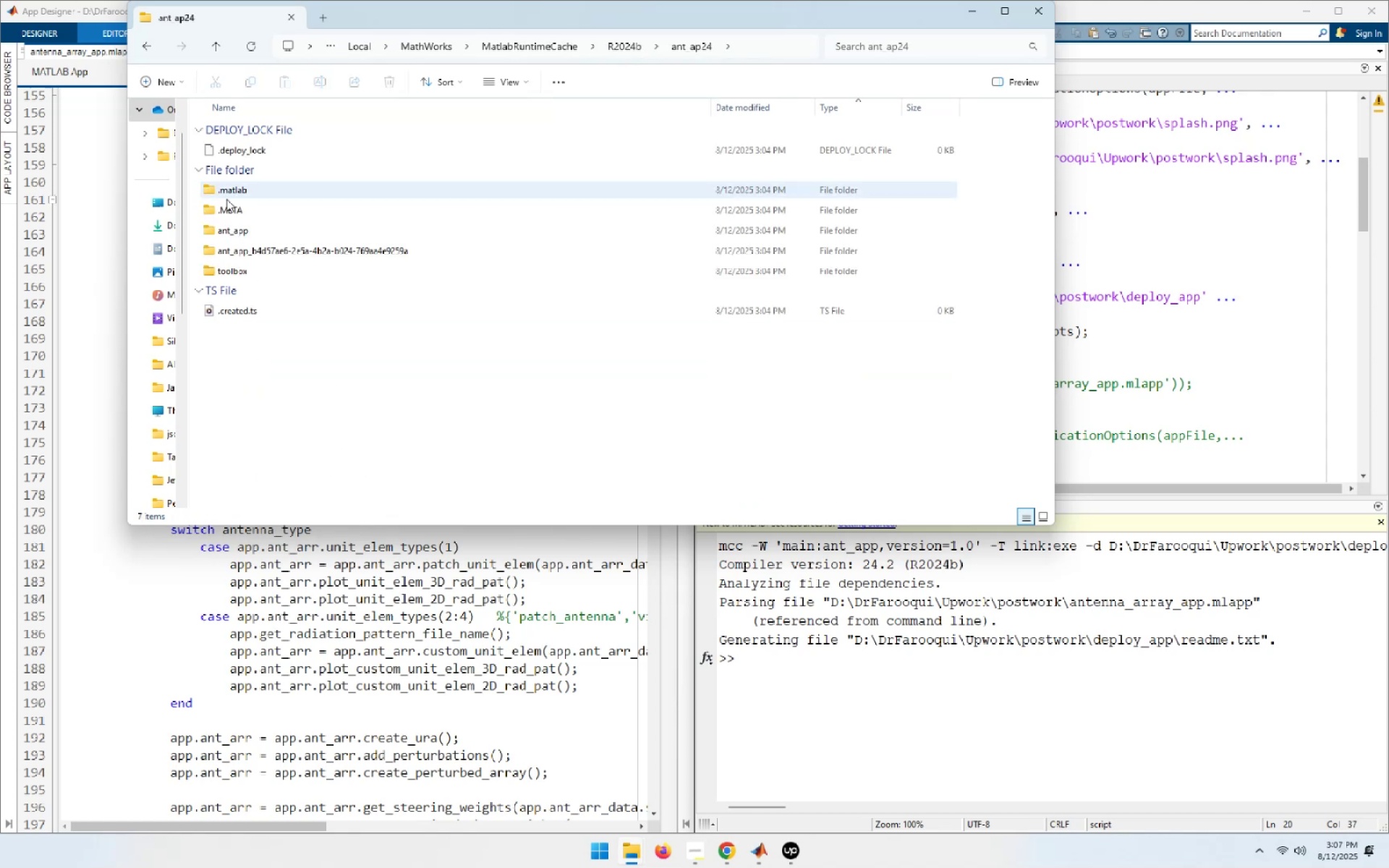 
double_click([234, 192])
 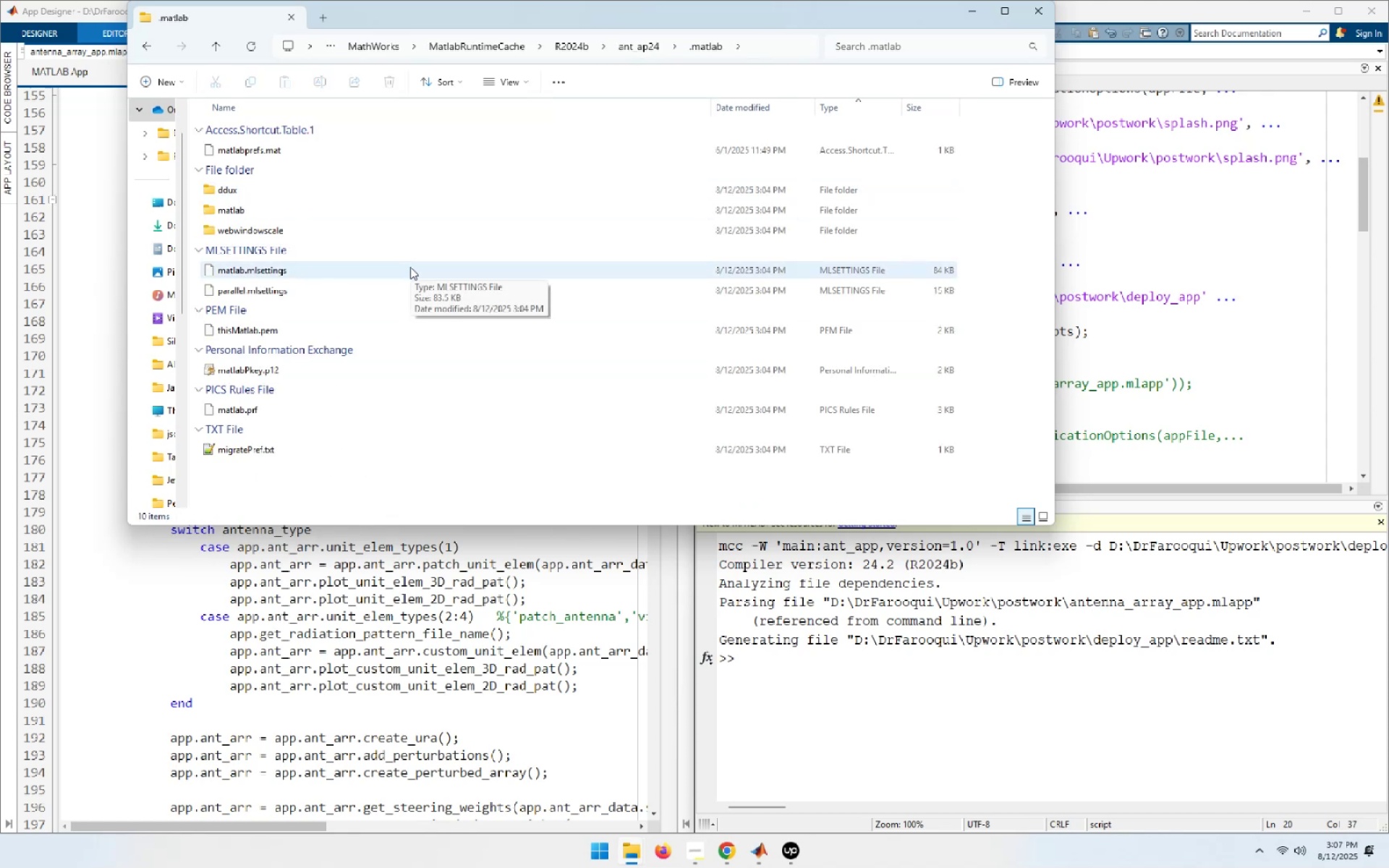 
wait(9.52)
 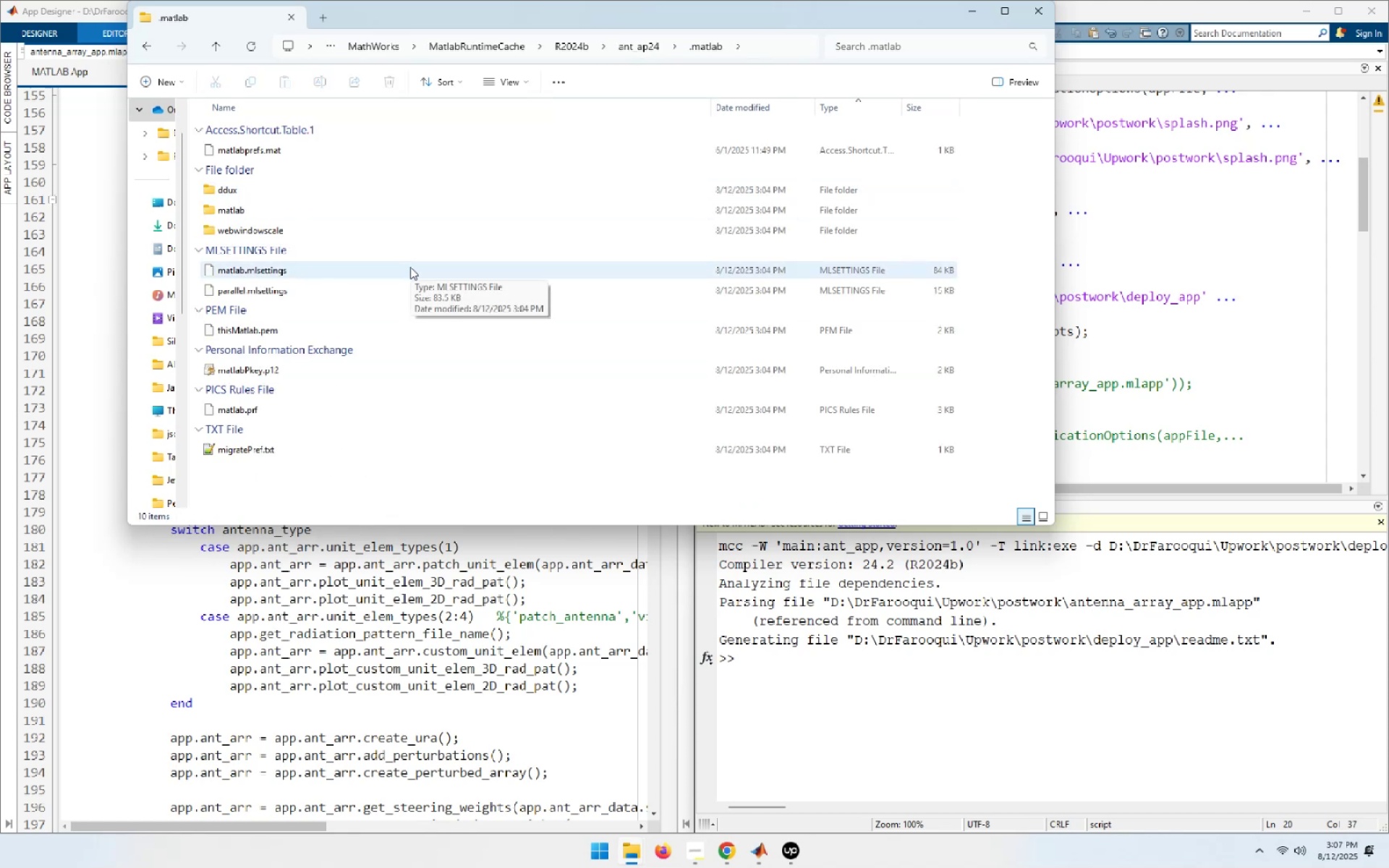 
key(Backspace)
 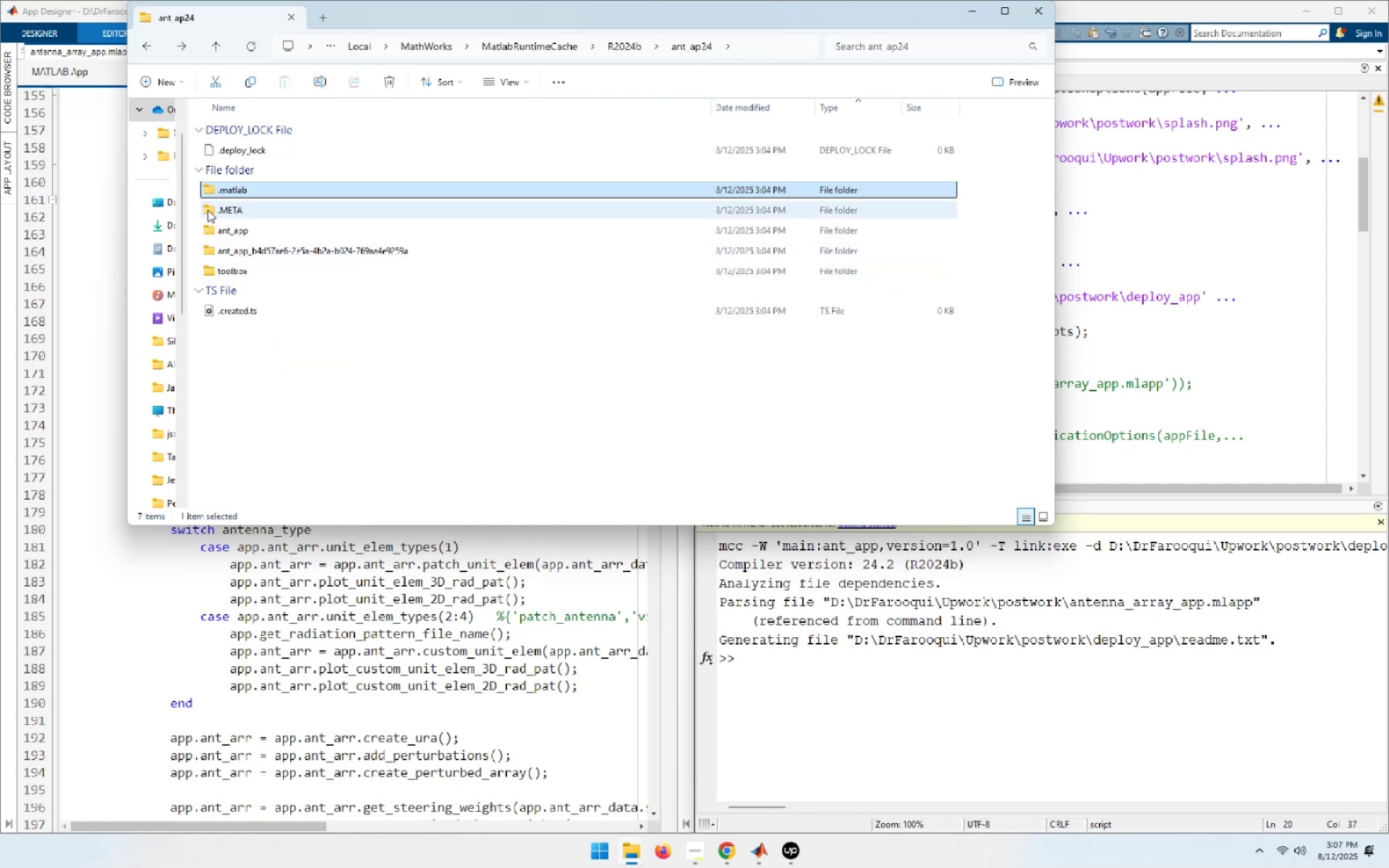 
double_click([225, 209])
 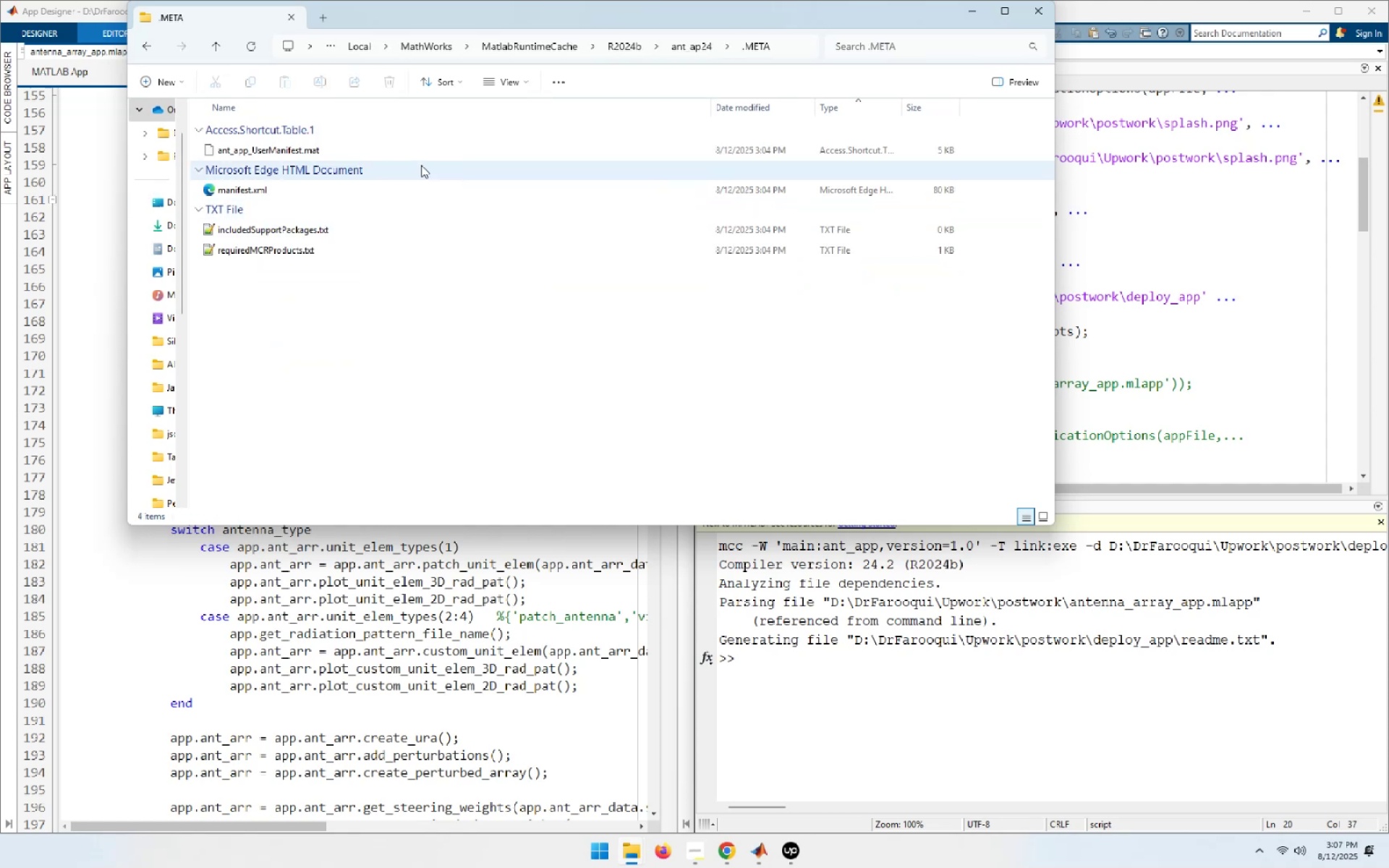 
key(Backspace)
 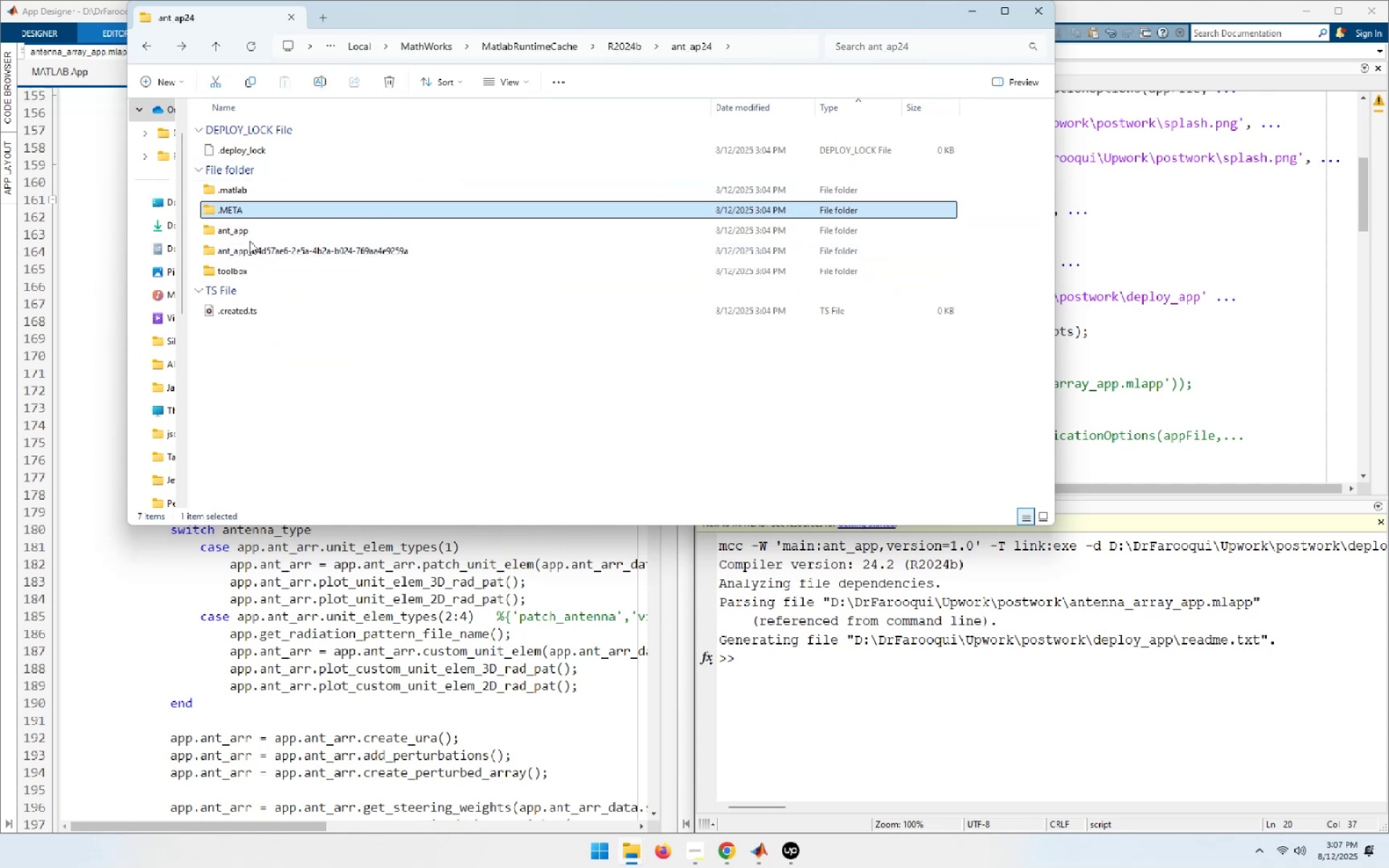 
double_click([244, 230])
 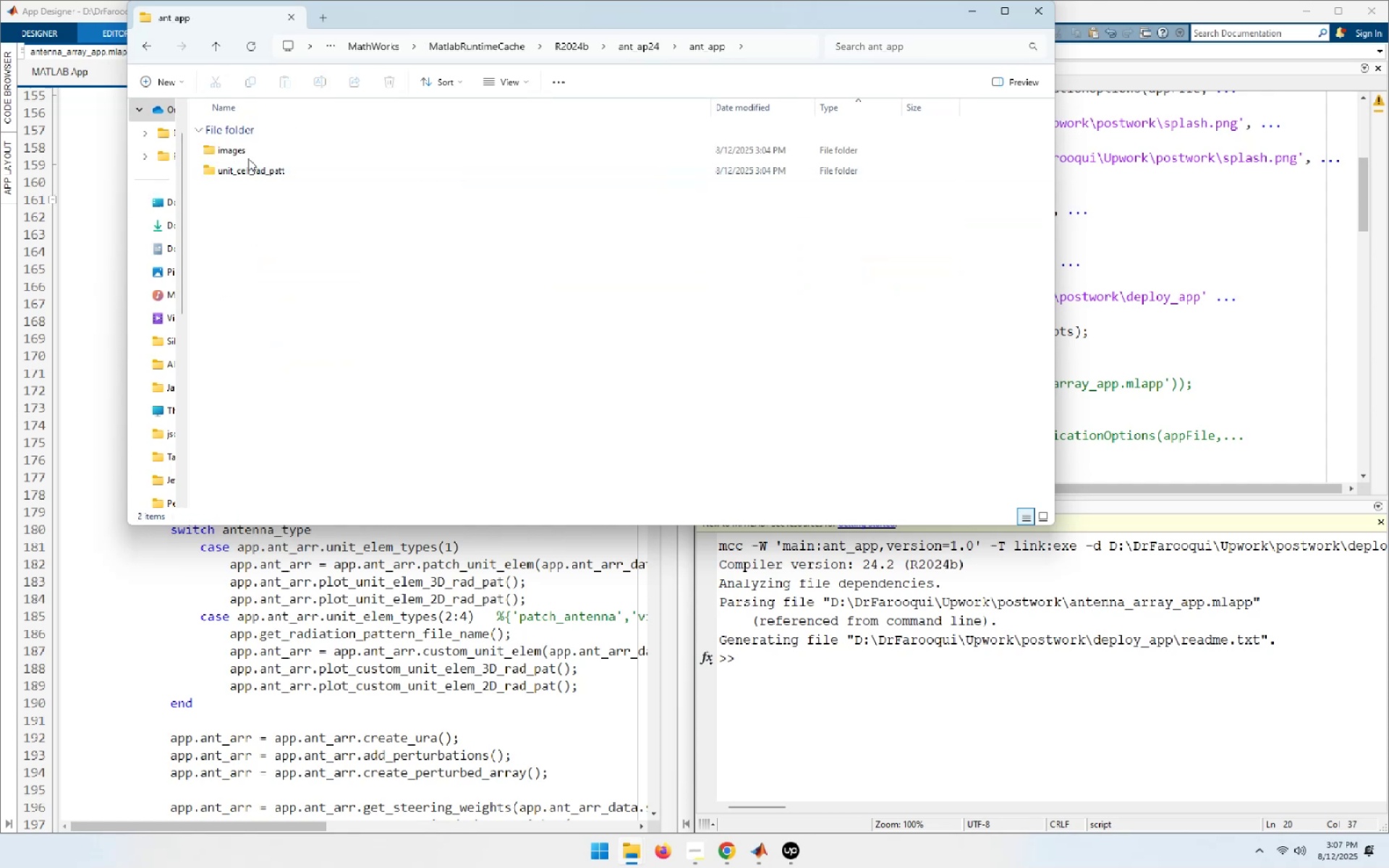 
double_click([244, 155])
 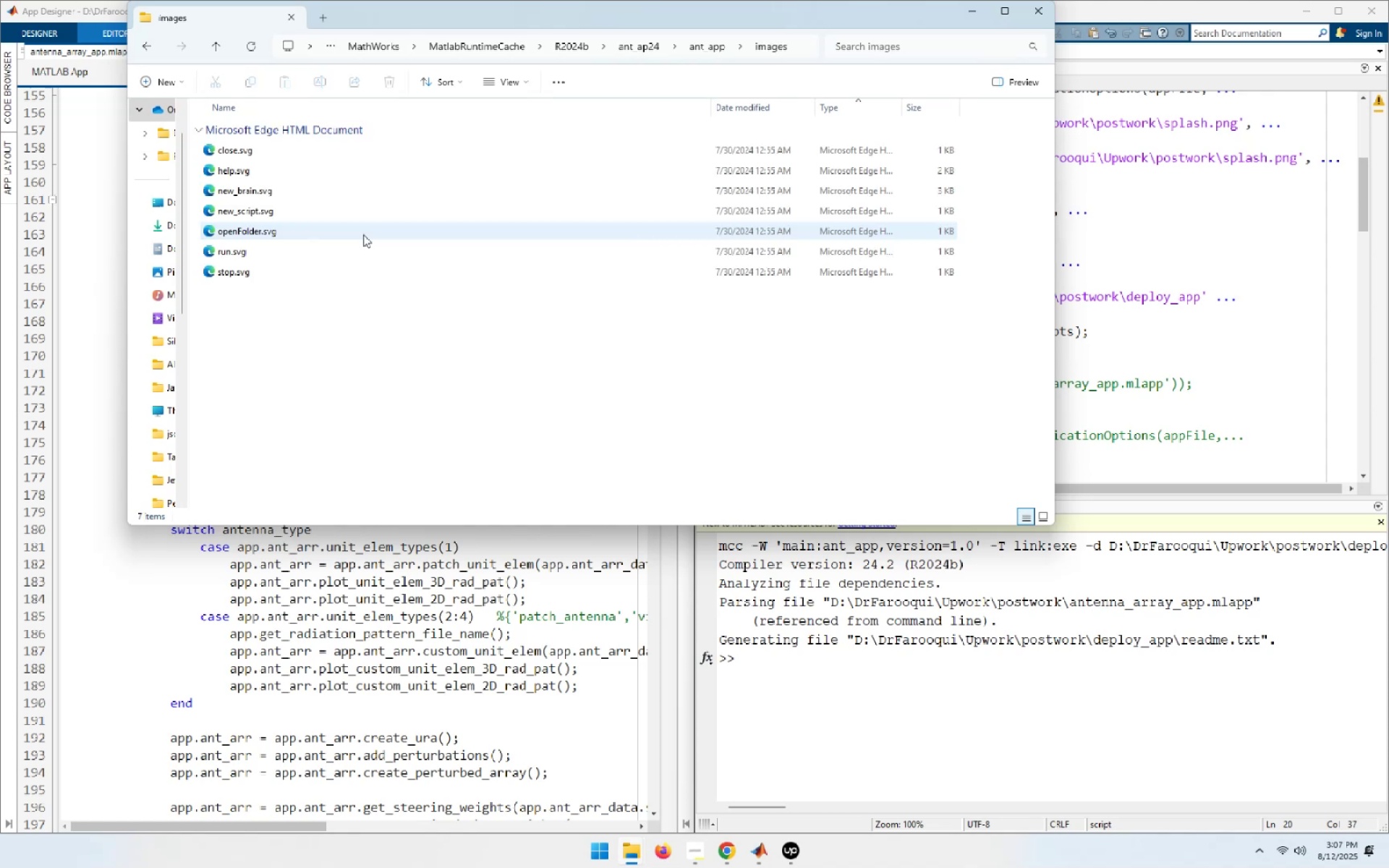 
key(Backspace)
 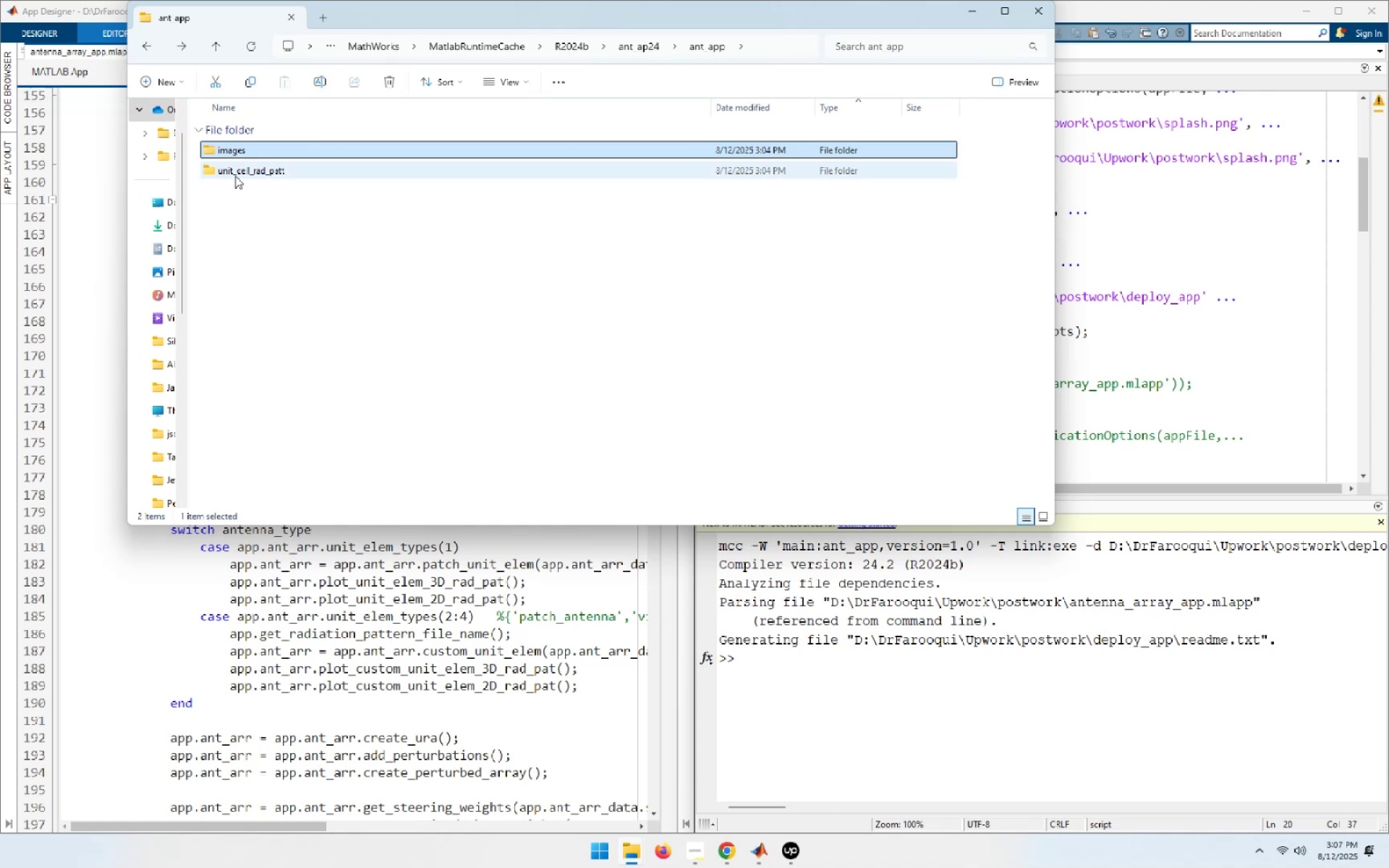 
double_click([235, 176])
 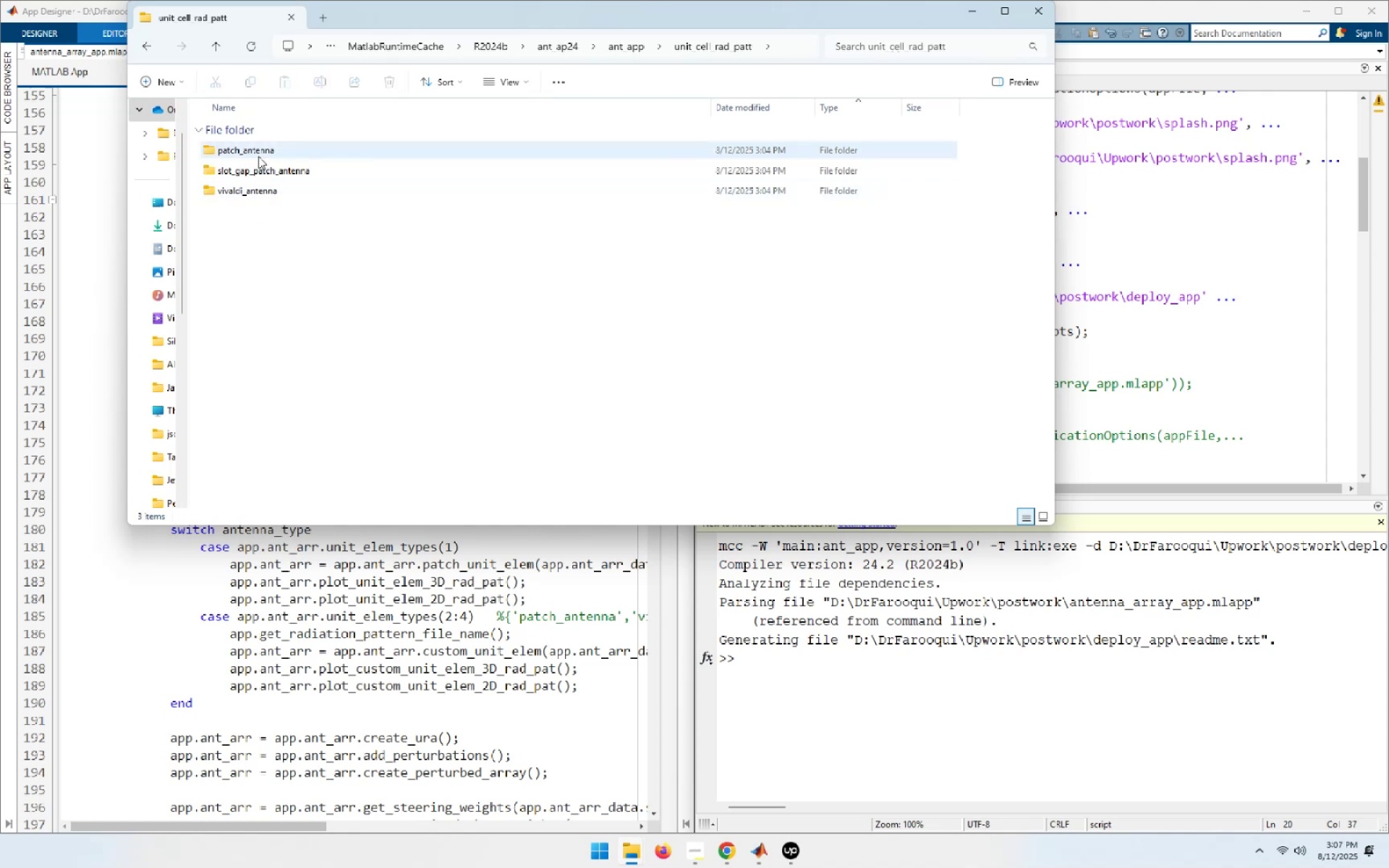 
double_click([258, 152])
 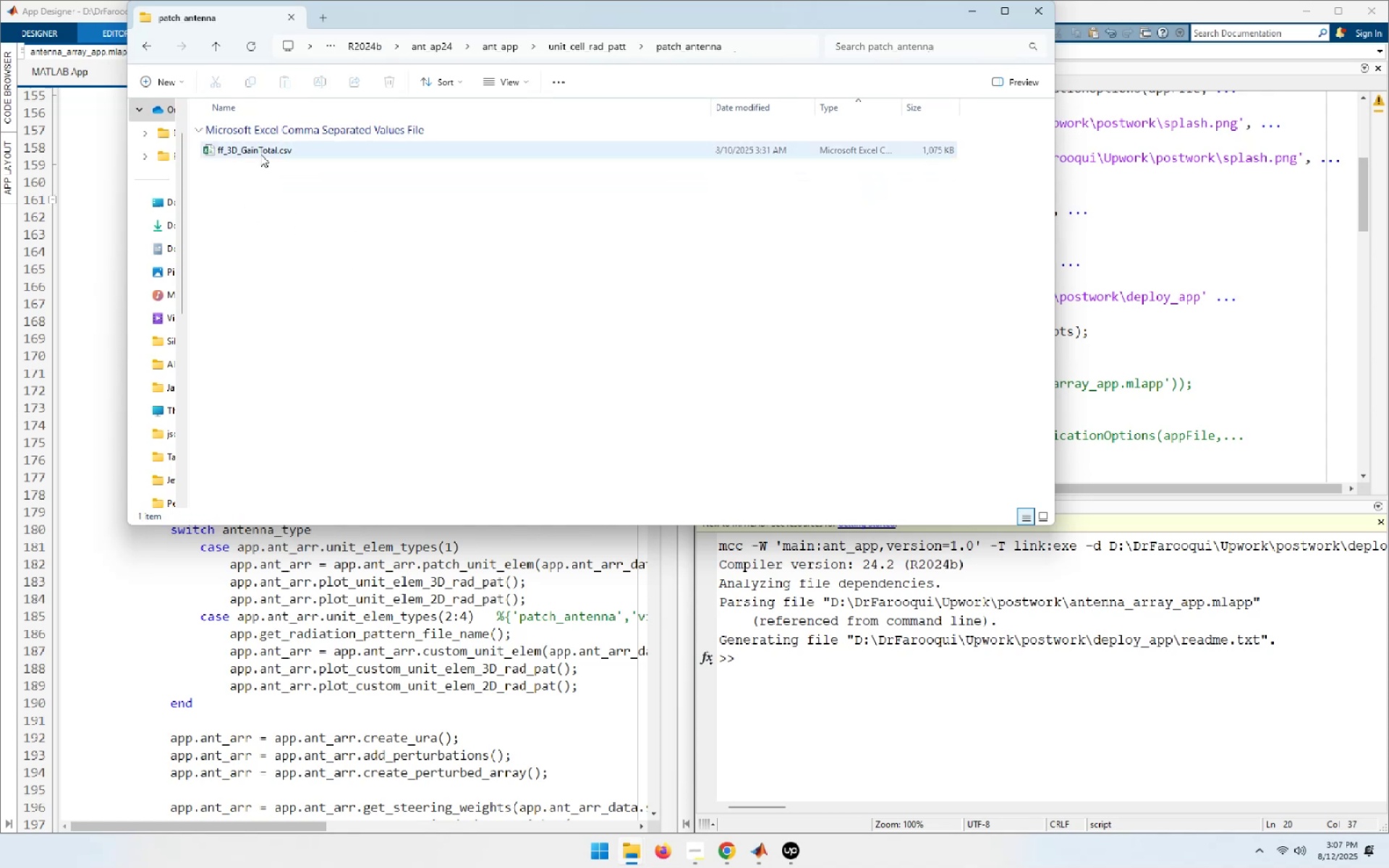 
double_click([260, 154])
 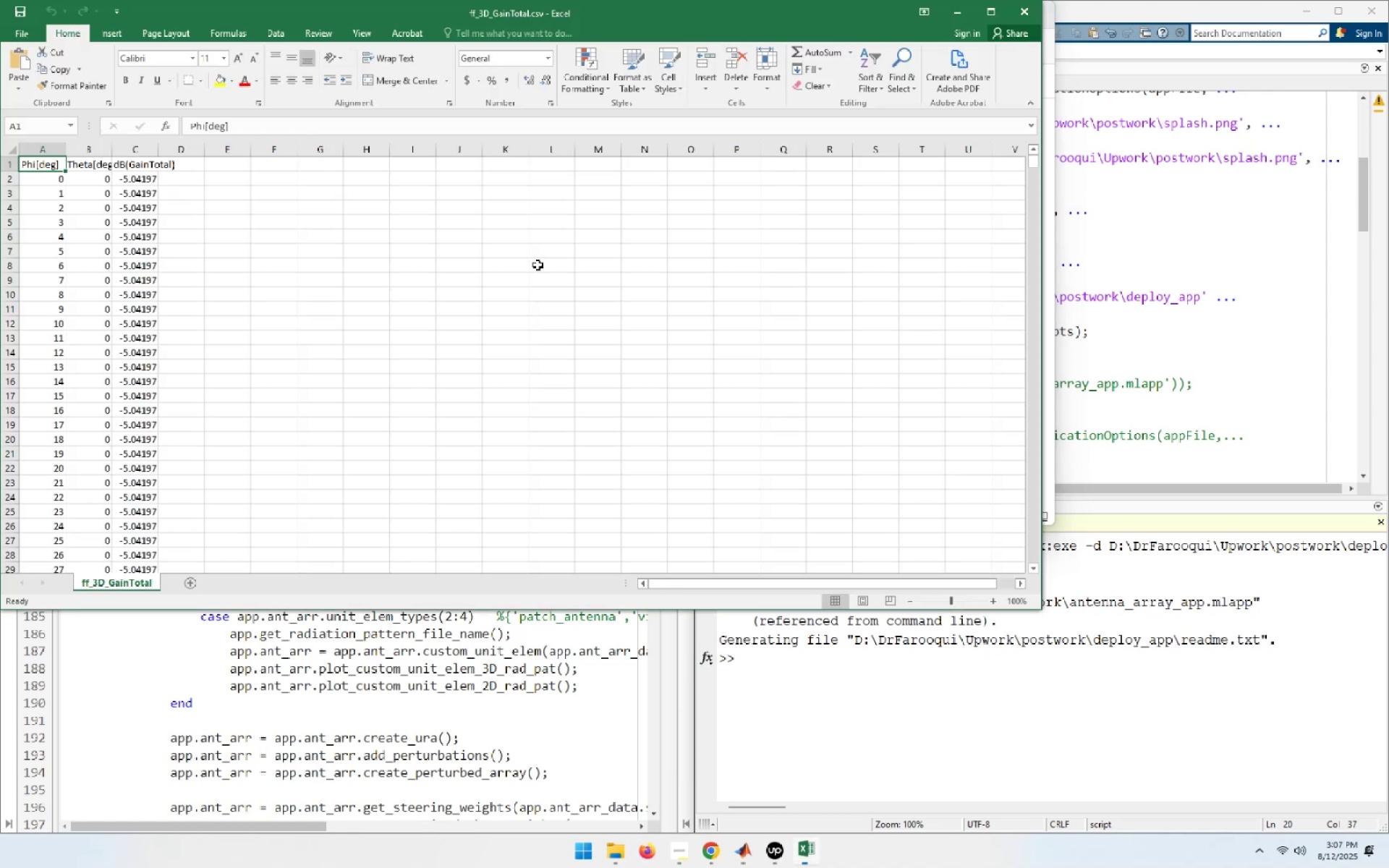 
left_click([1032, 21])
 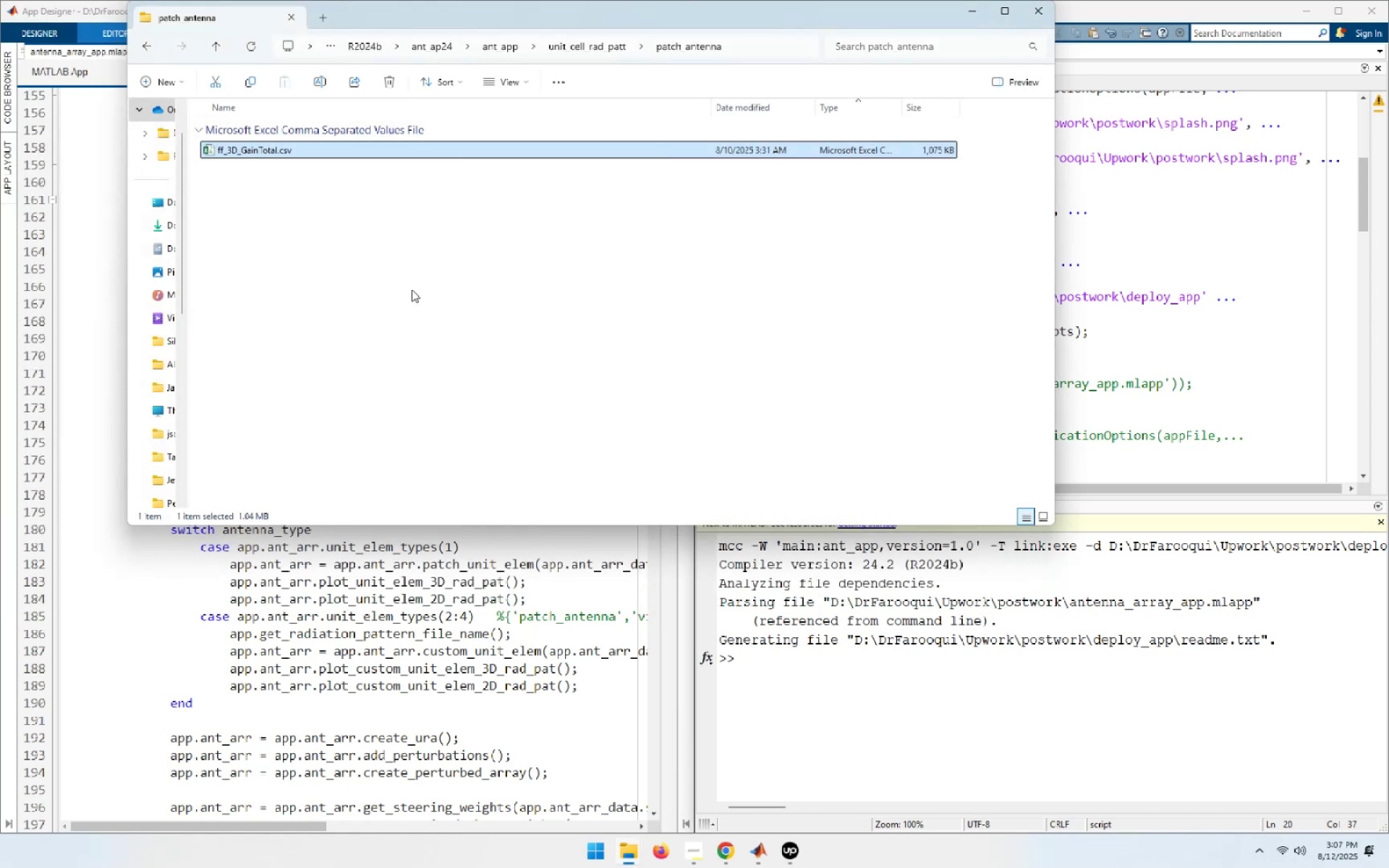 
left_click([412, 289])
 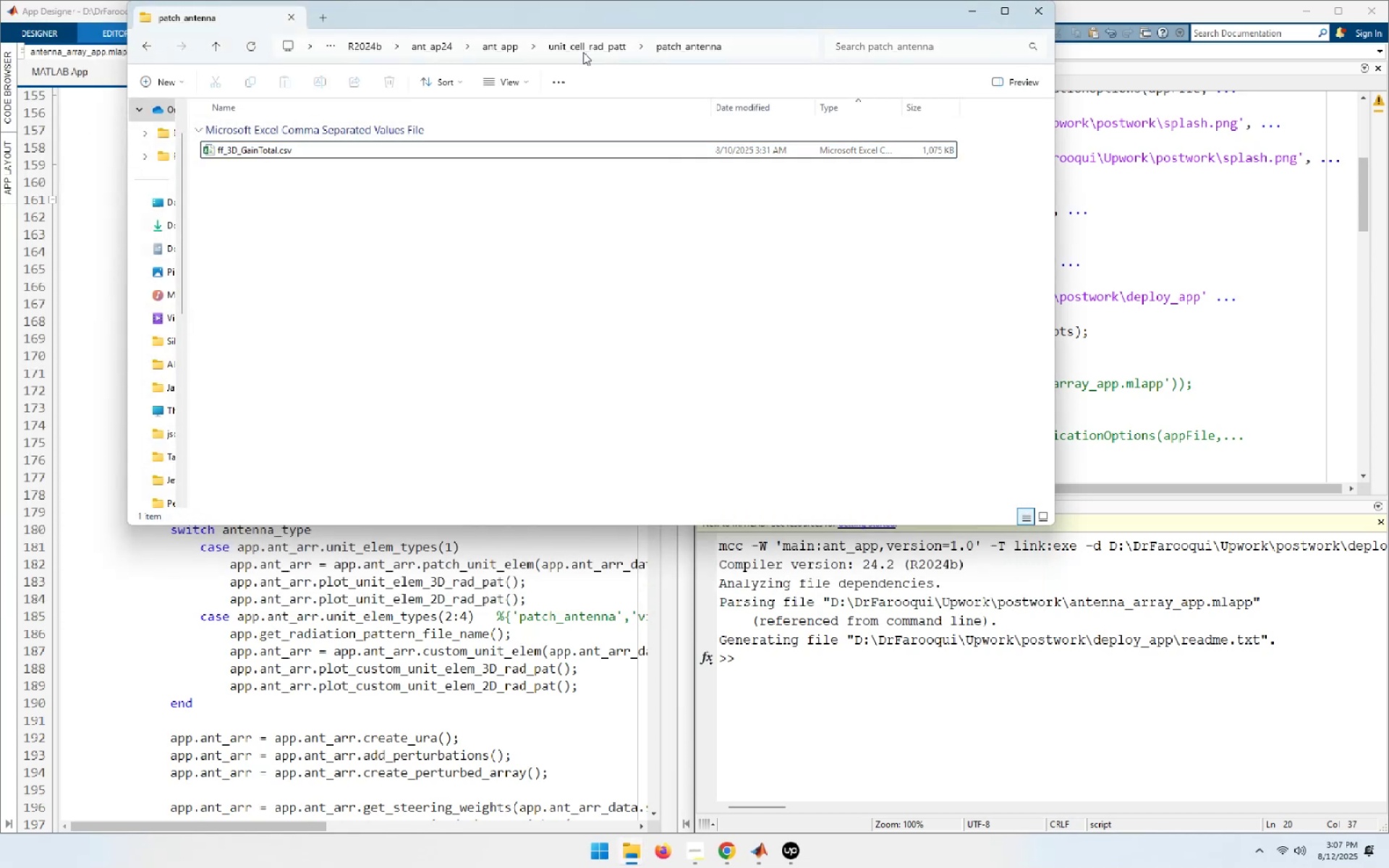 
left_click([583, 47])
 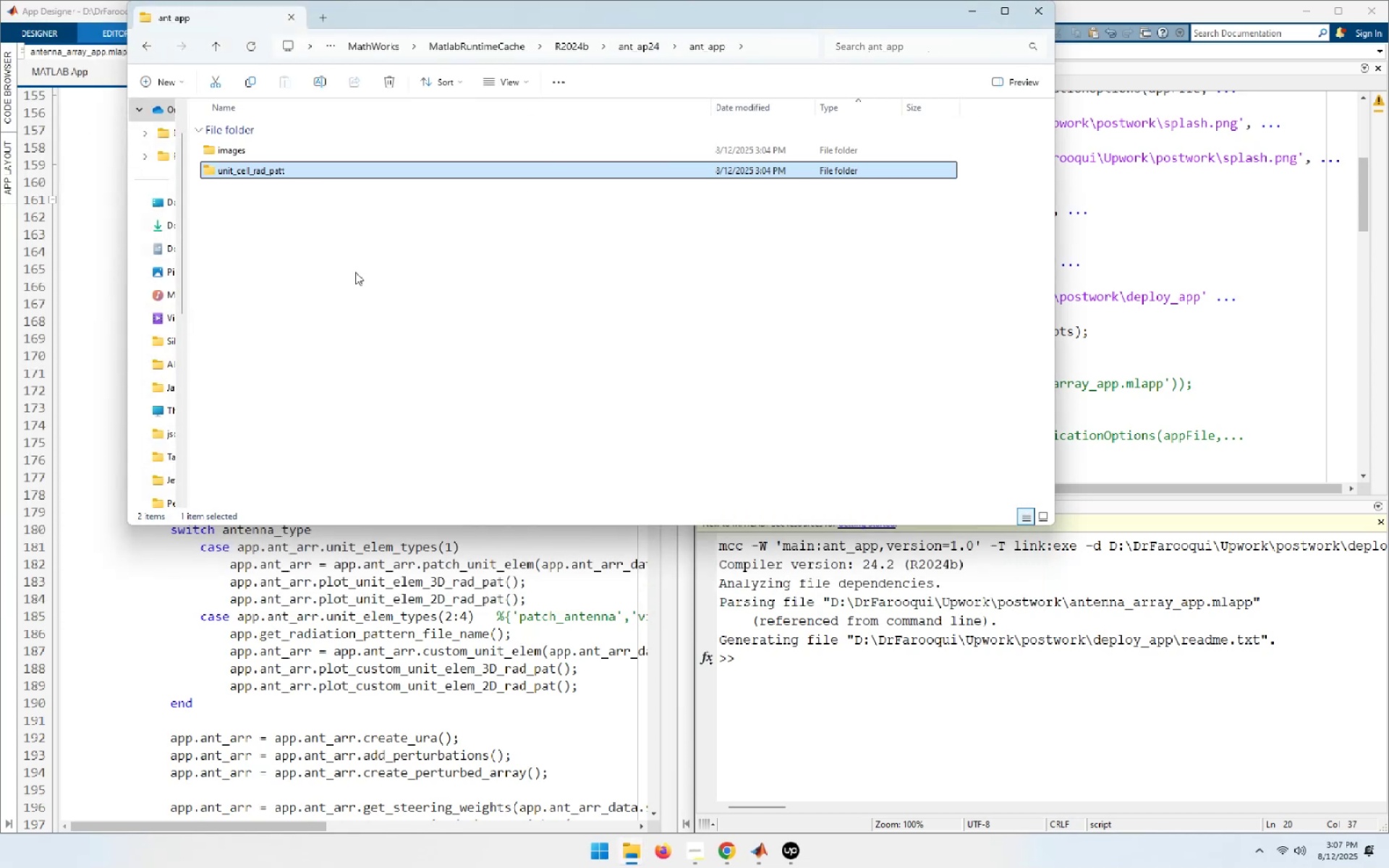 
left_click([648, 50])
 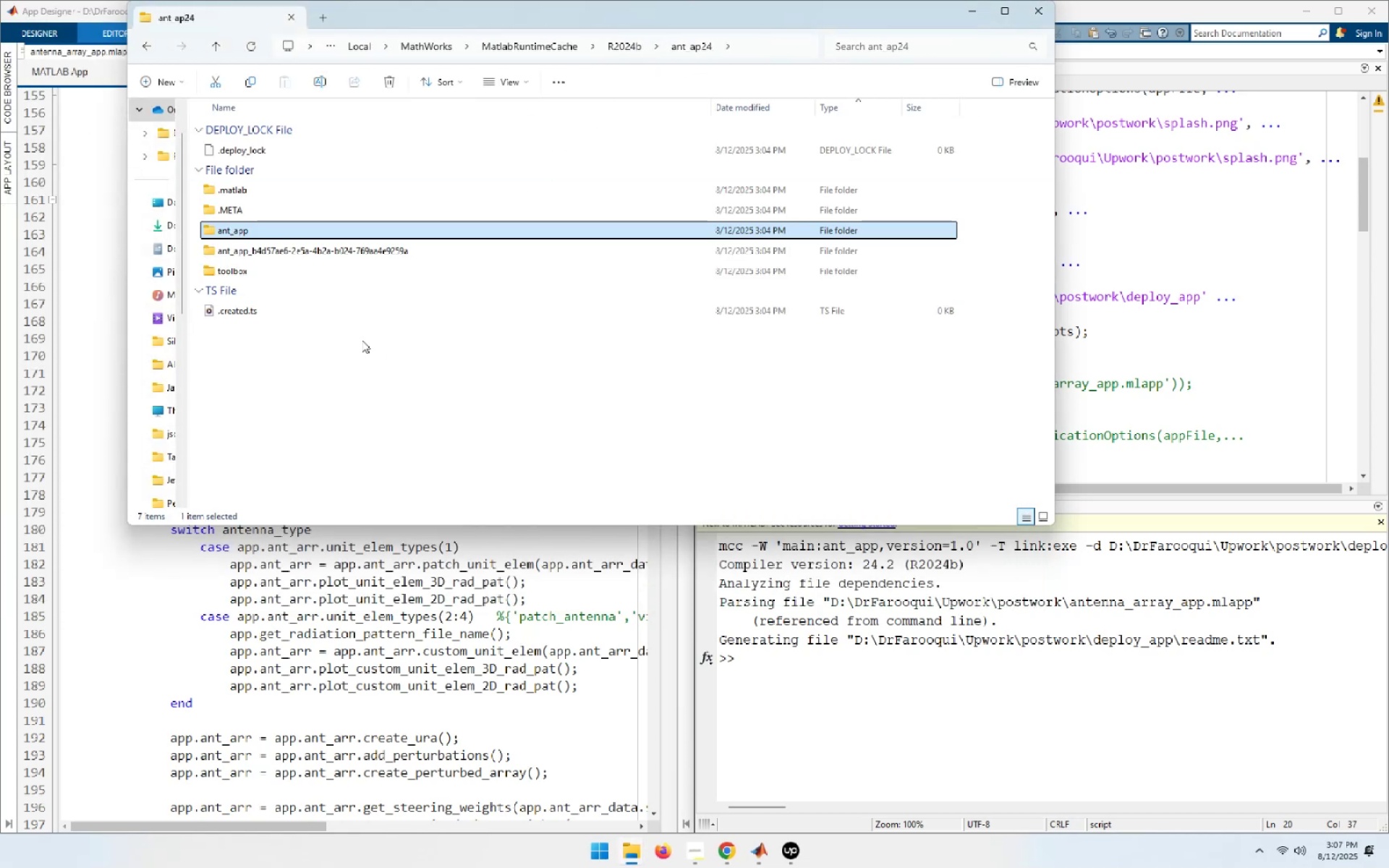 
double_click([276, 252])
 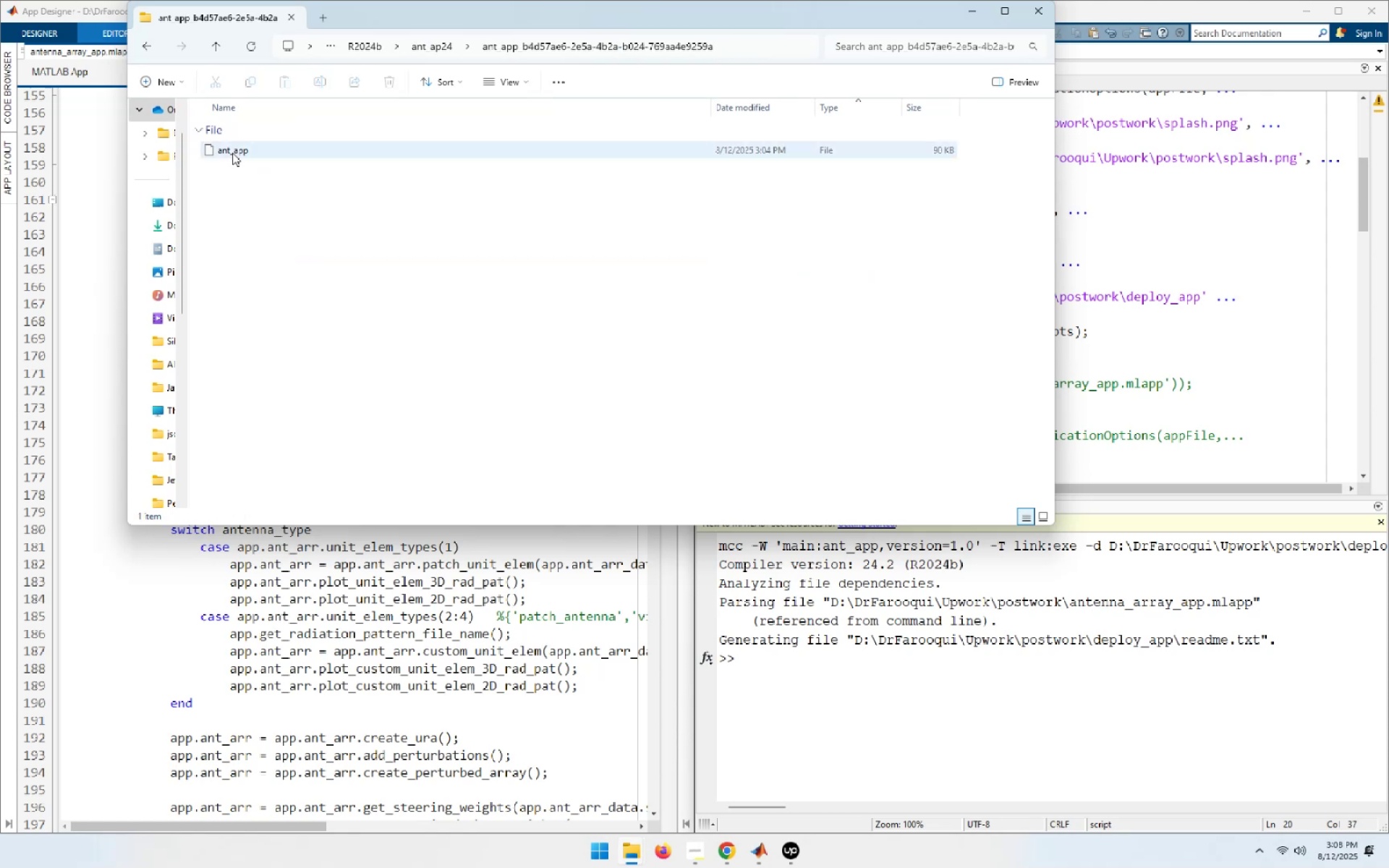 
wait(5.18)
 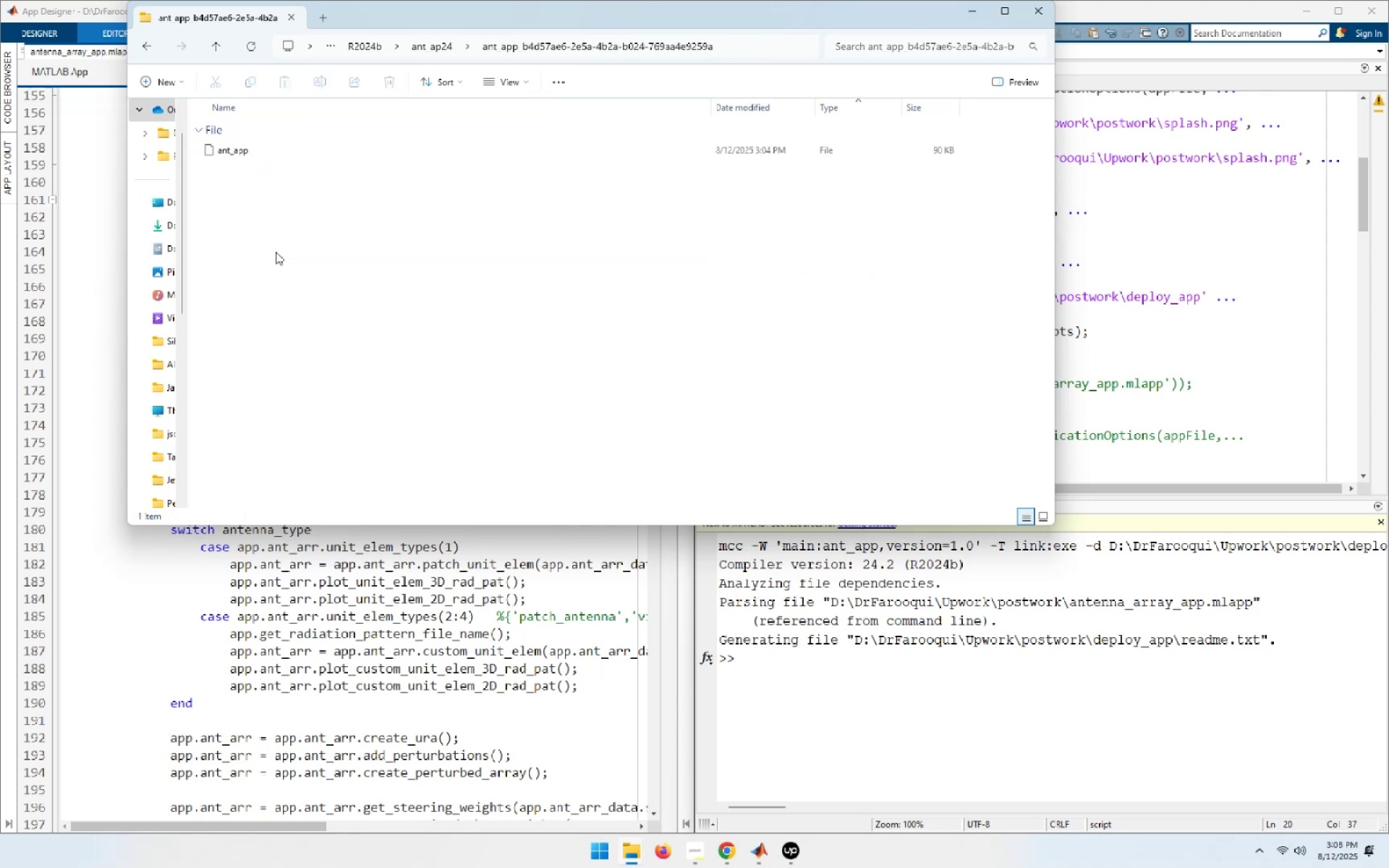 
key(Backspace)
 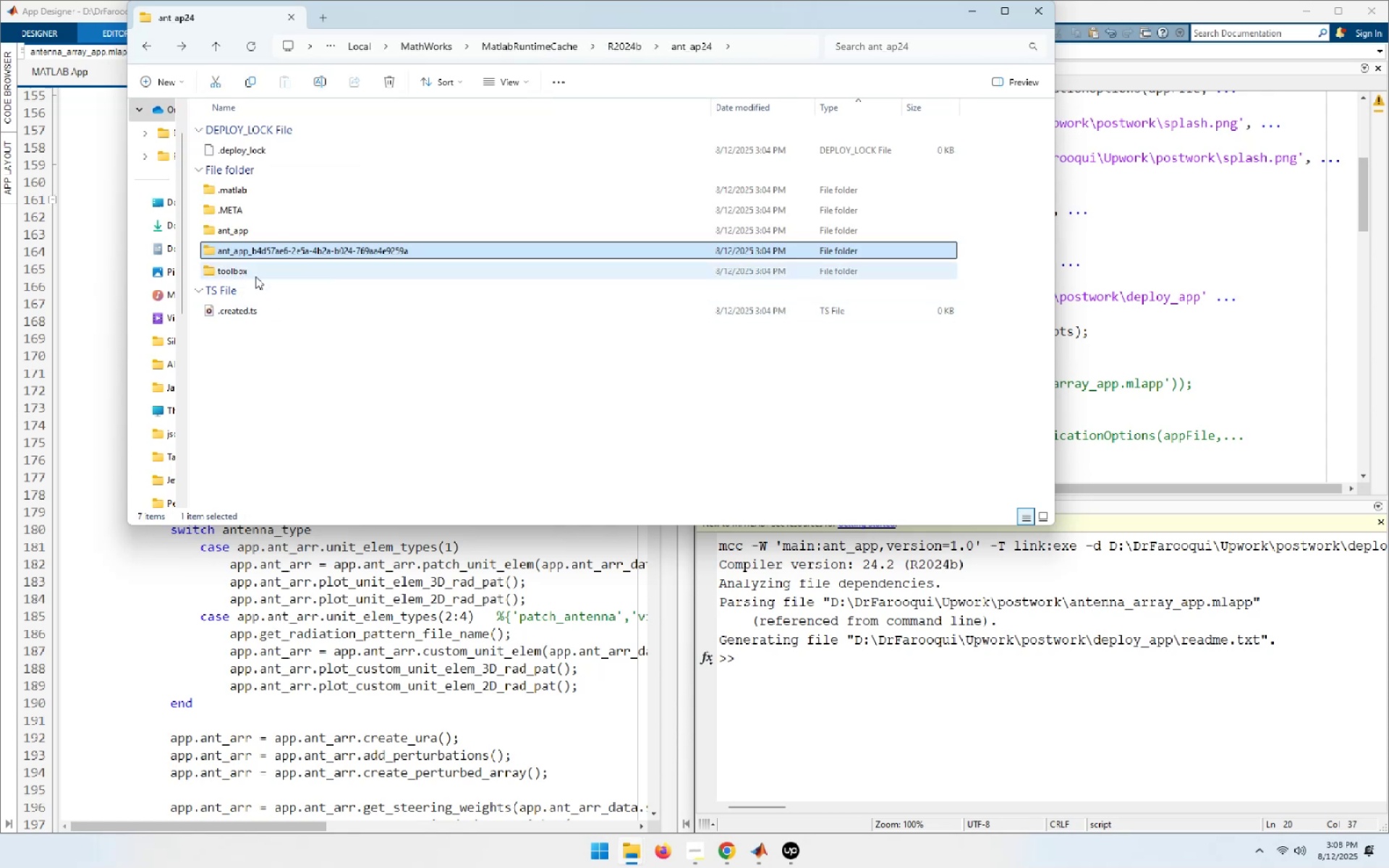 
double_click([245, 271])
 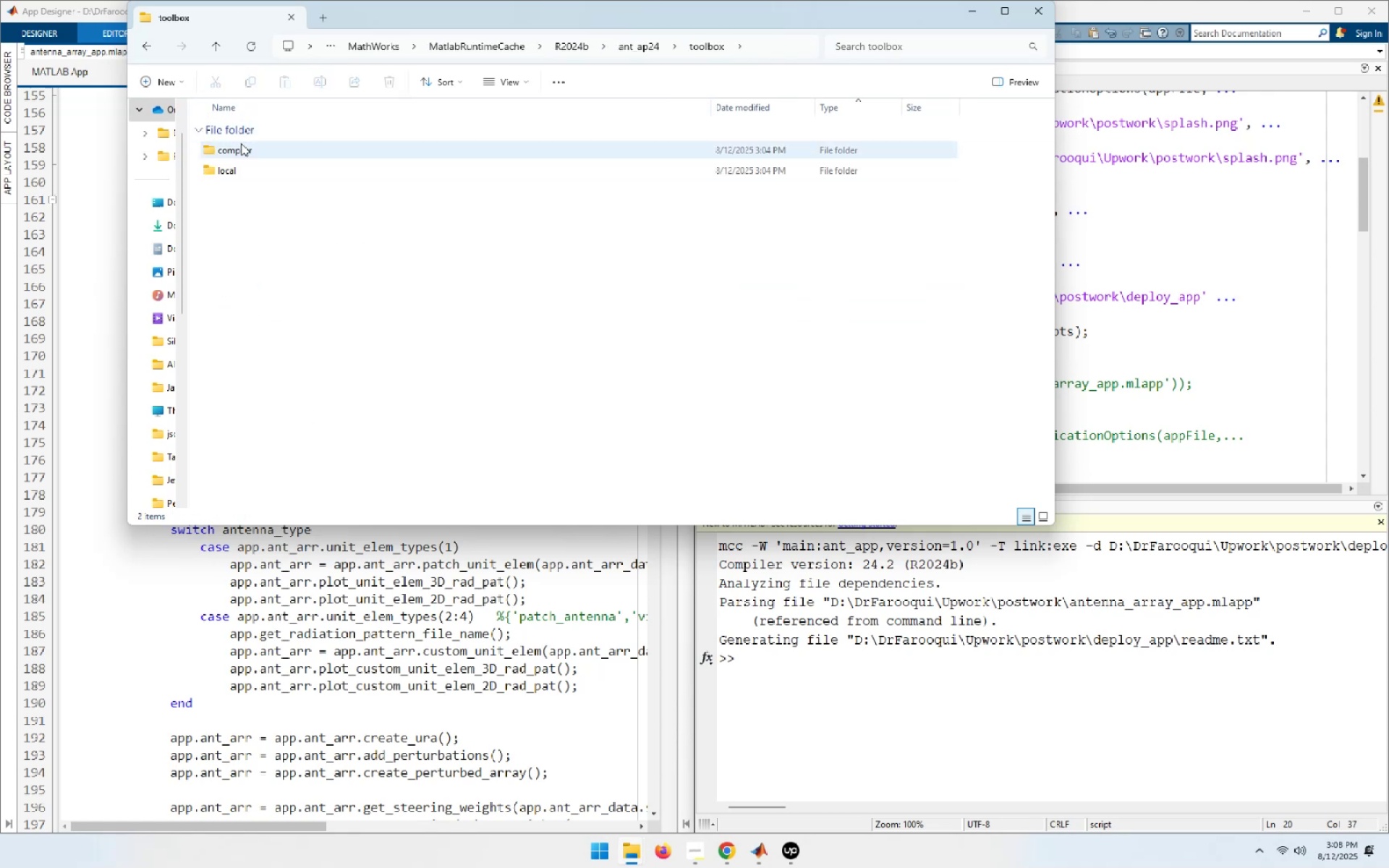 
double_click([245, 154])
 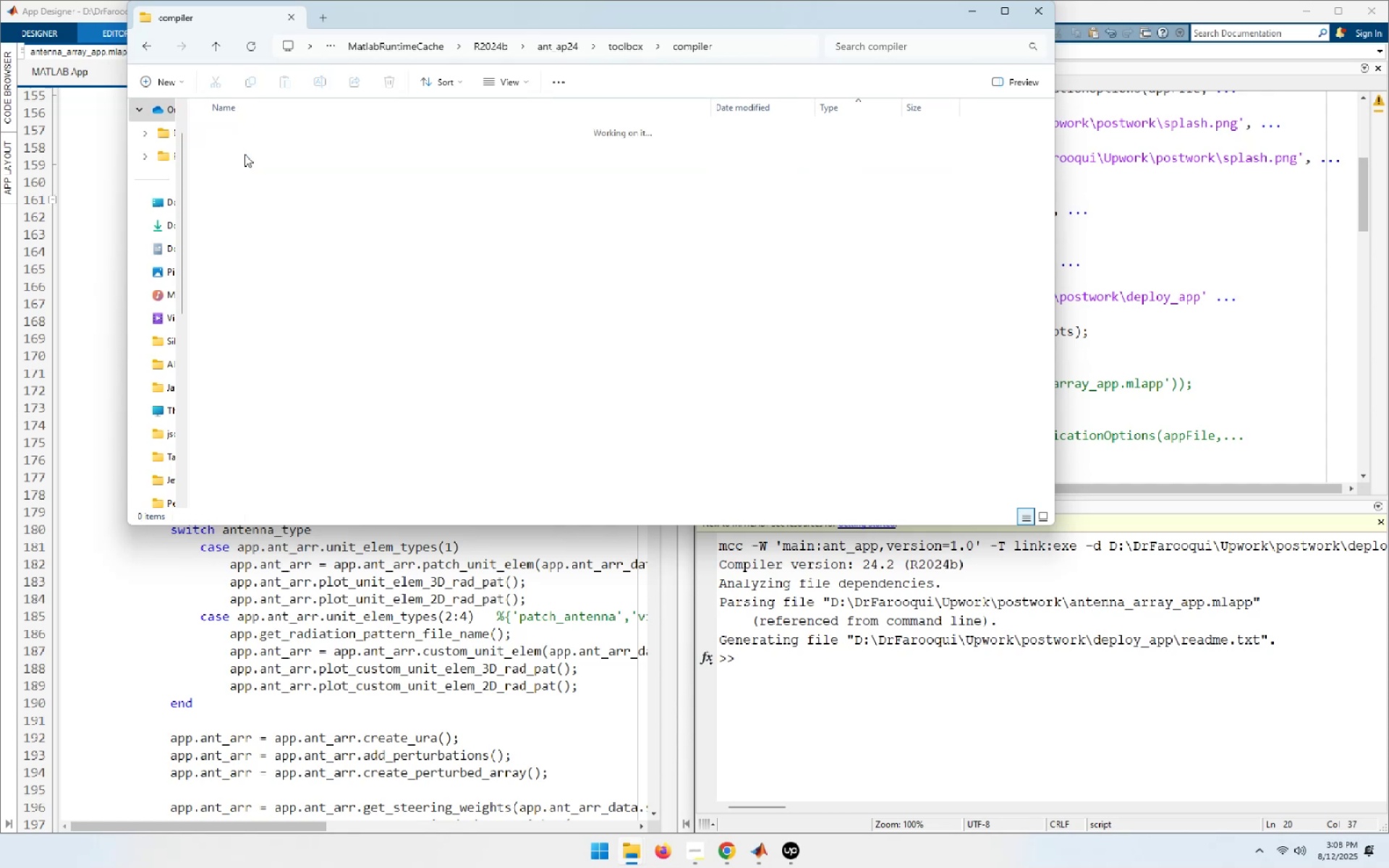 
mouse_move([293, 203])
 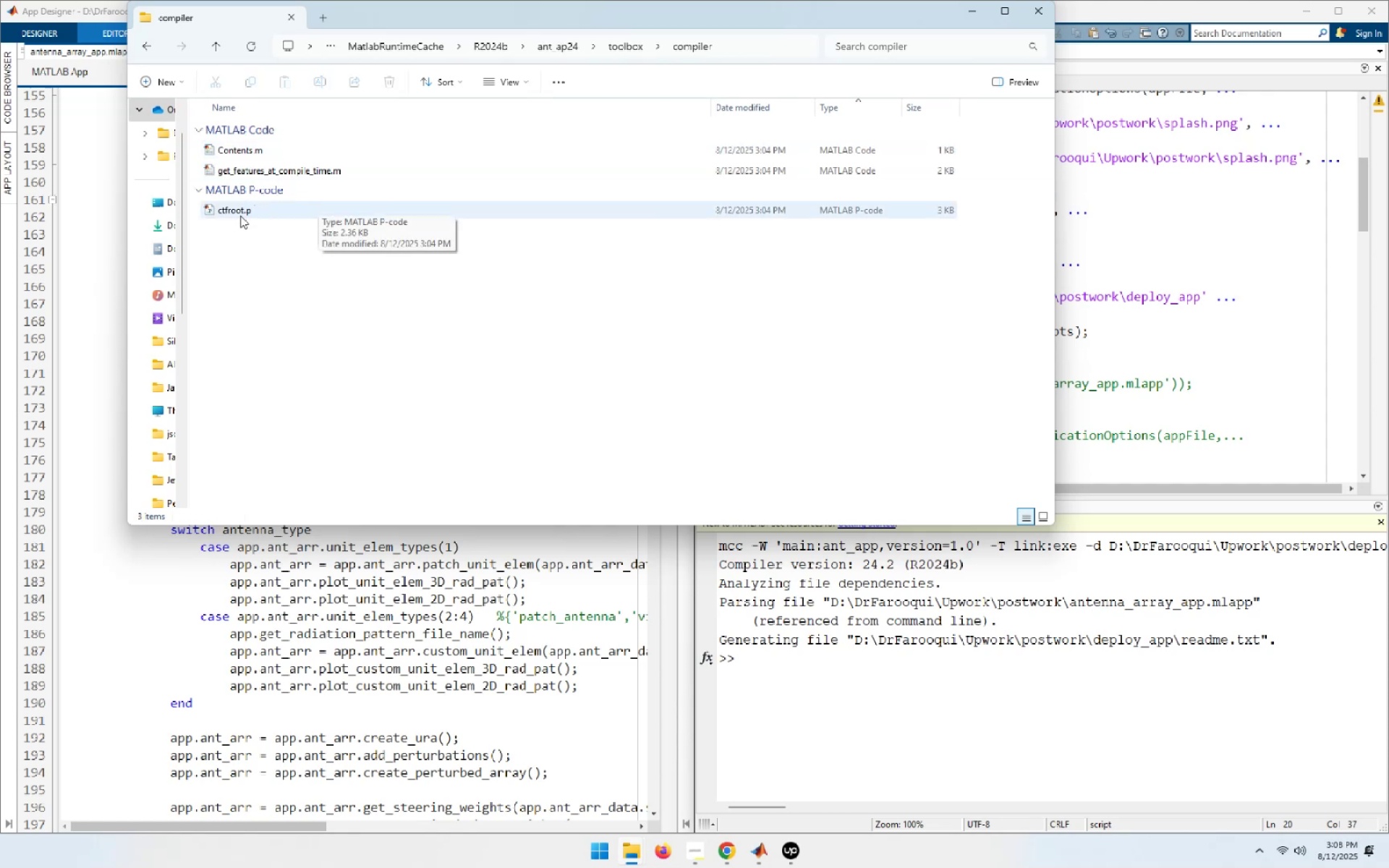 
key(Backspace)
 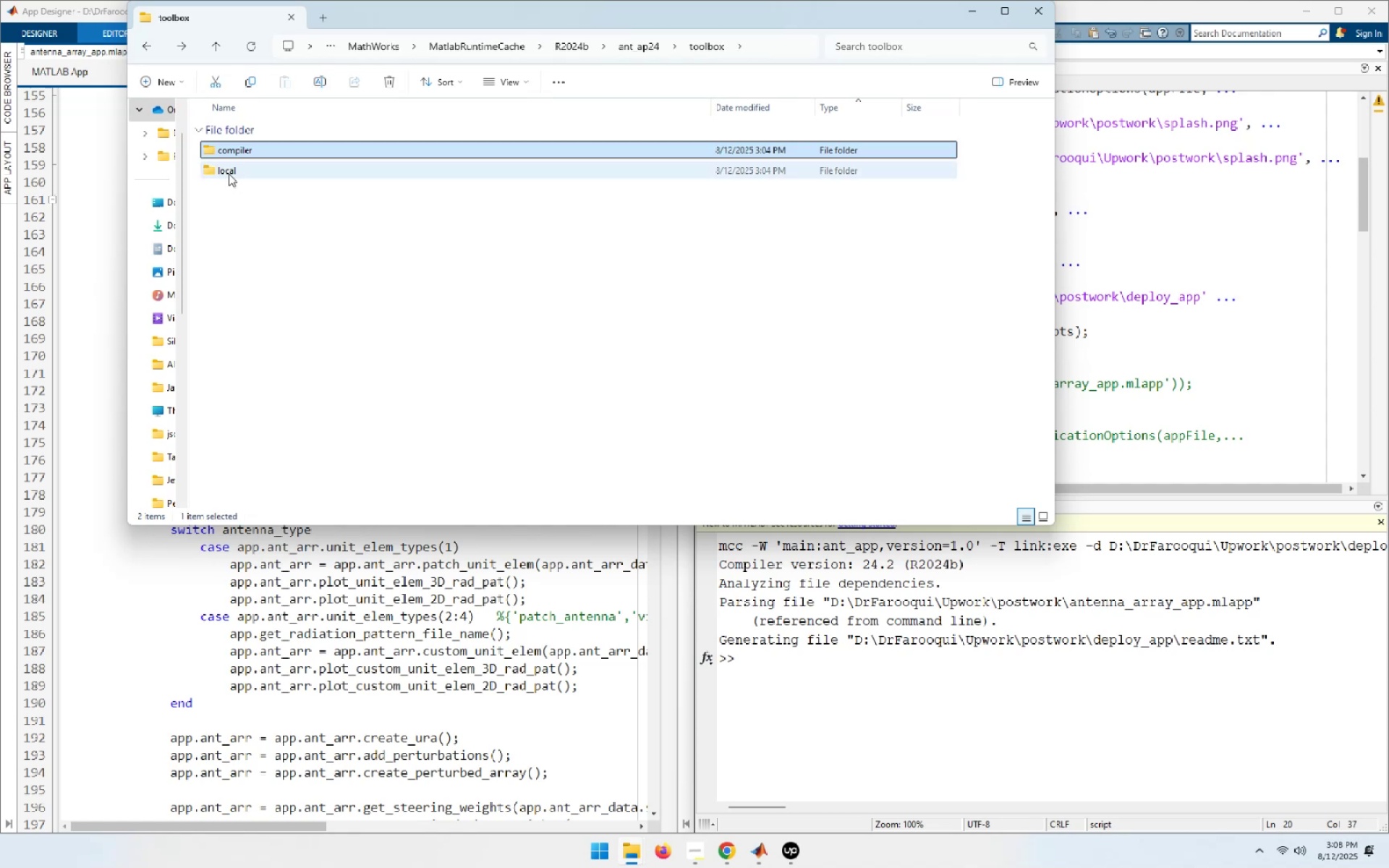 
double_click([227, 172])
 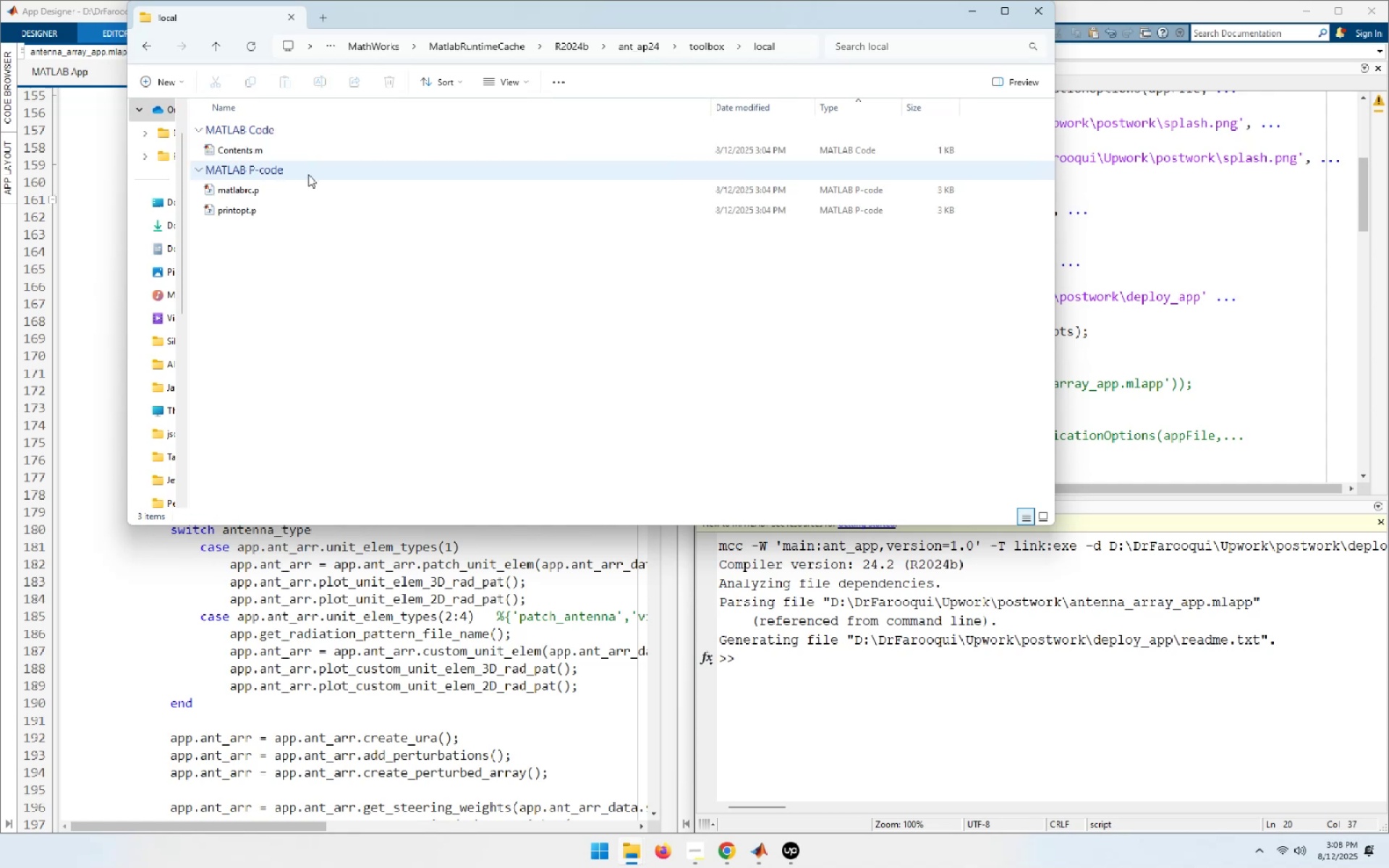 
key(Backspace)
 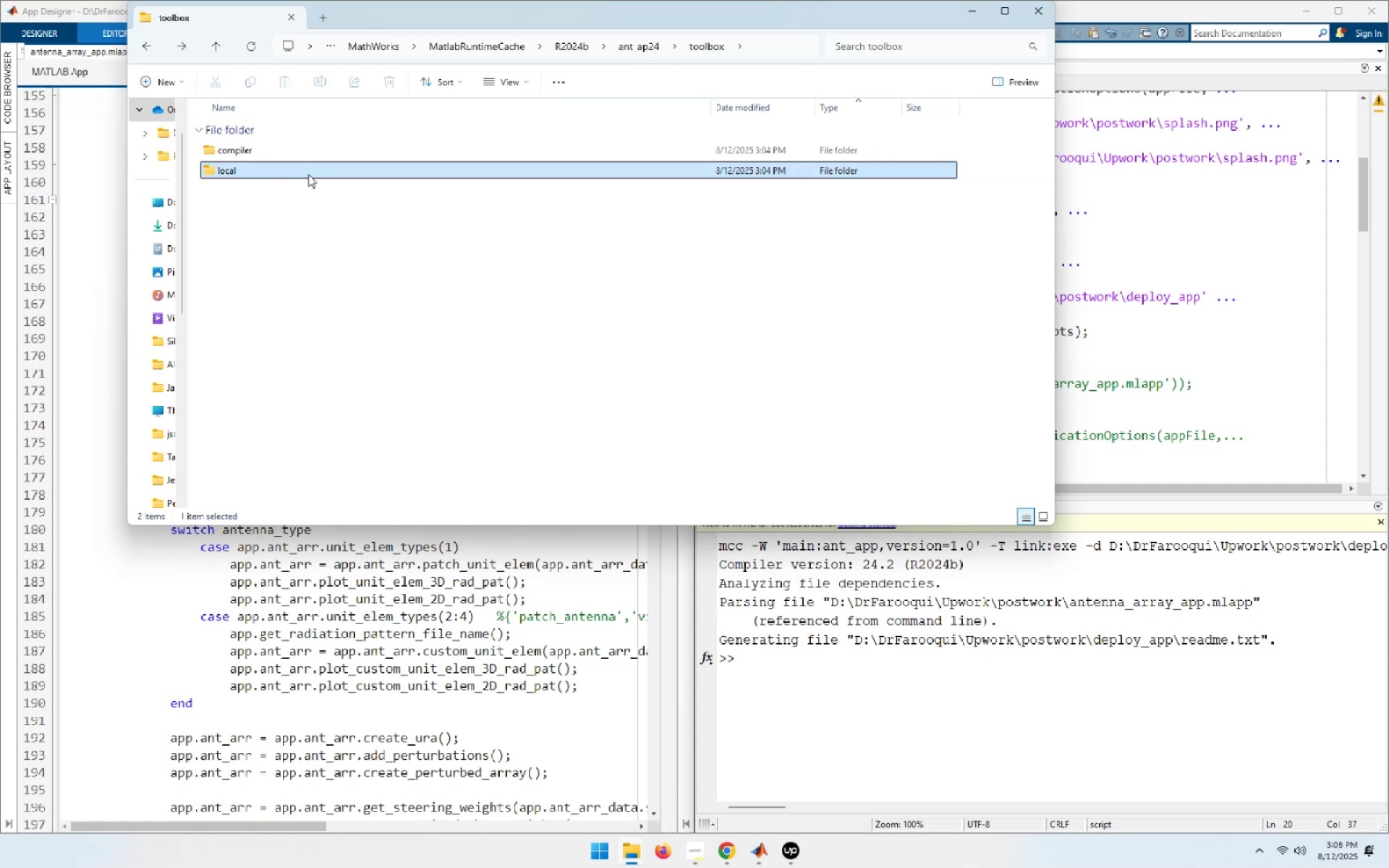 
key(Backspace)
 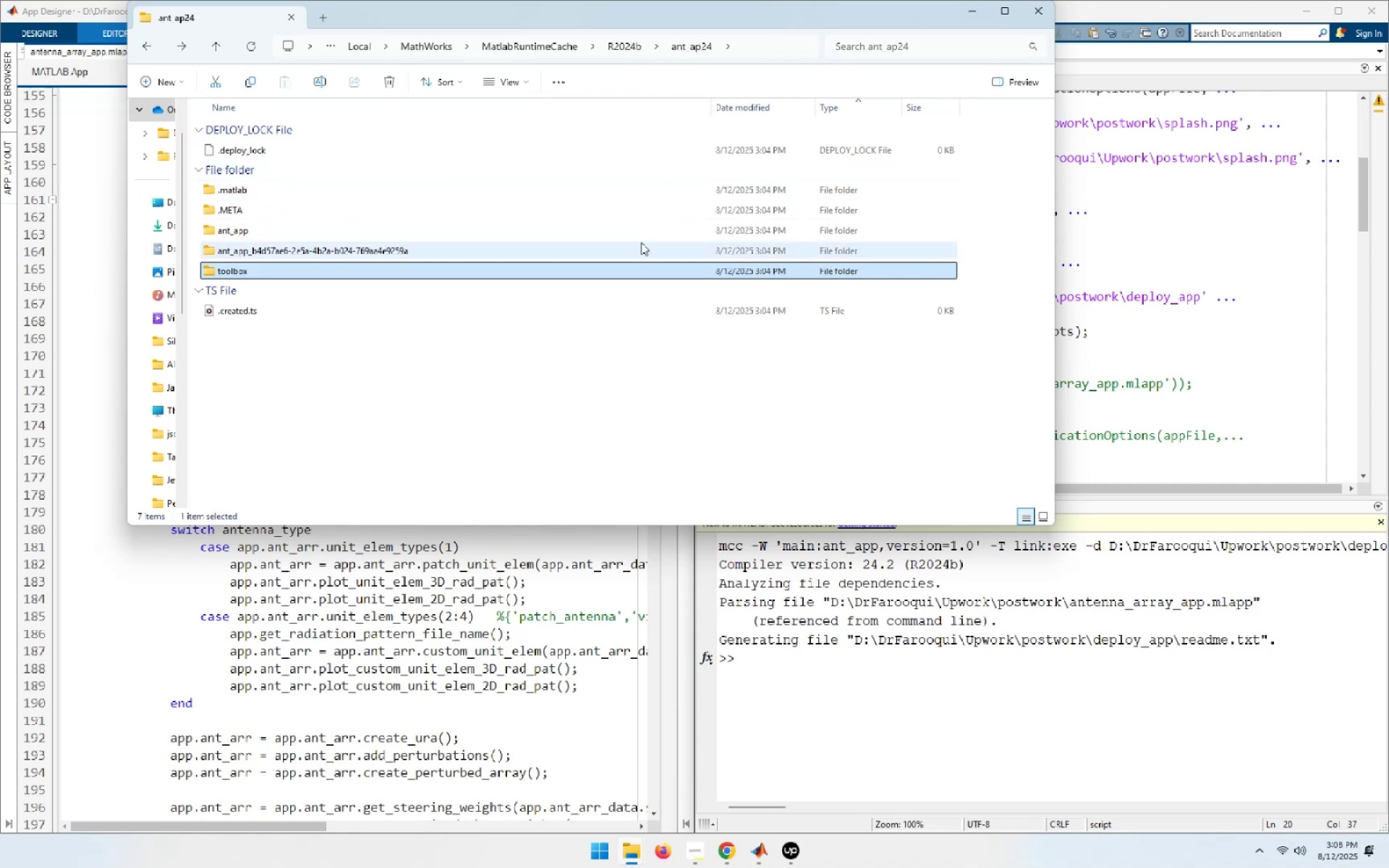 
left_click([1176, 229])
 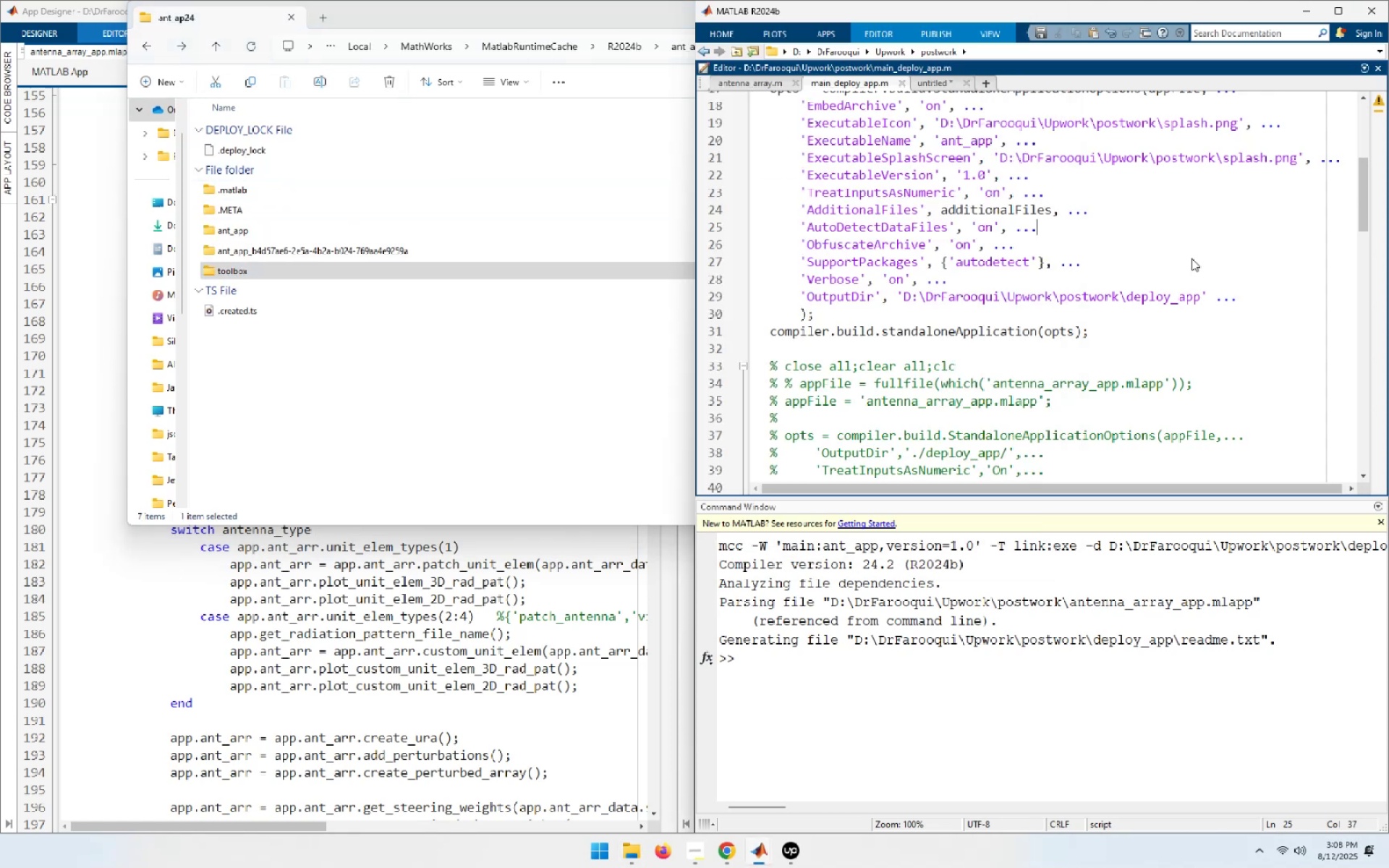 
scroll: coordinate [1103, 256], scroll_direction: up, amount: 5.0
 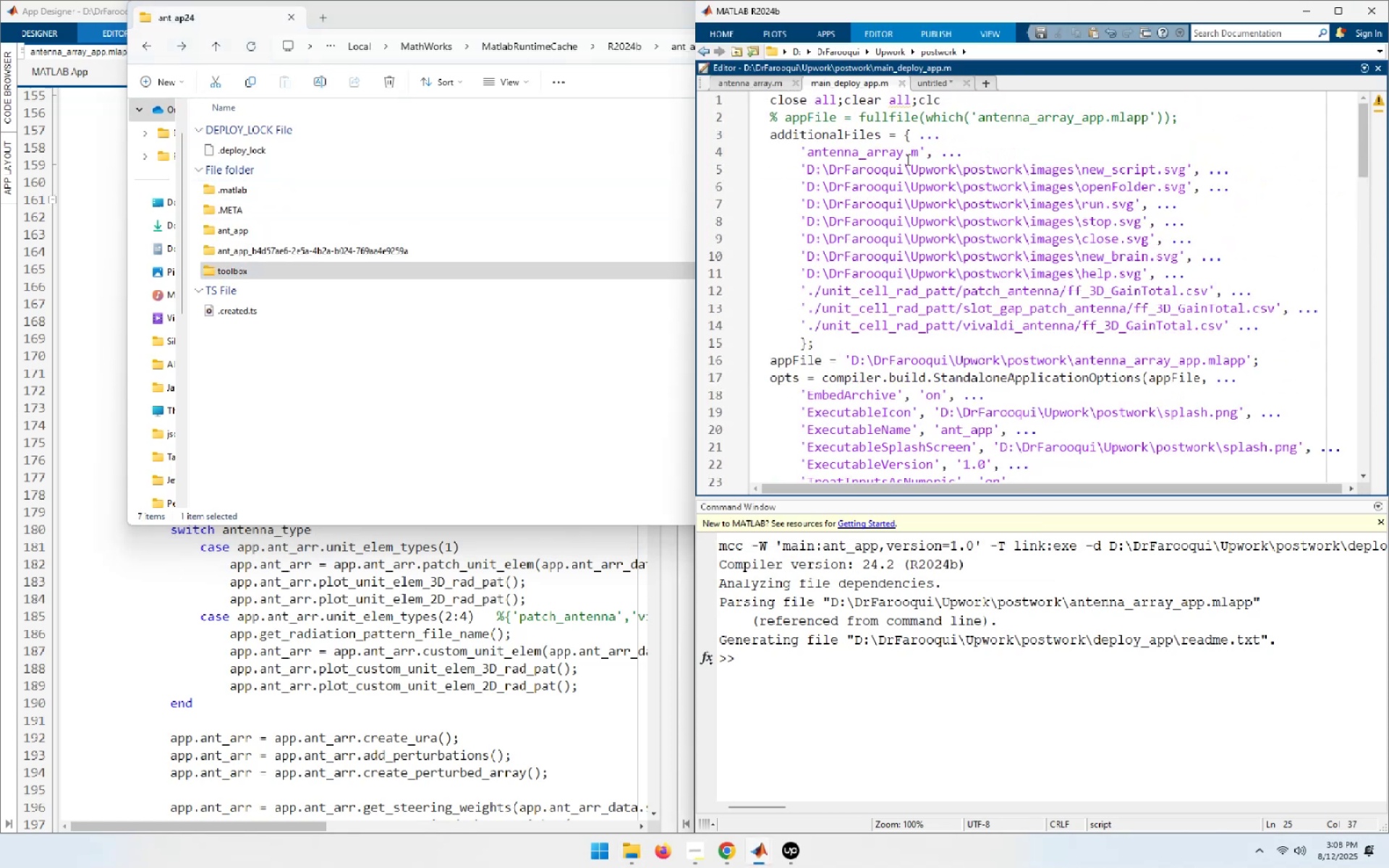 
left_click_drag(start_coordinate=[904, 155], to_coordinate=[809, 156])
 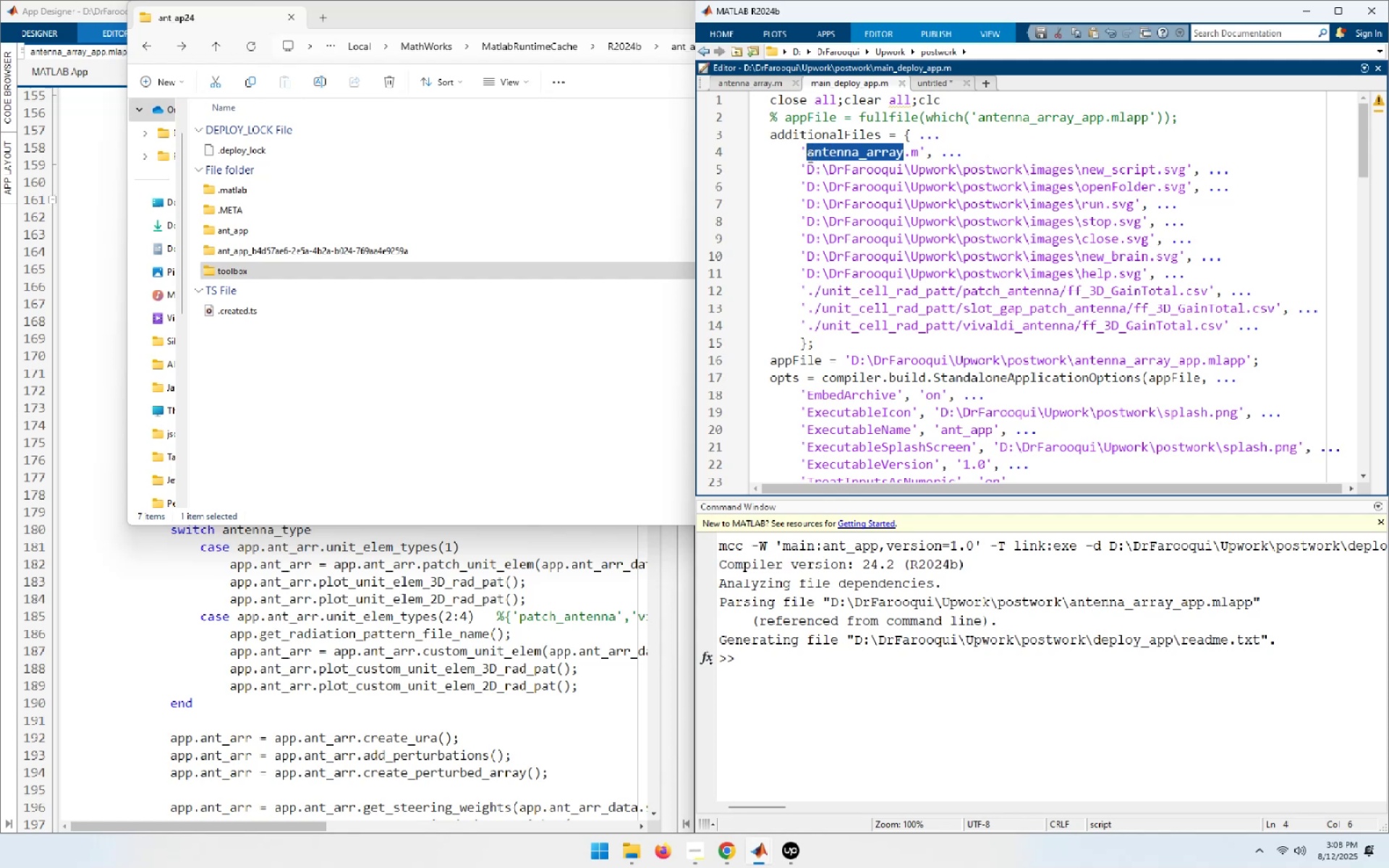 
key(Control+C)
 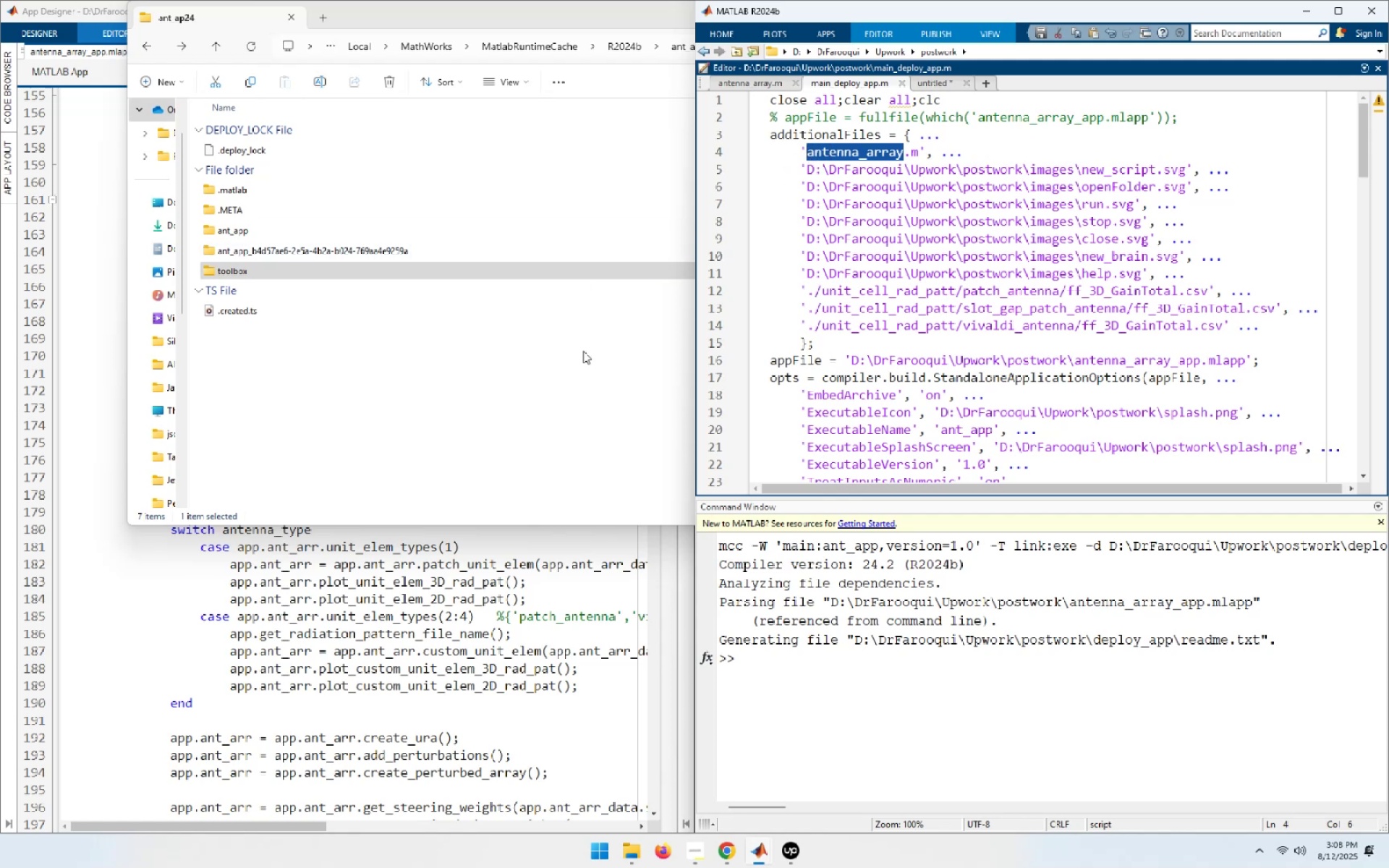 
left_click([577, 401])
 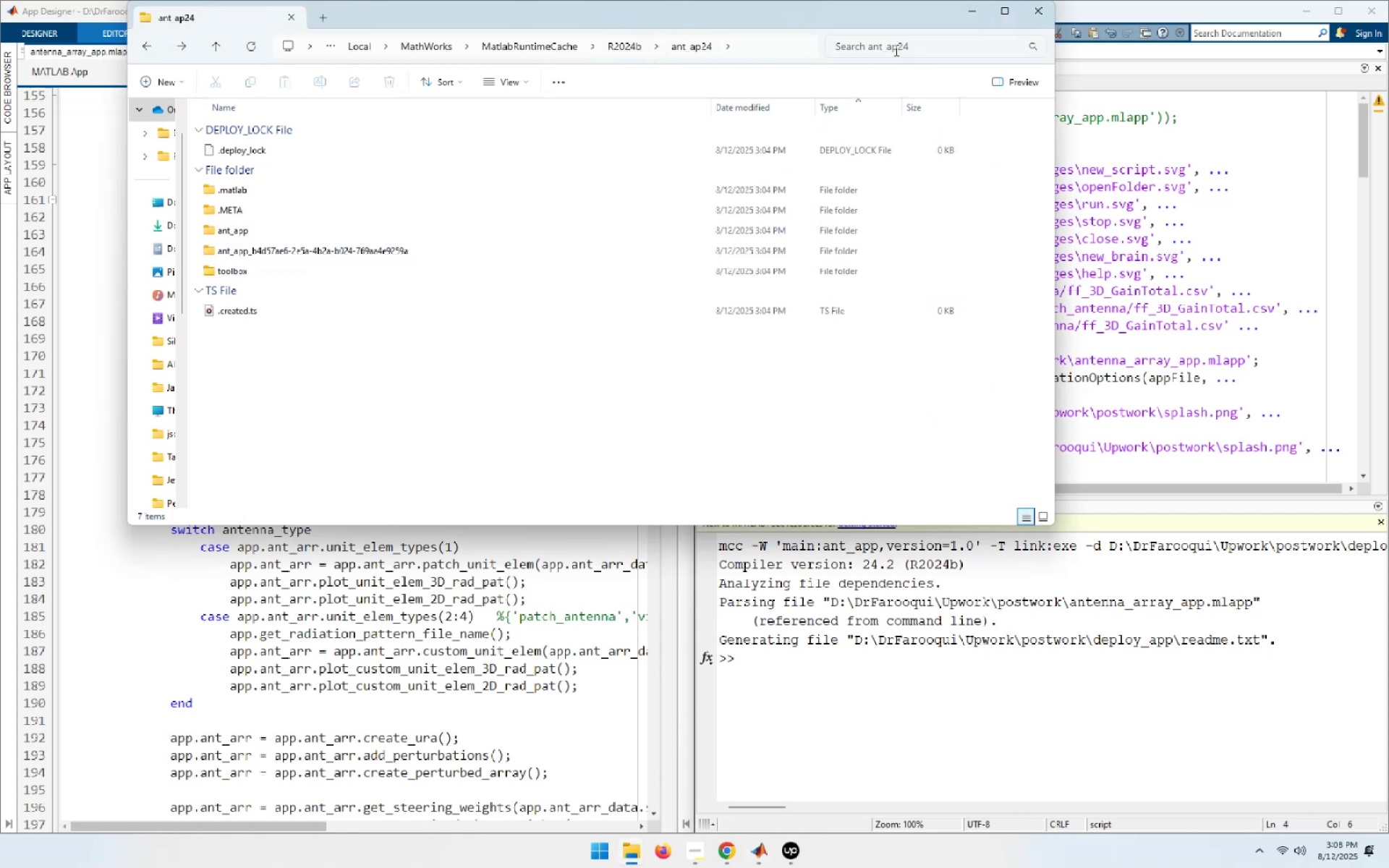 
left_click([632, 51])
 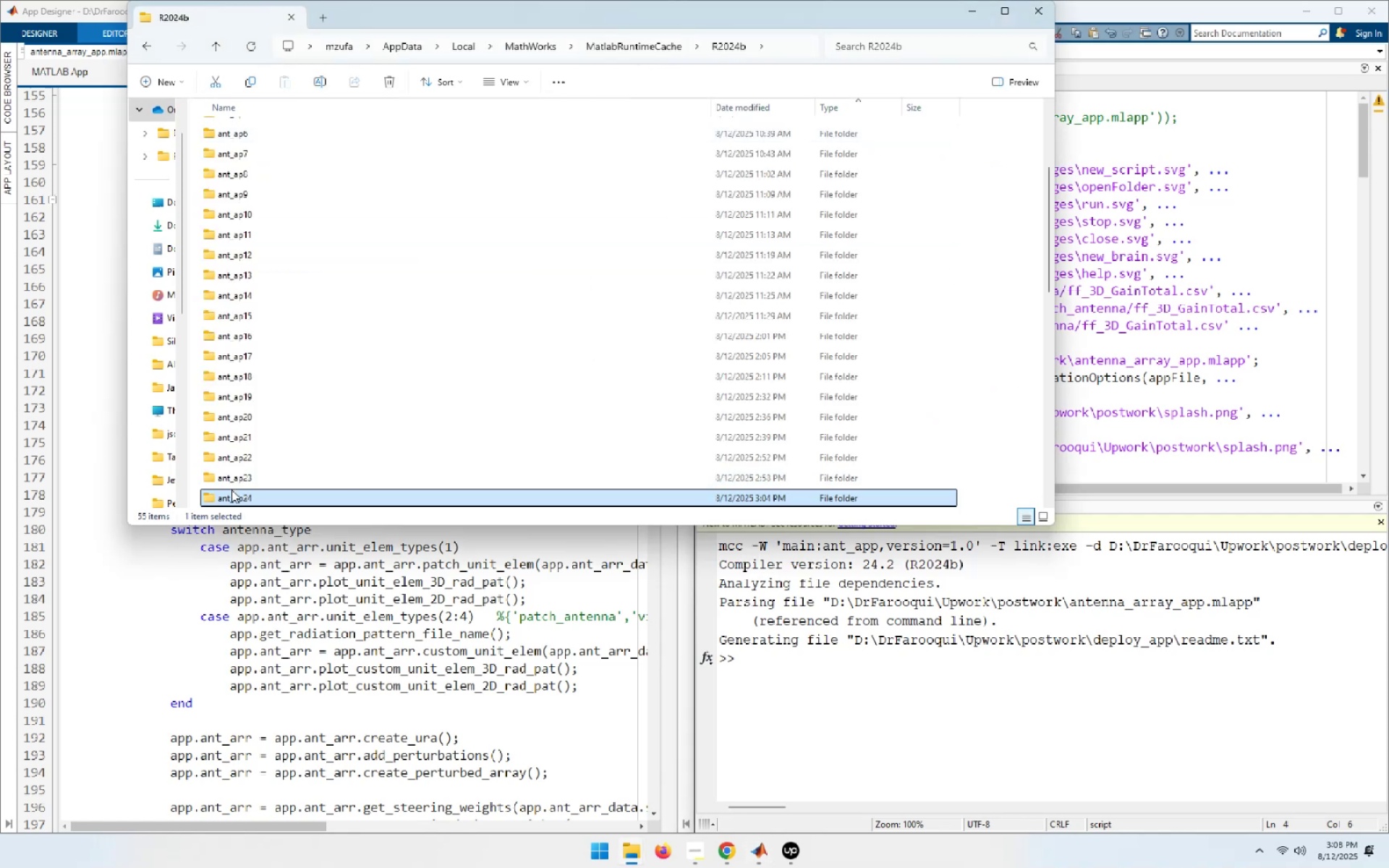 
double_click([239, 498])
 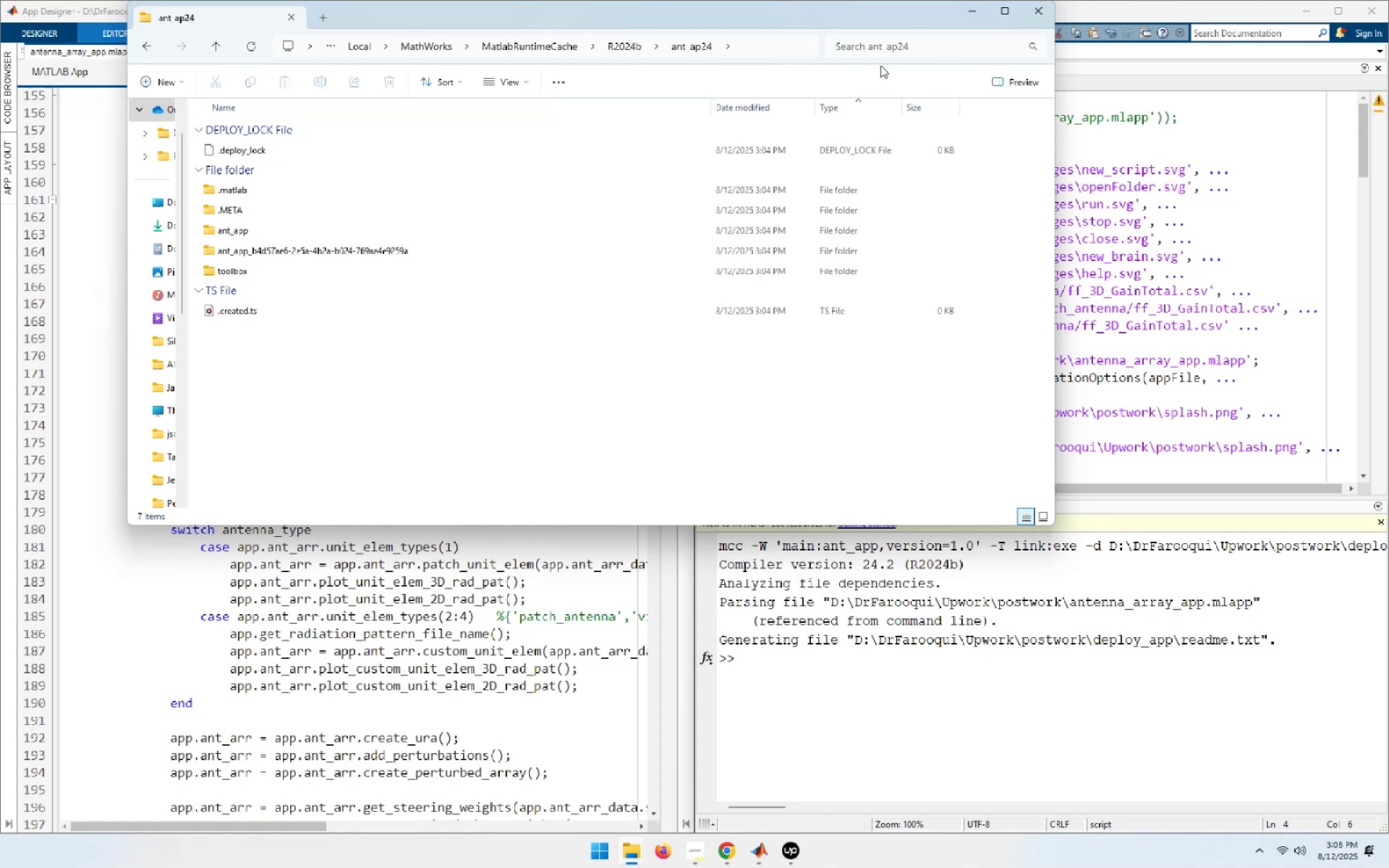 
left_click([899, 54])
 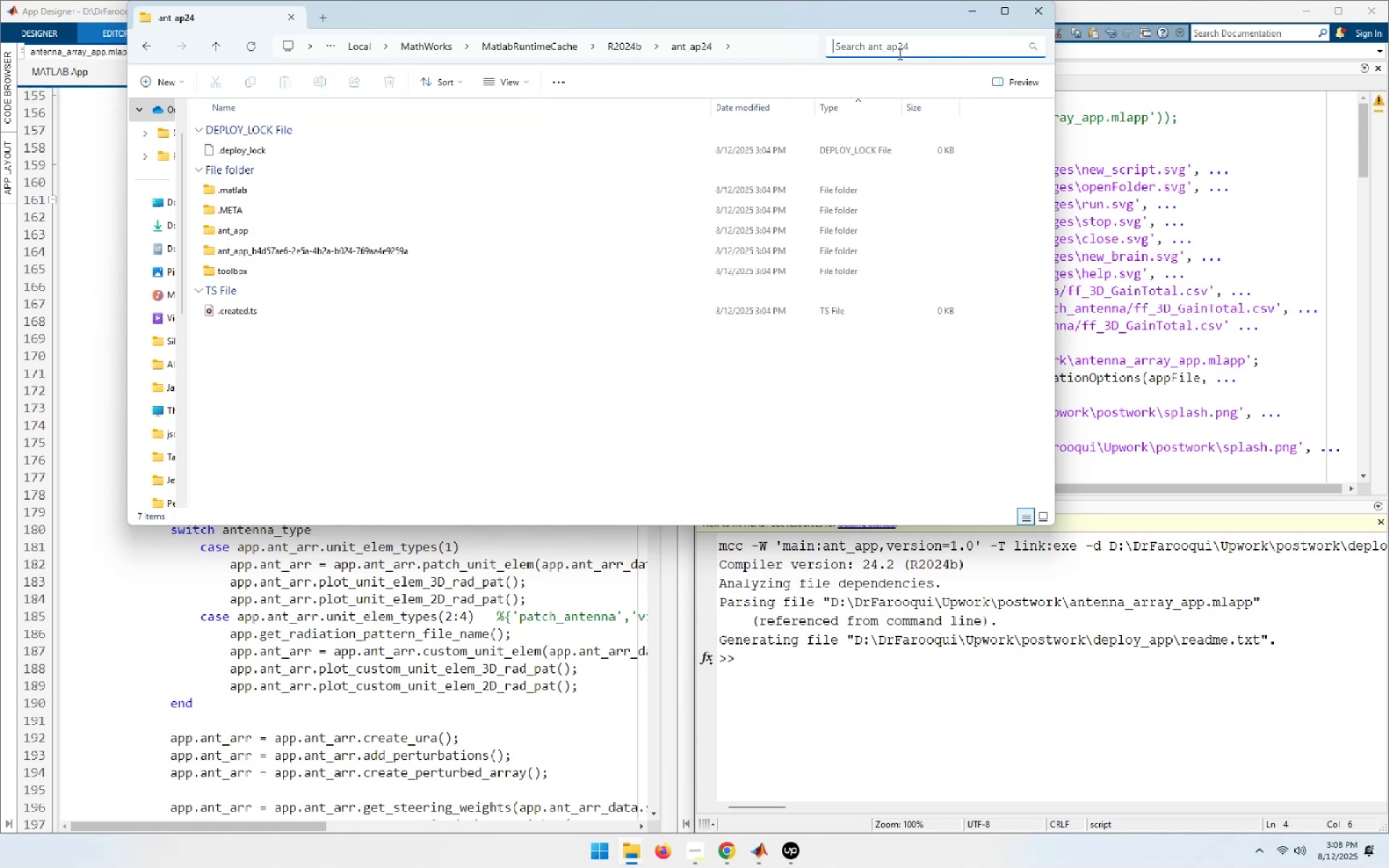 
key(Control+ControlLeft)
 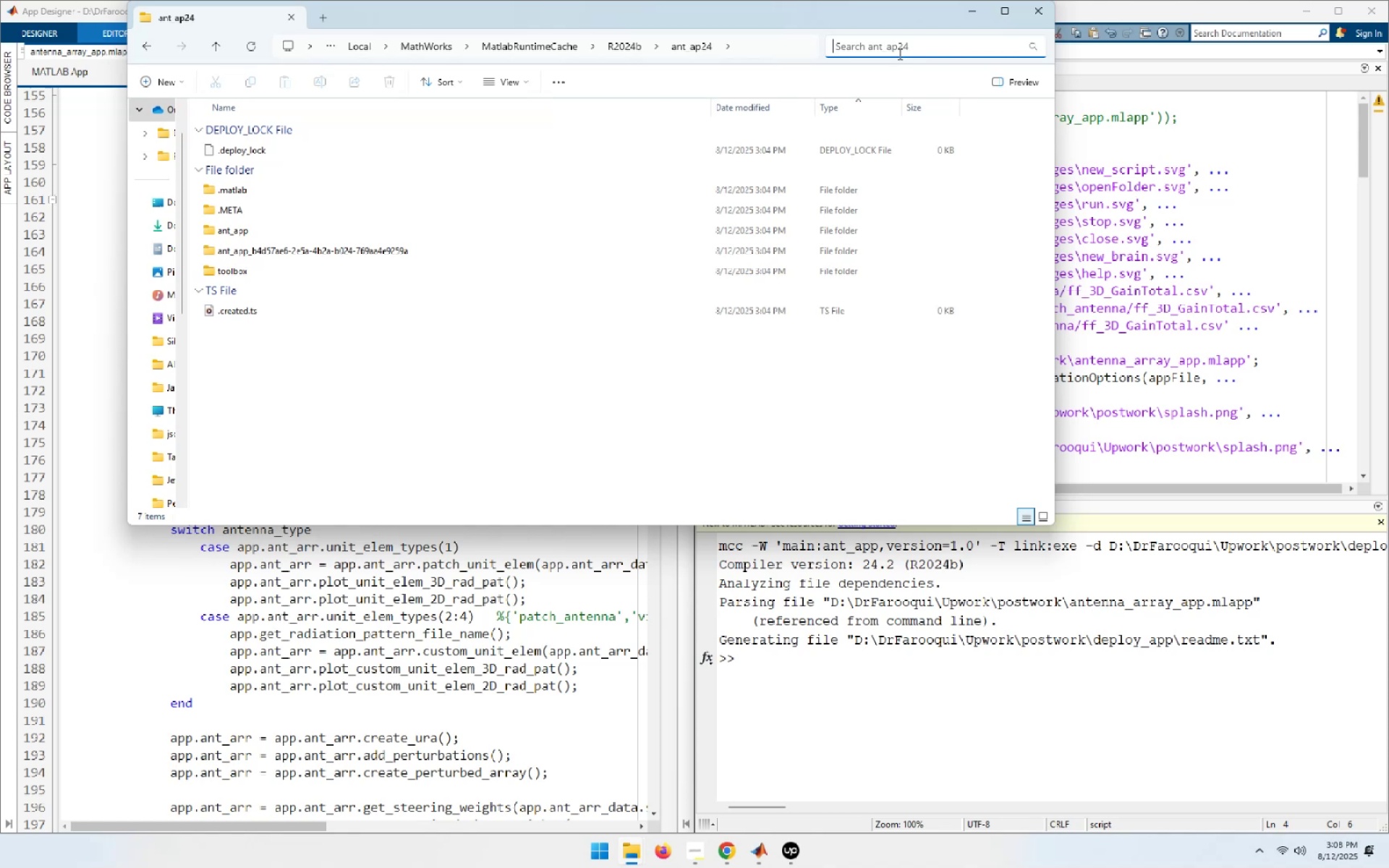 
key(Control+V)
 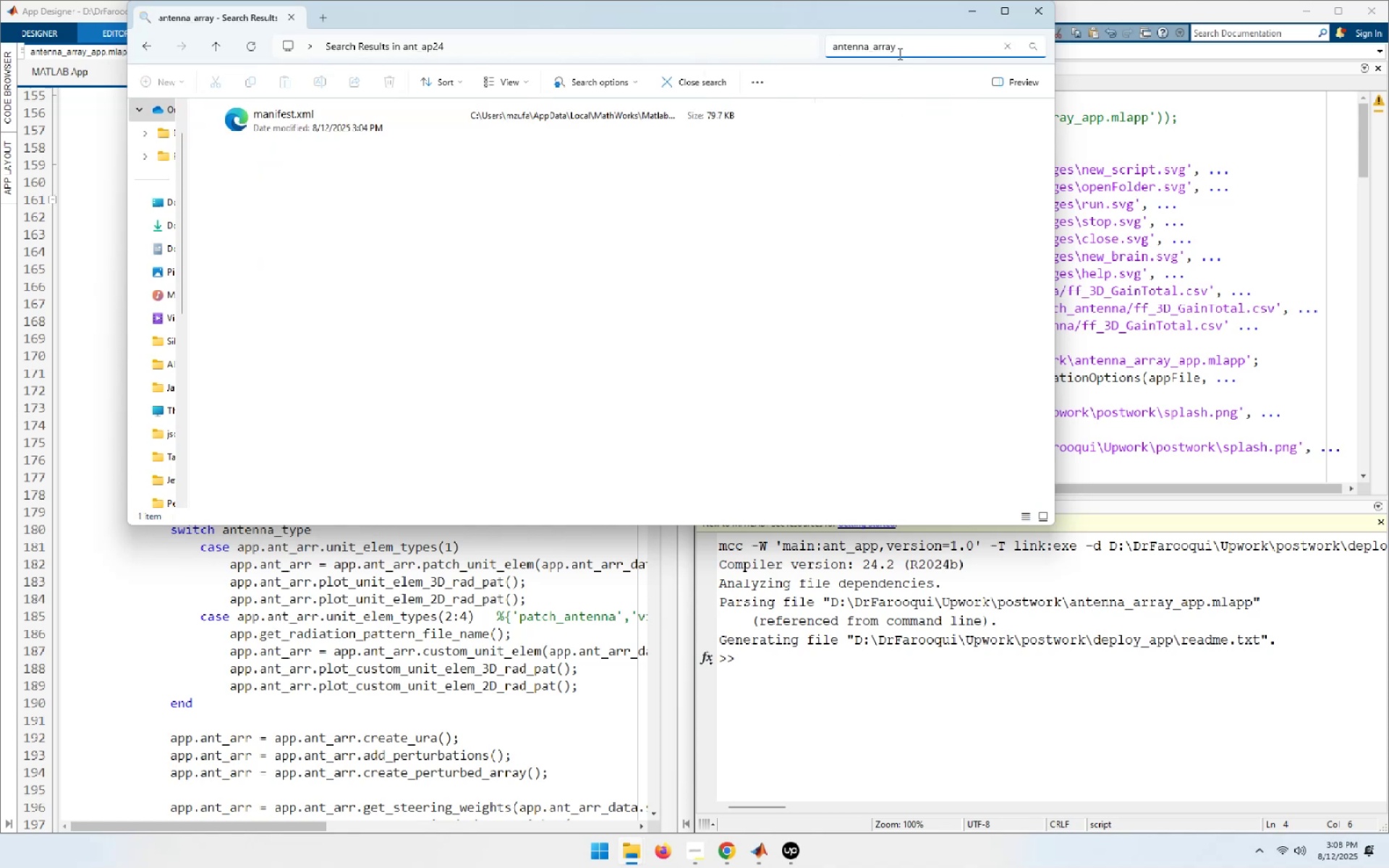 
key(NumpadEnter)
 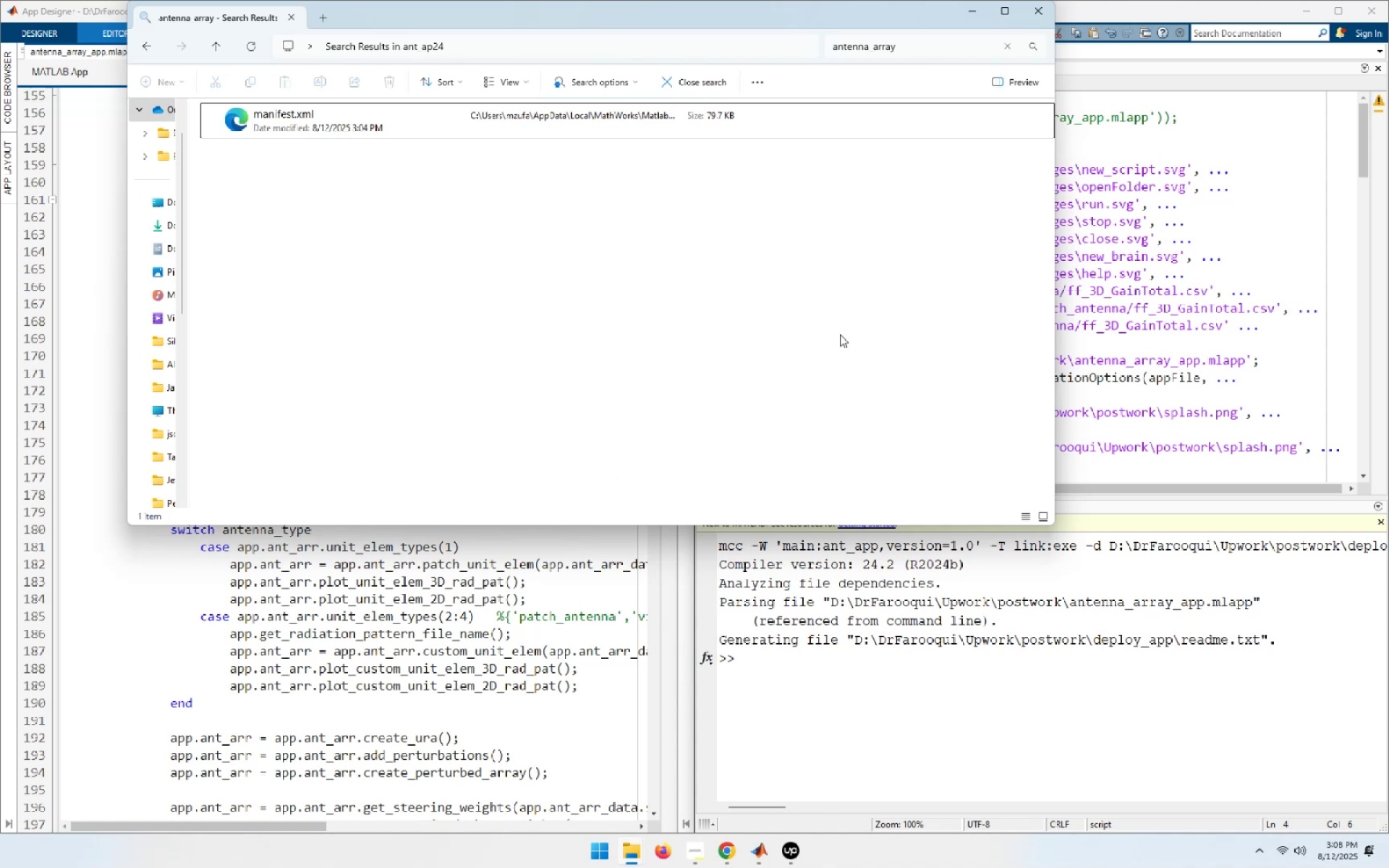 
wait(12.14)
 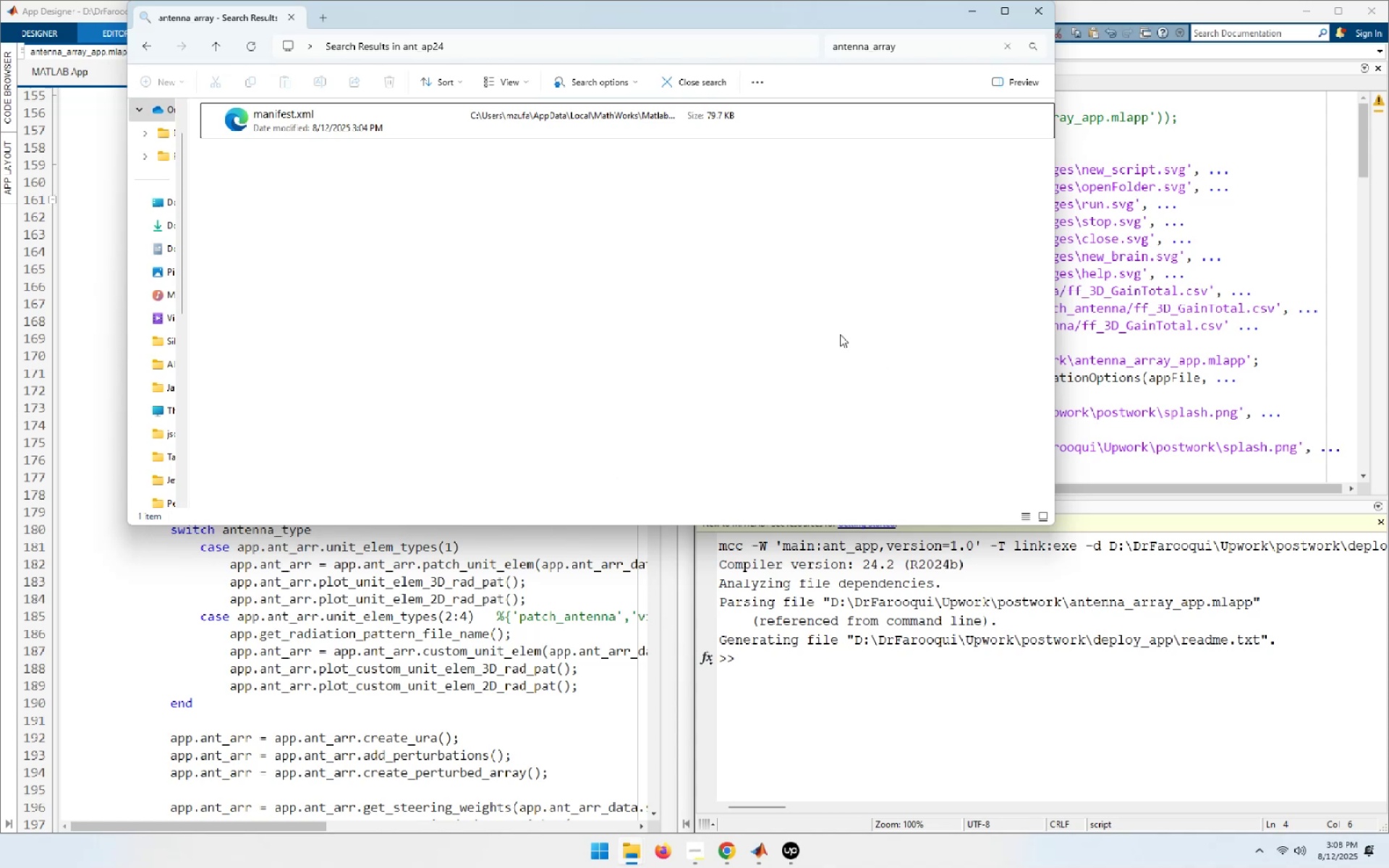 
left_click([974, 1])
 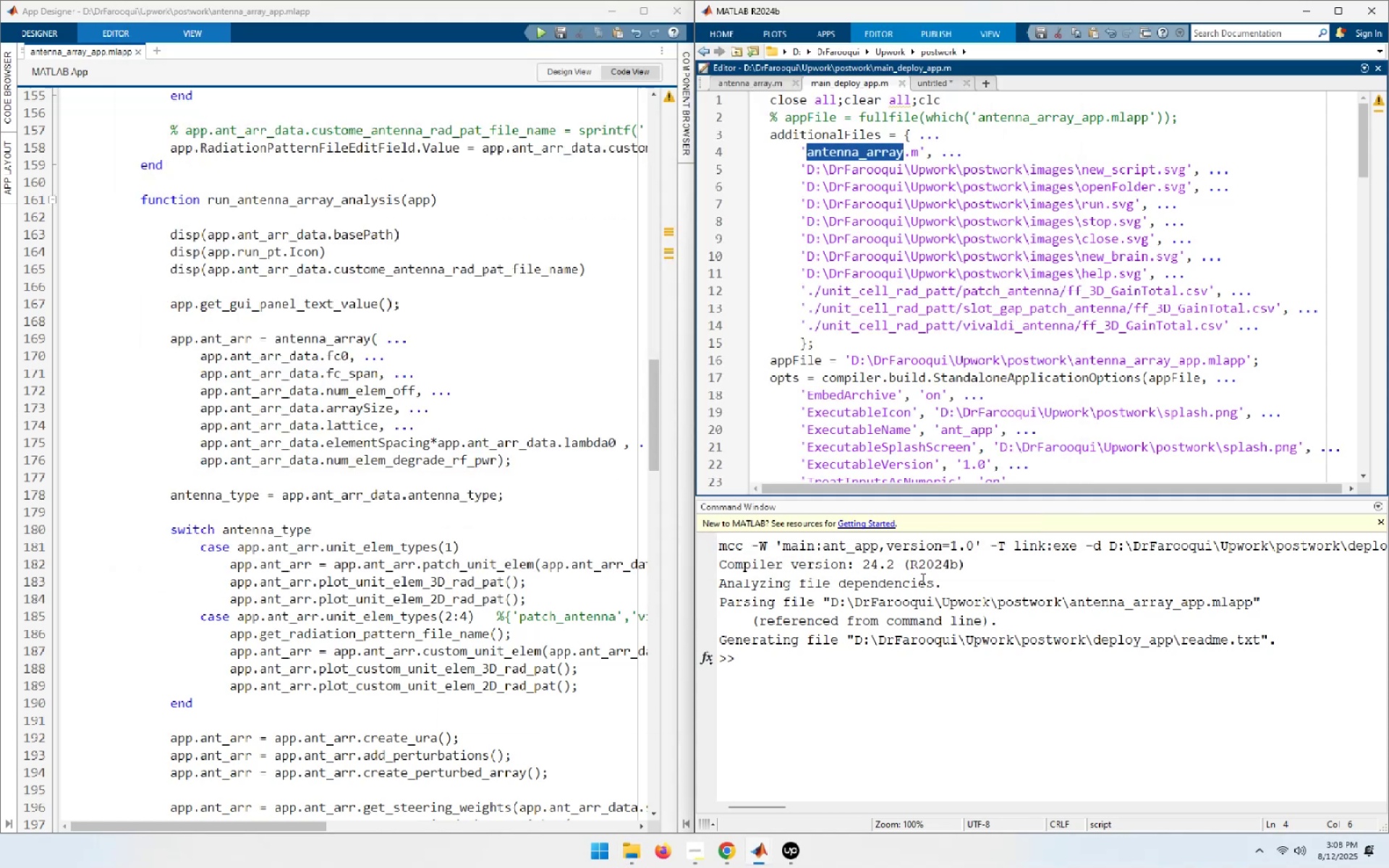 
left_click([1308, 367])
 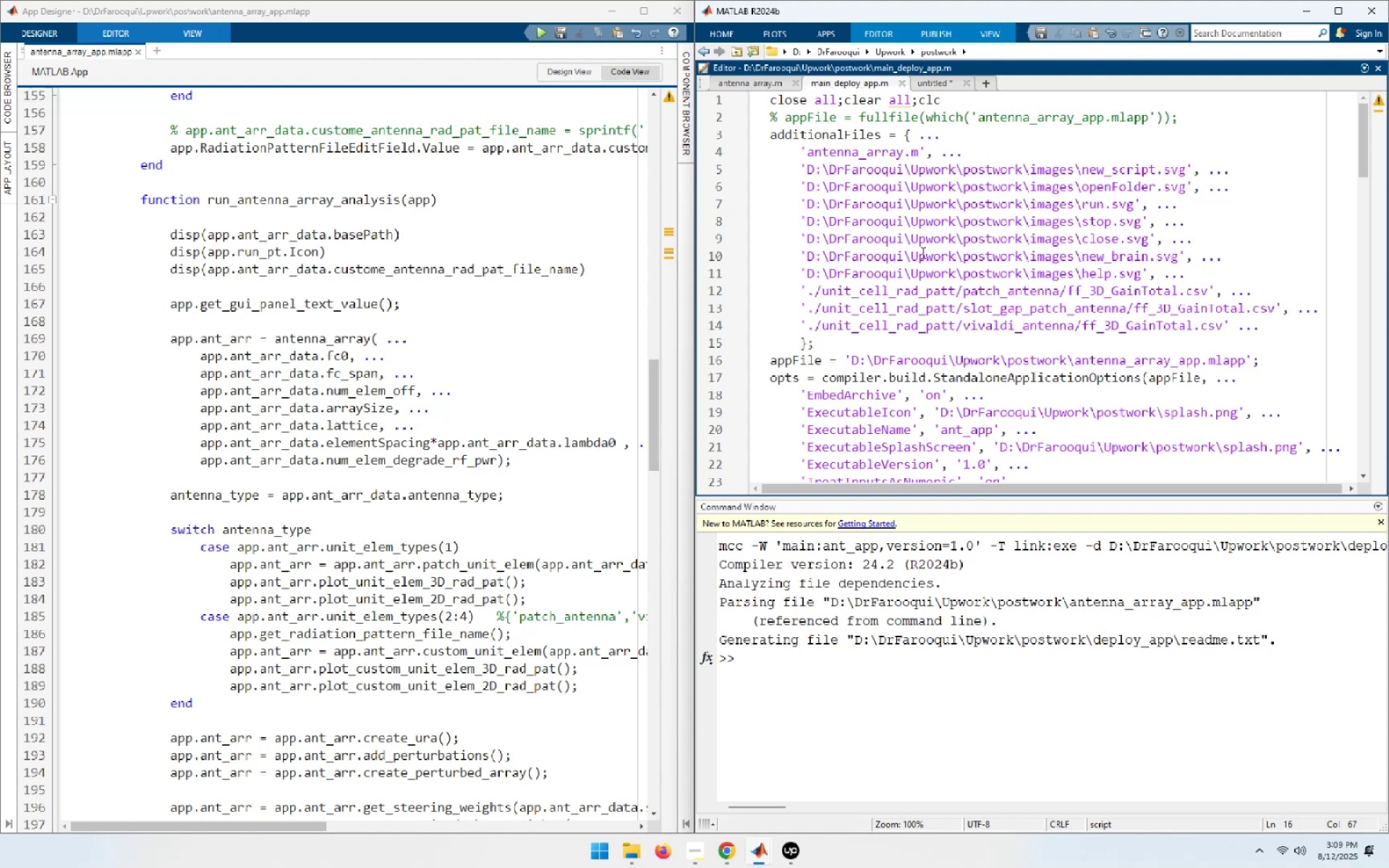 
left_click([1213, 216])
 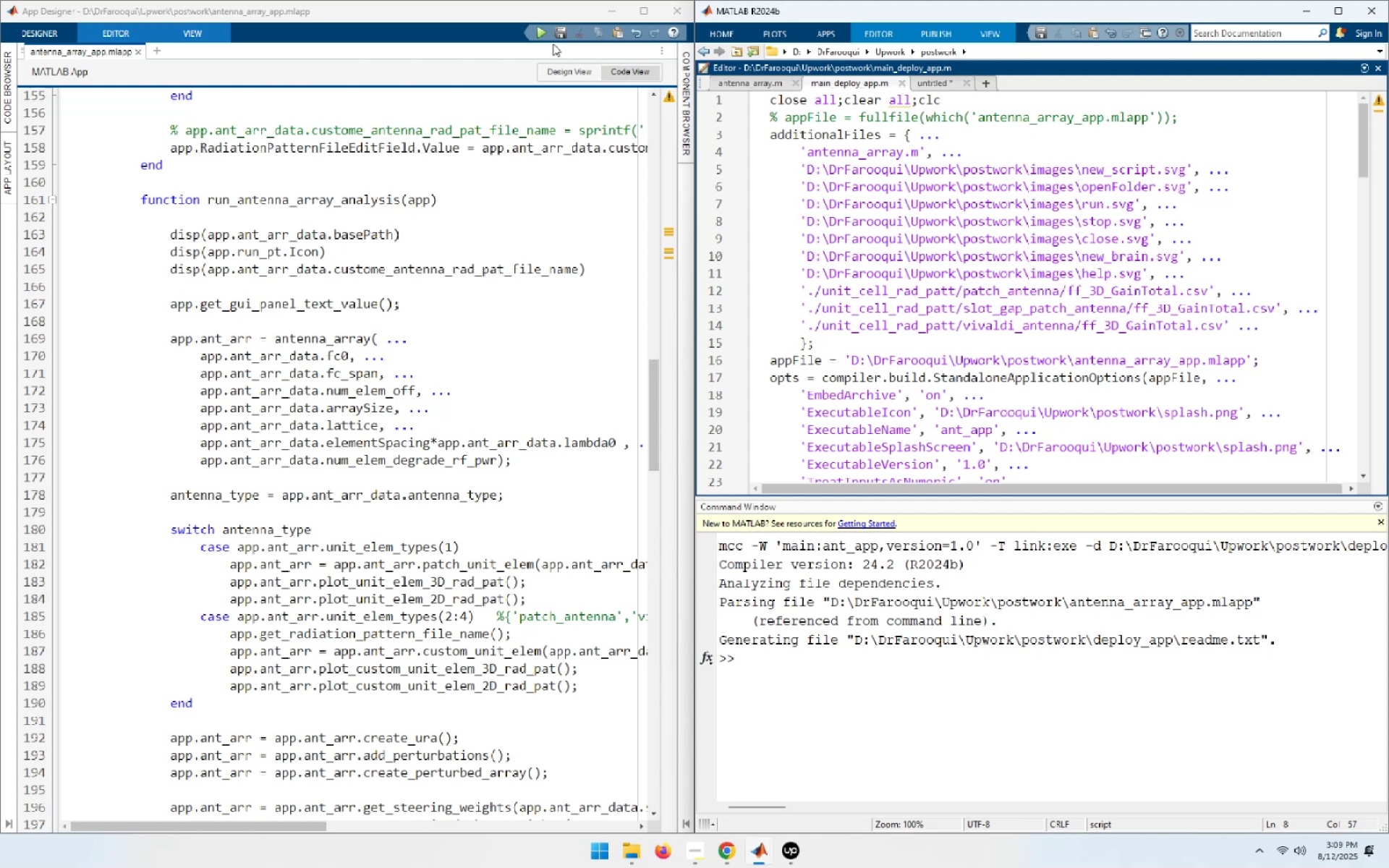 
left_click([546, 29])
 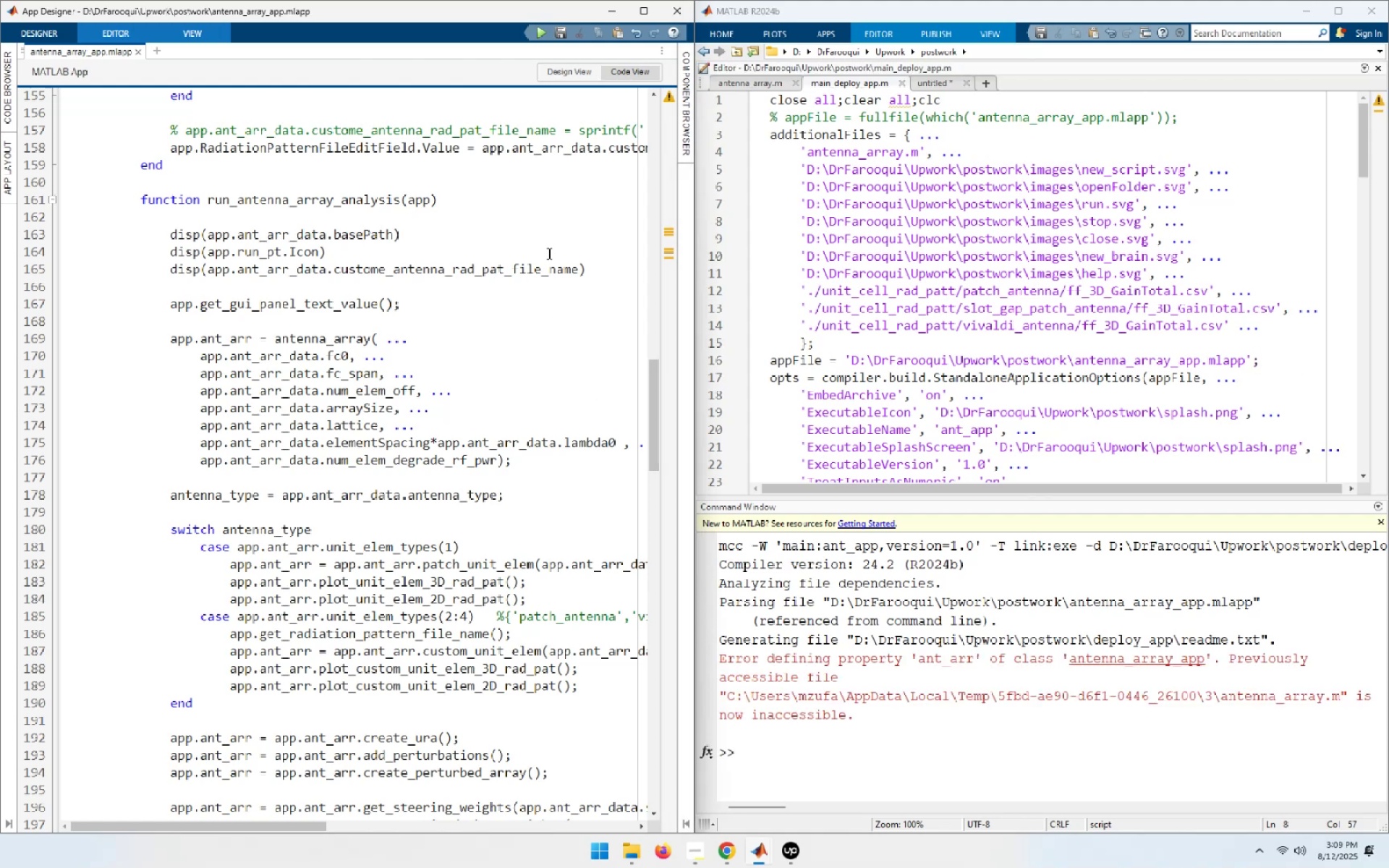 
left_click([540, 36])
 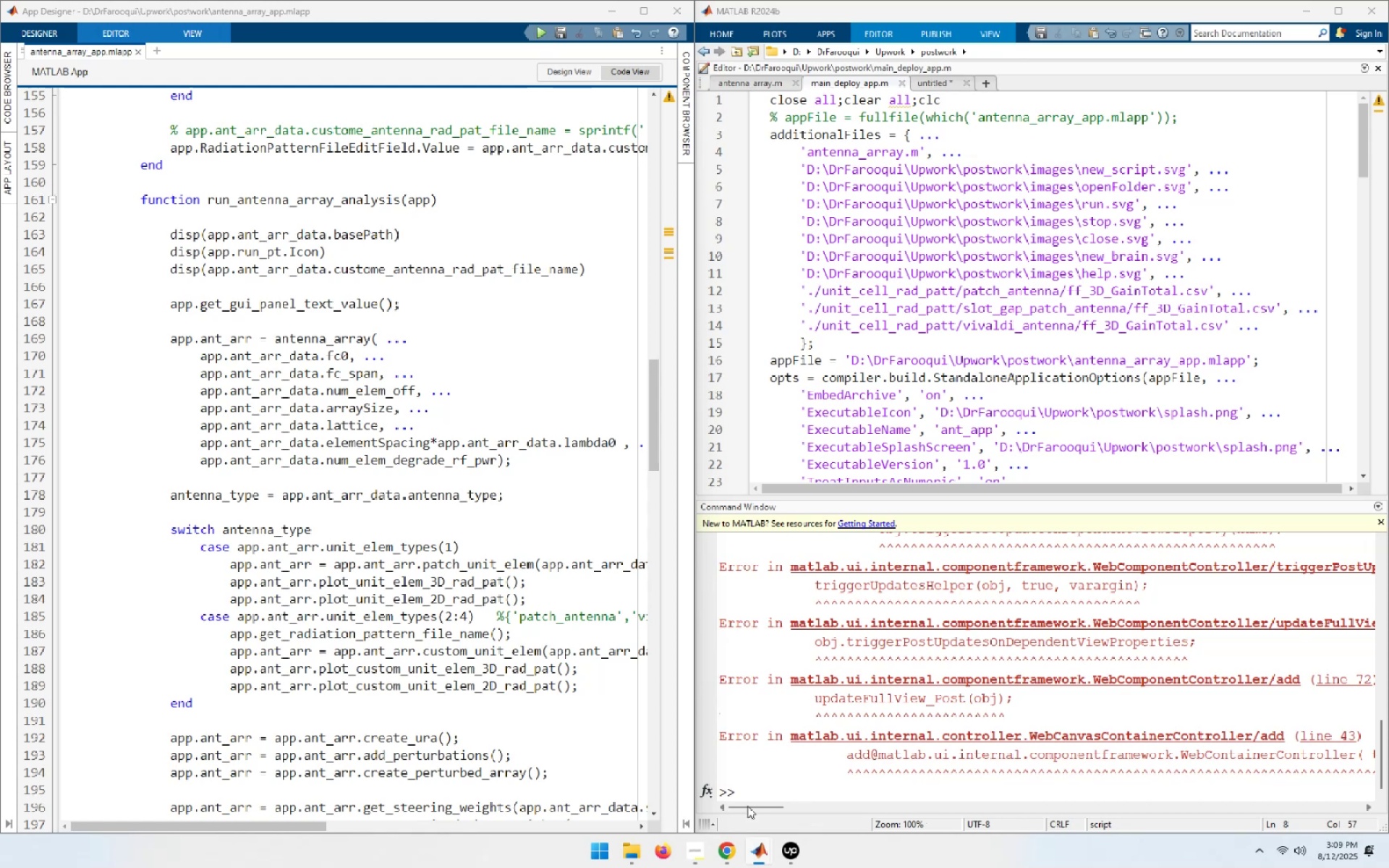 
mouse_move([782, 843])
 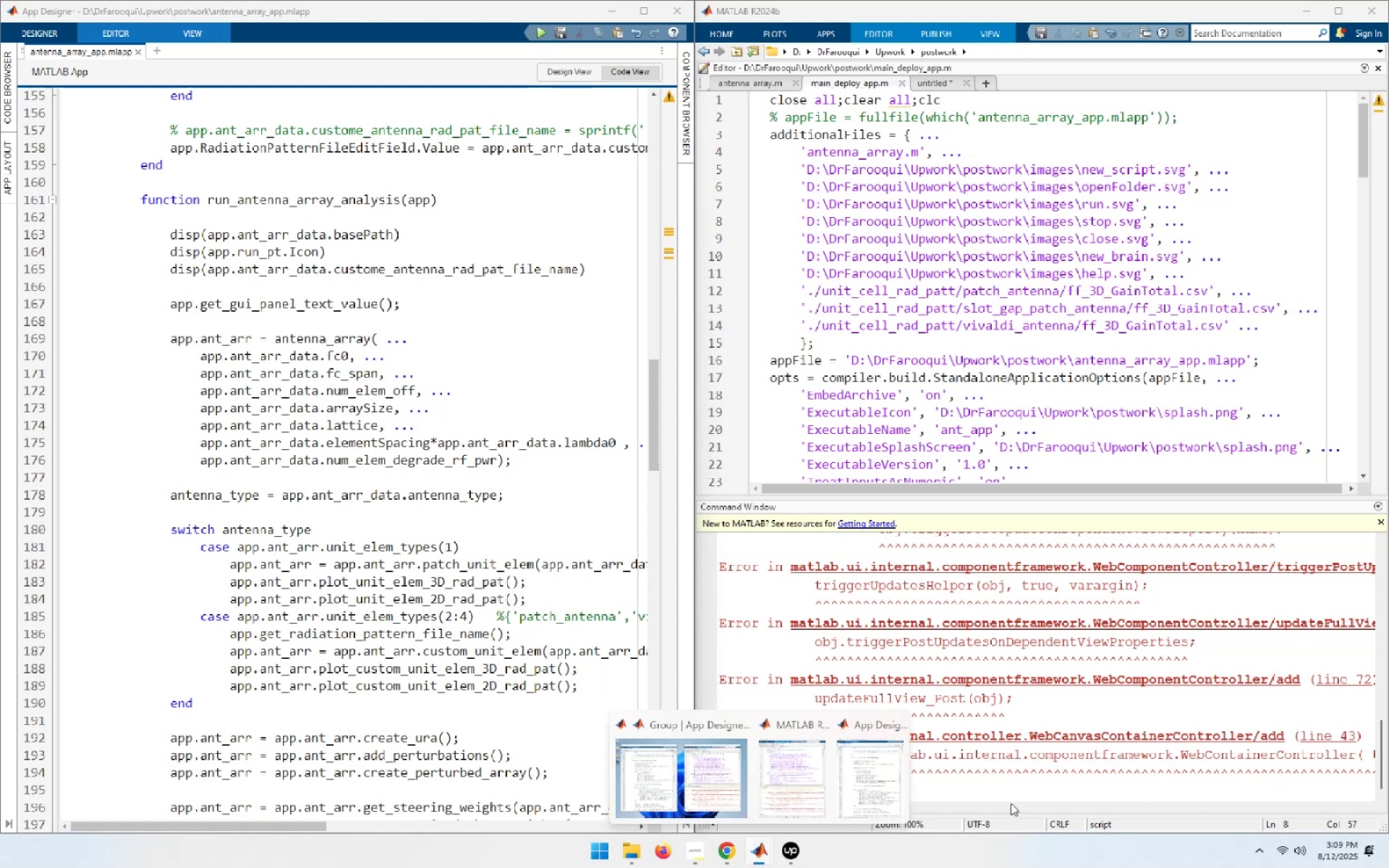 
left_click([1014, 797])
 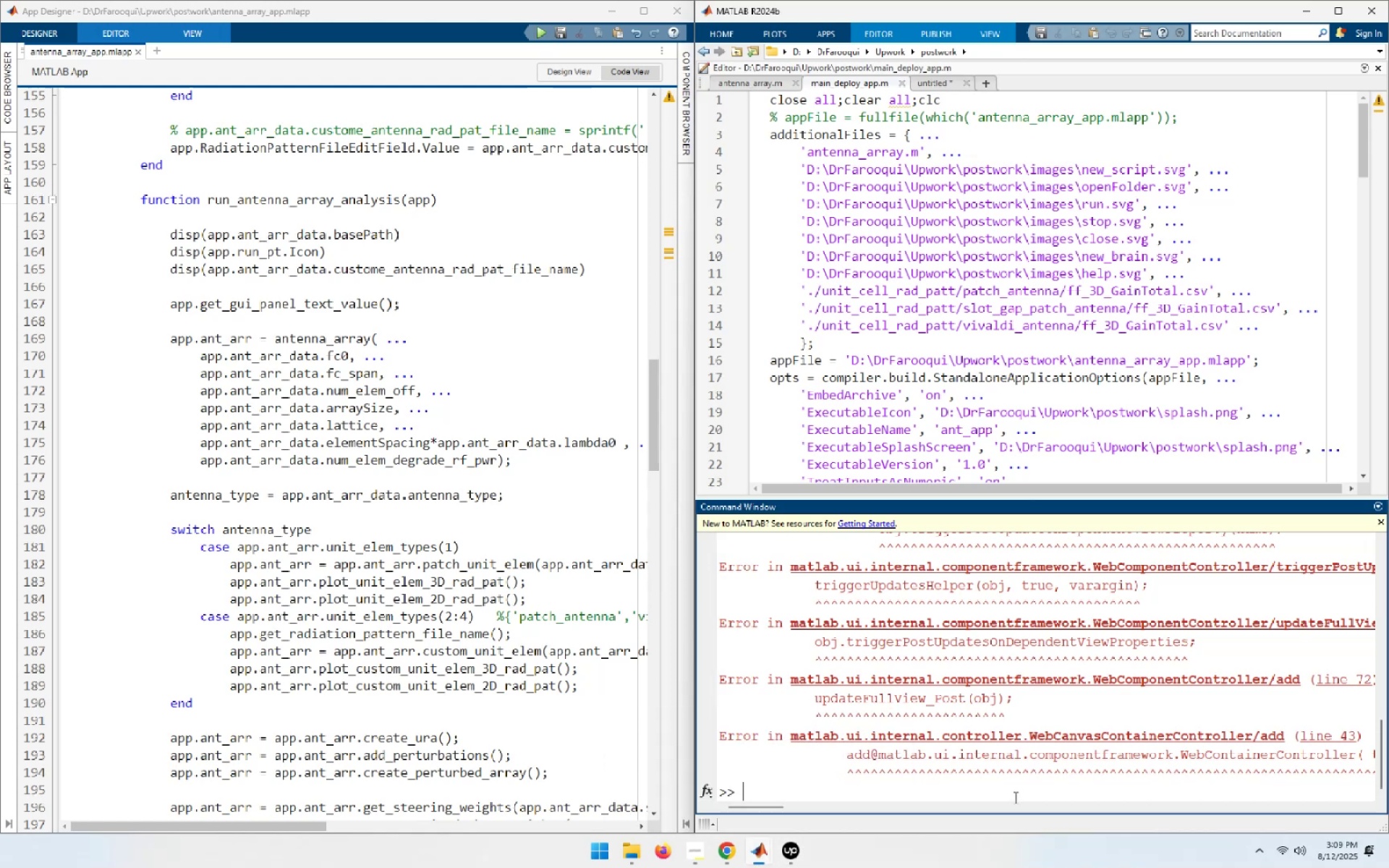 
type(clo)
 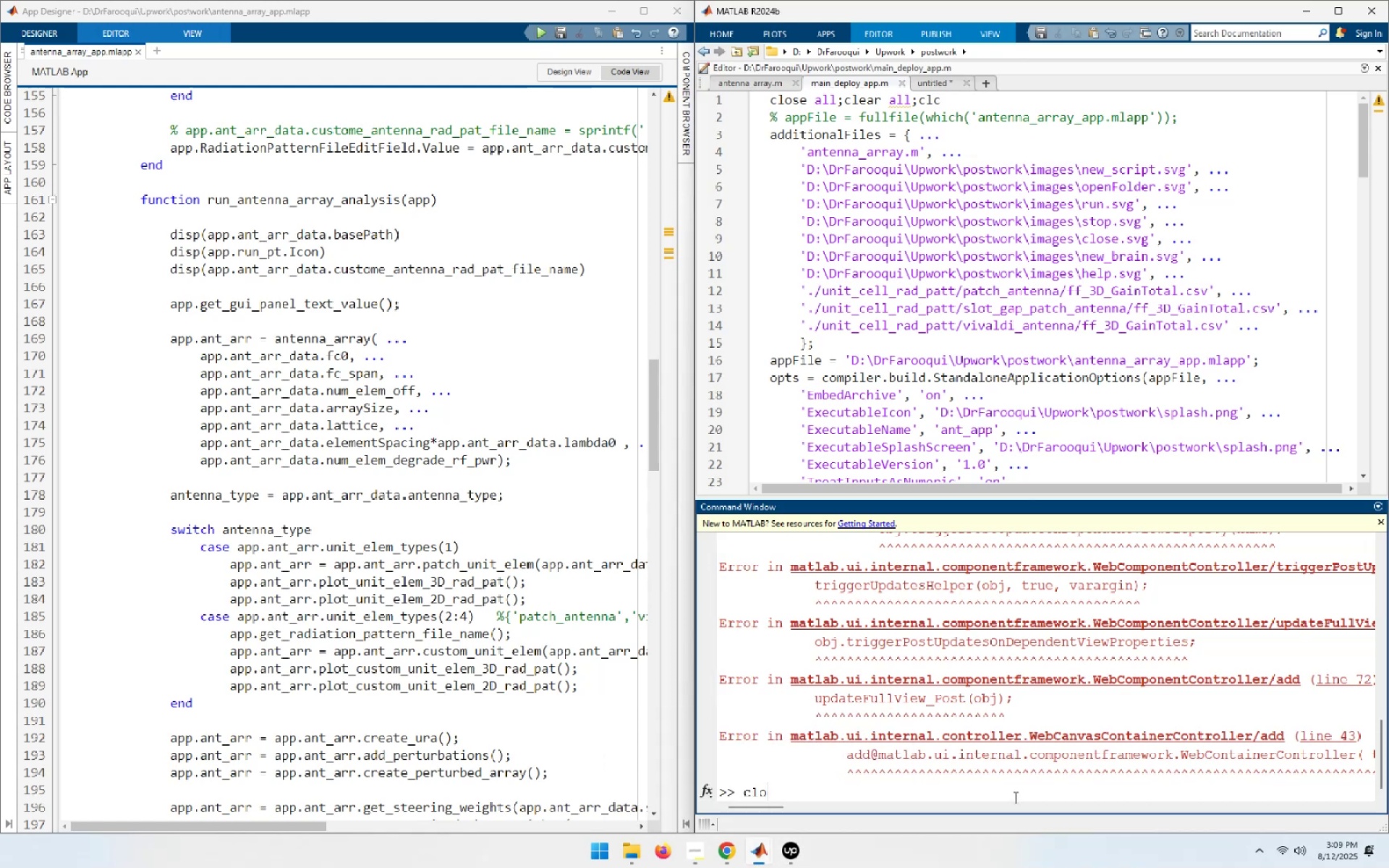 
key(ArrowUp)
 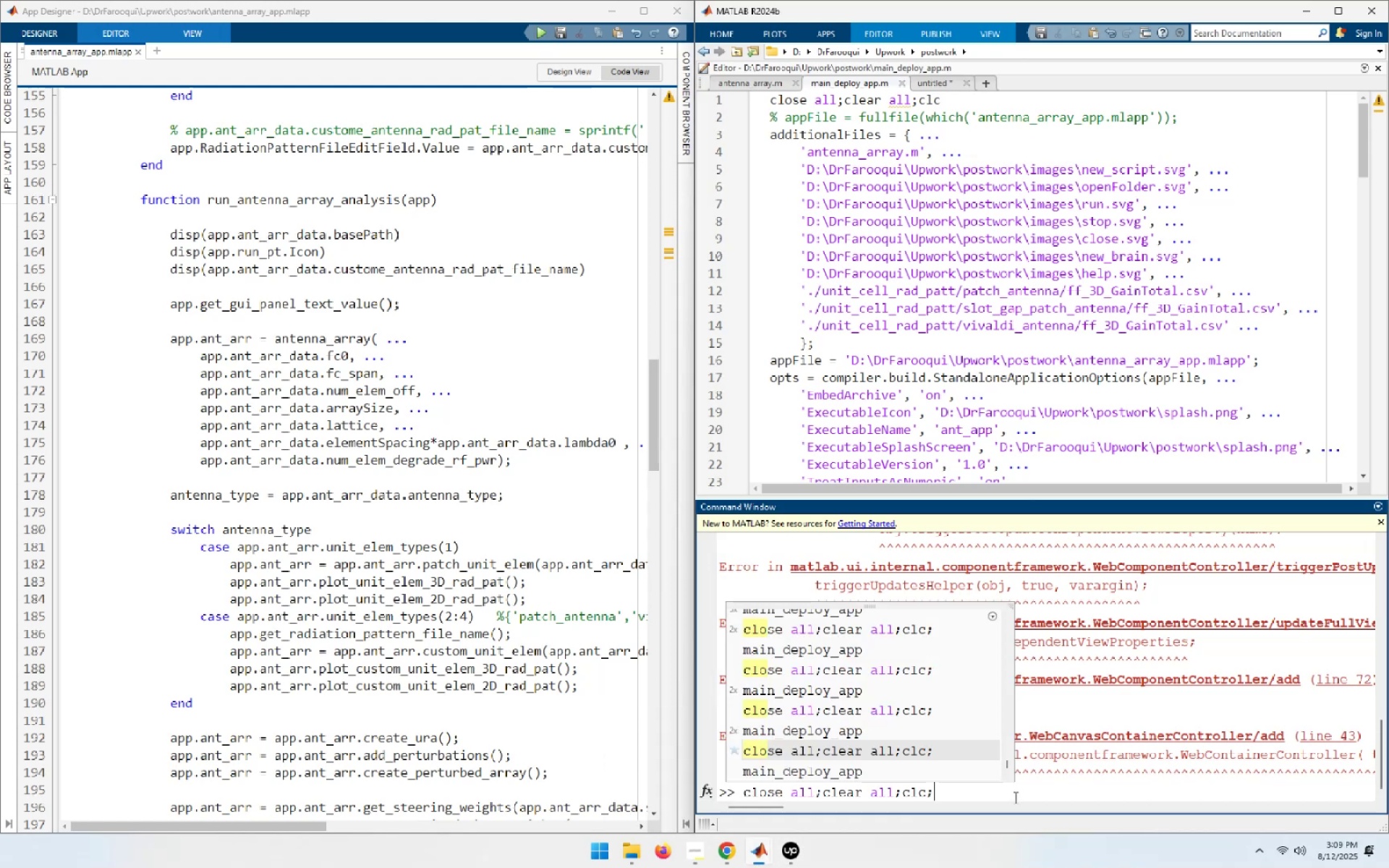 
key(NumpadEnter)
 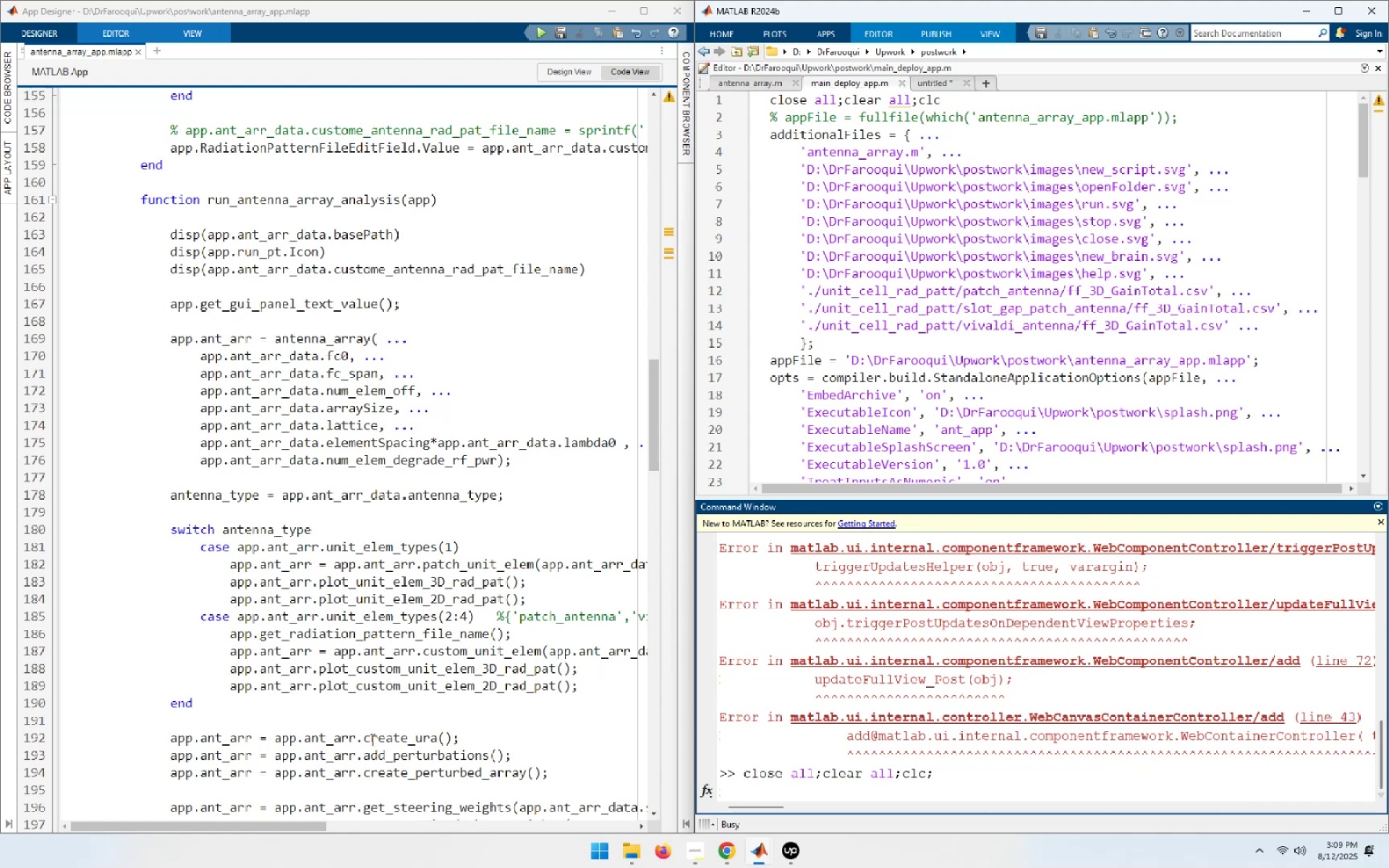 
wait(20.58)
 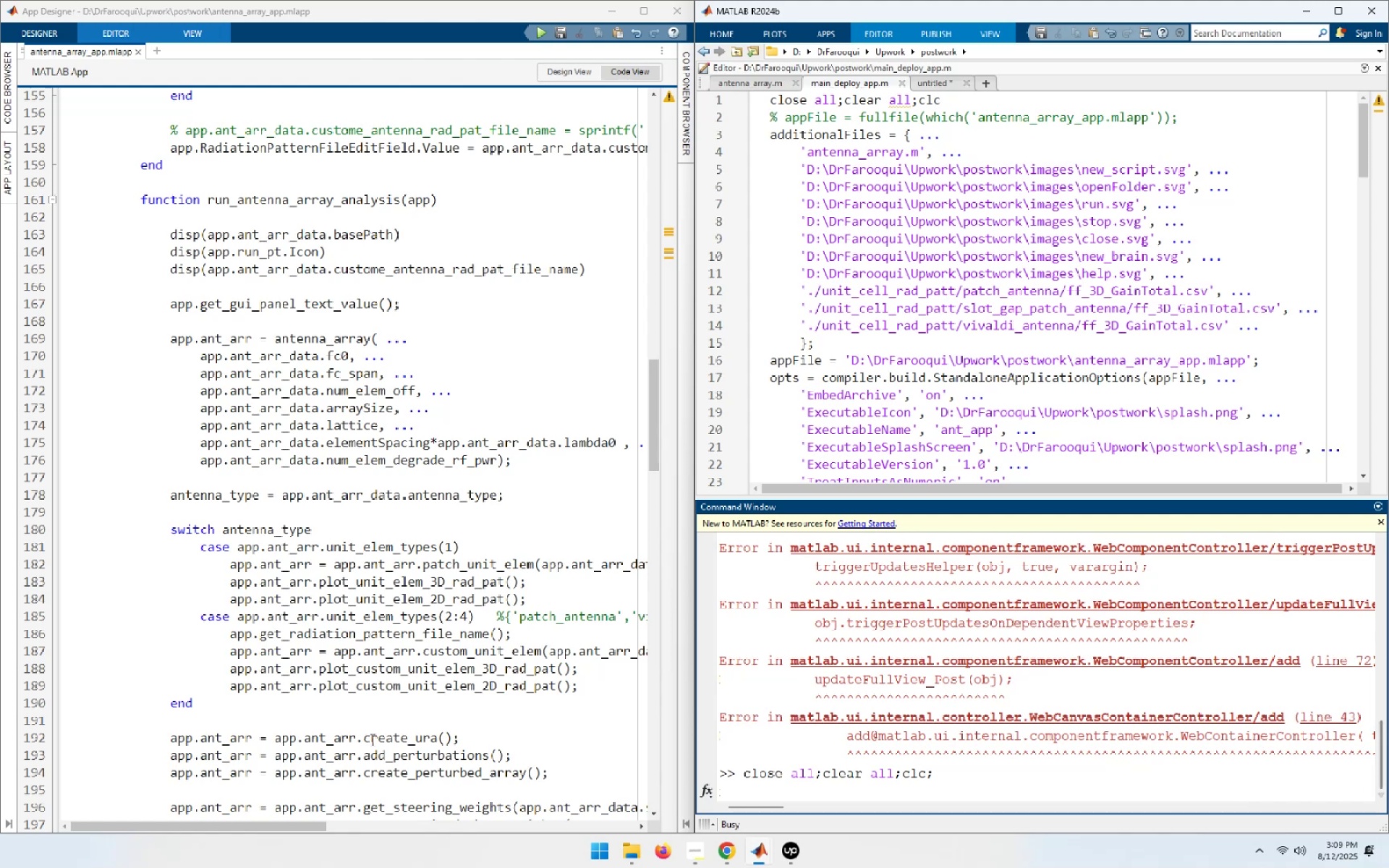 
left_click([962, 770])
 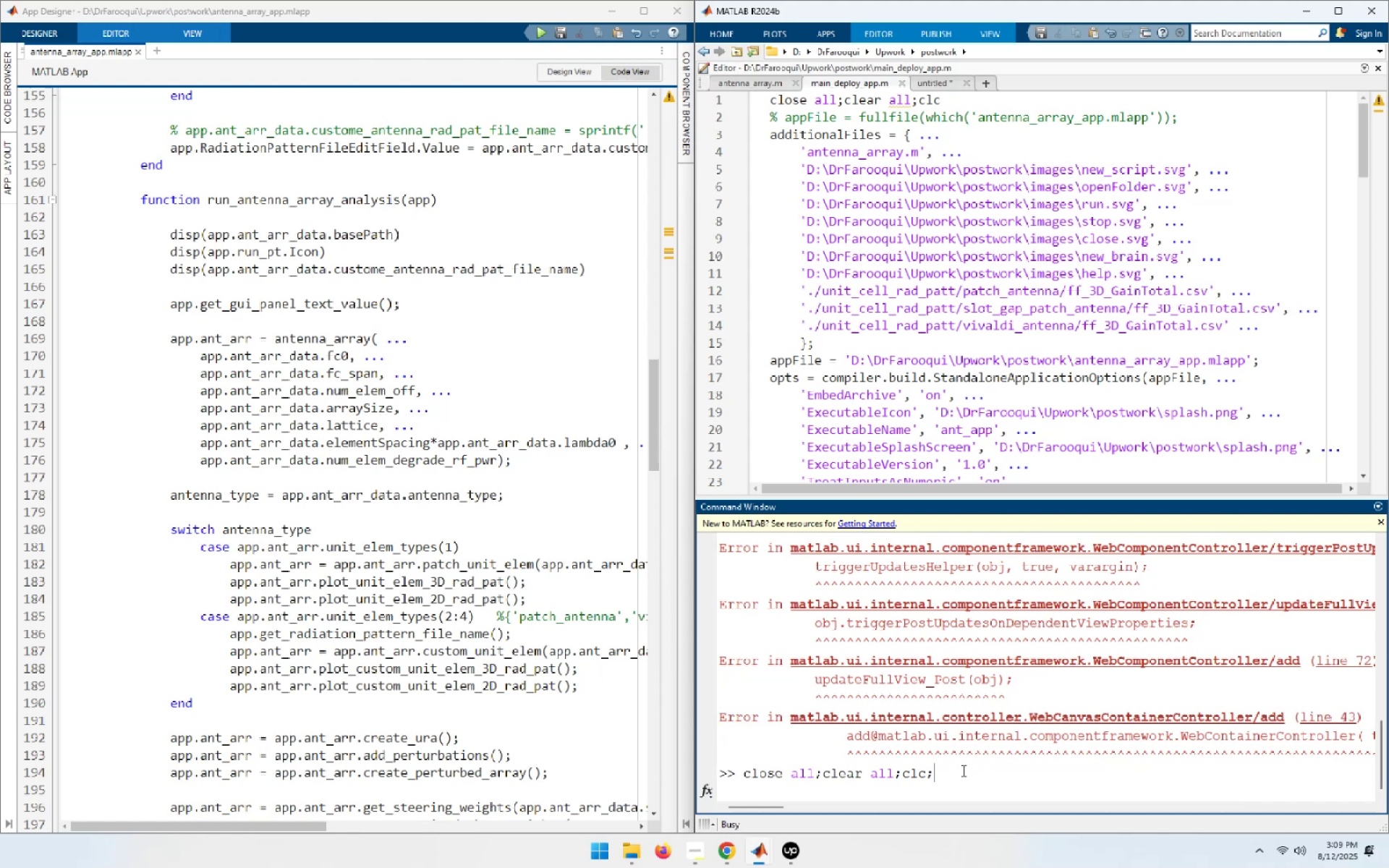 
key(Control+C)
 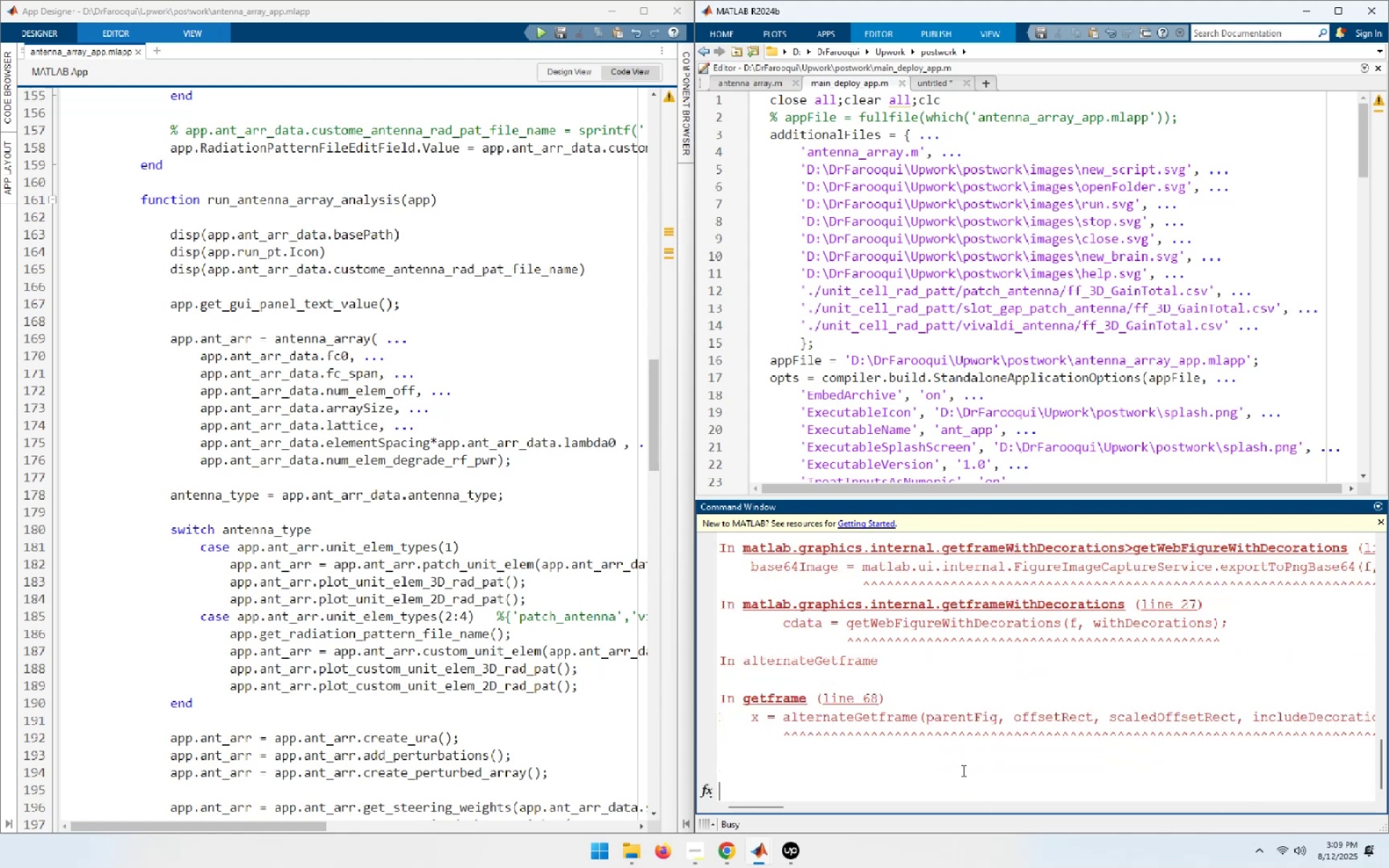 
key(Control+C)
 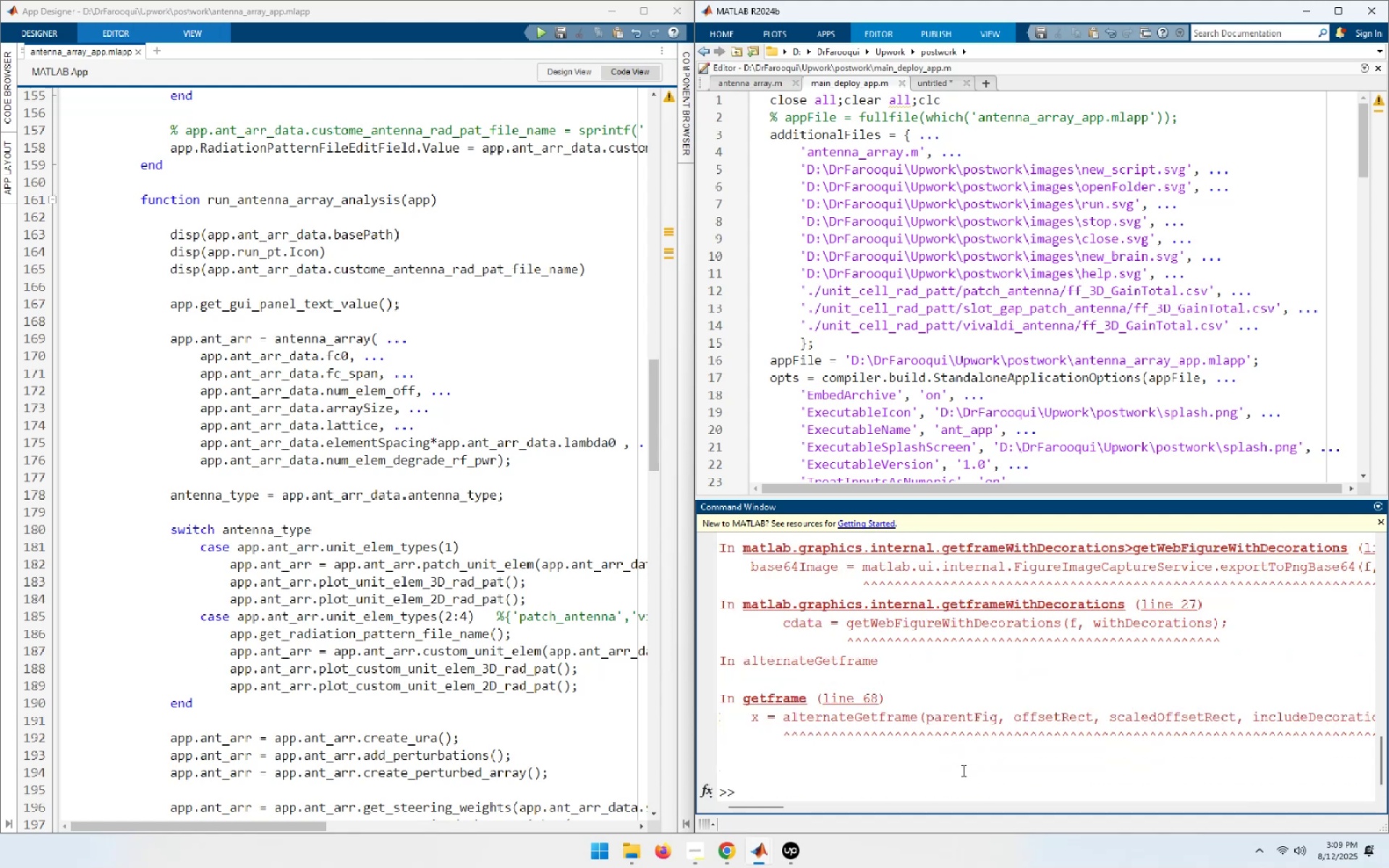 
key(Control+C)
 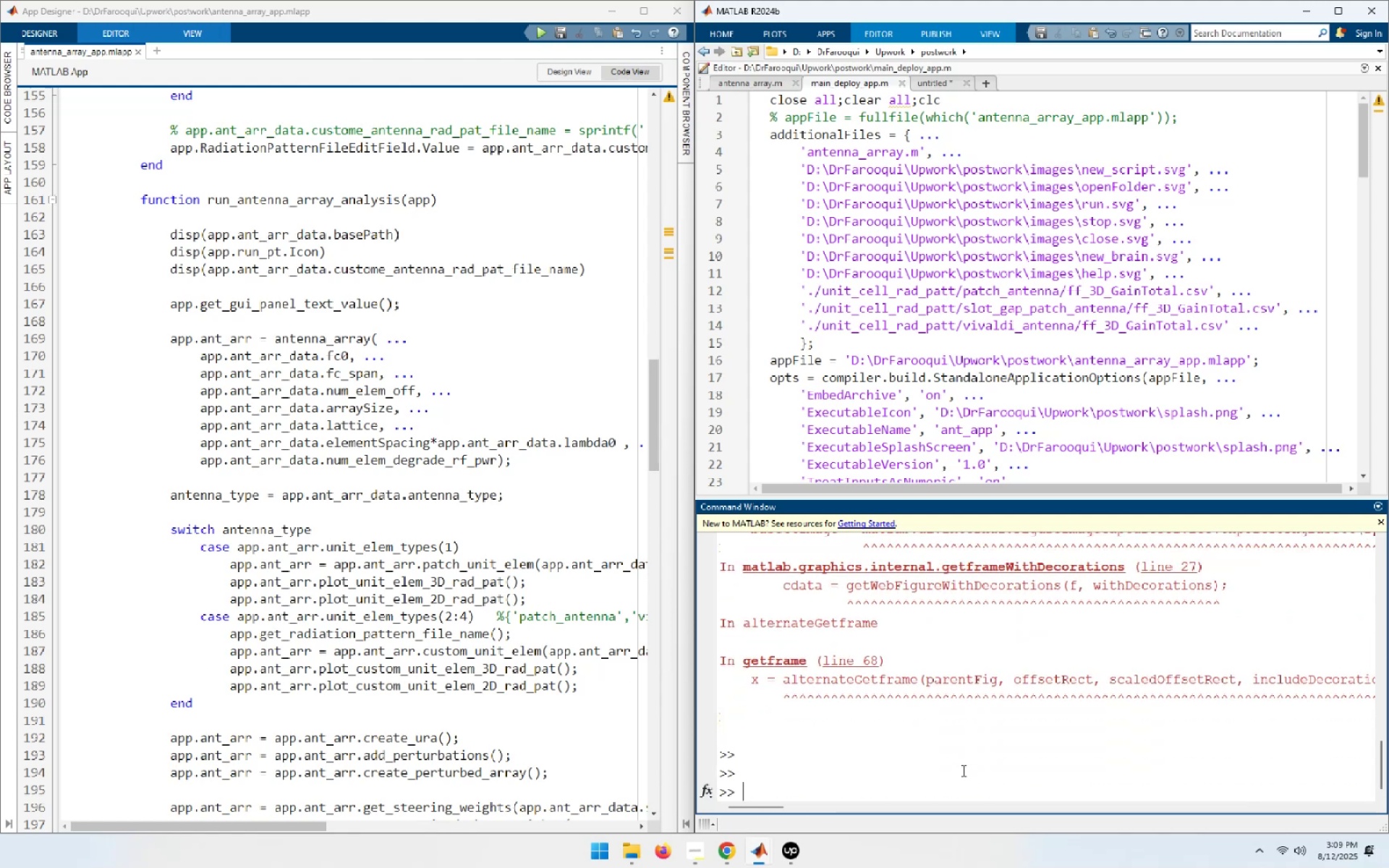 
key(Control+C)
 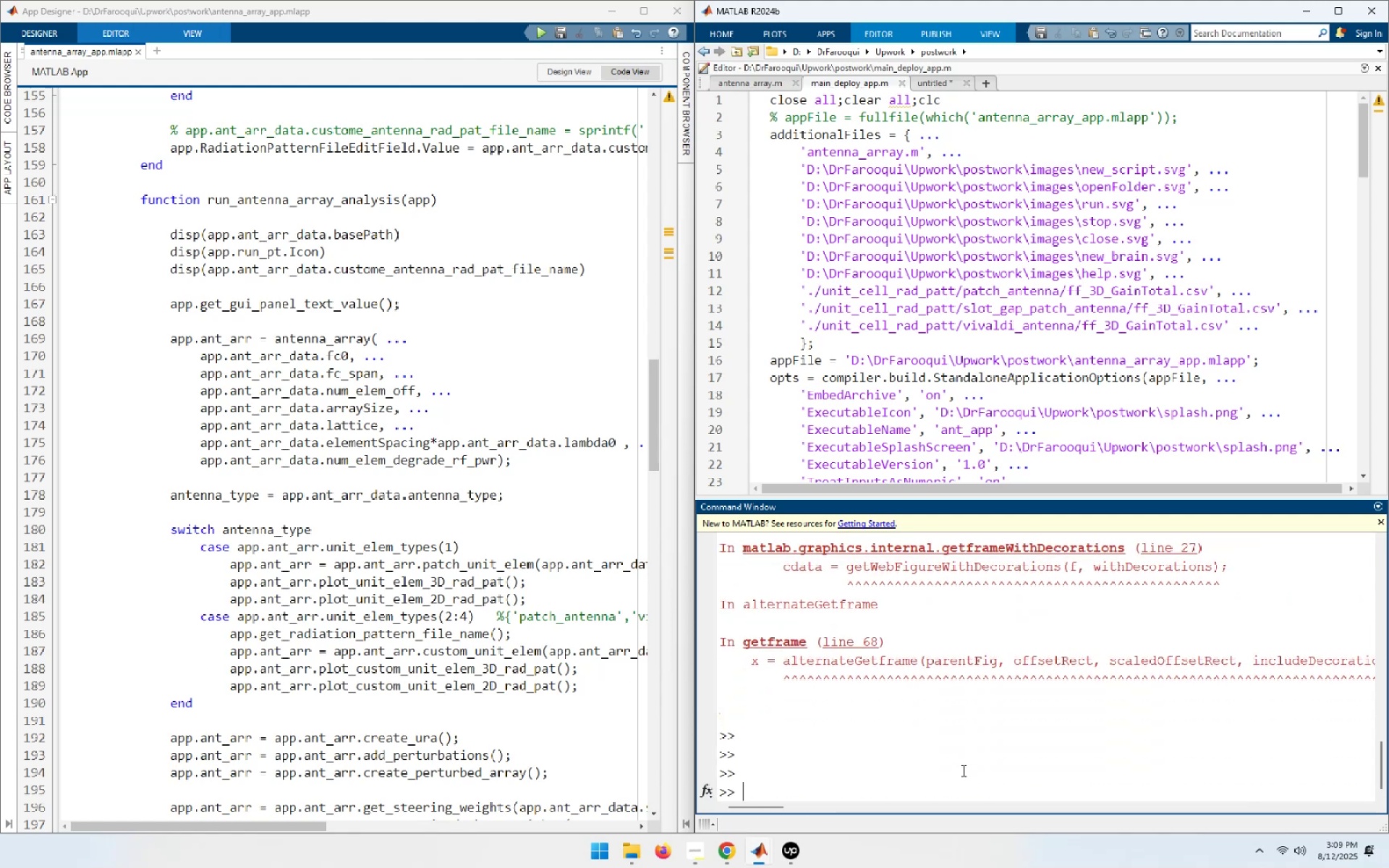 
key(ArrowUp)
 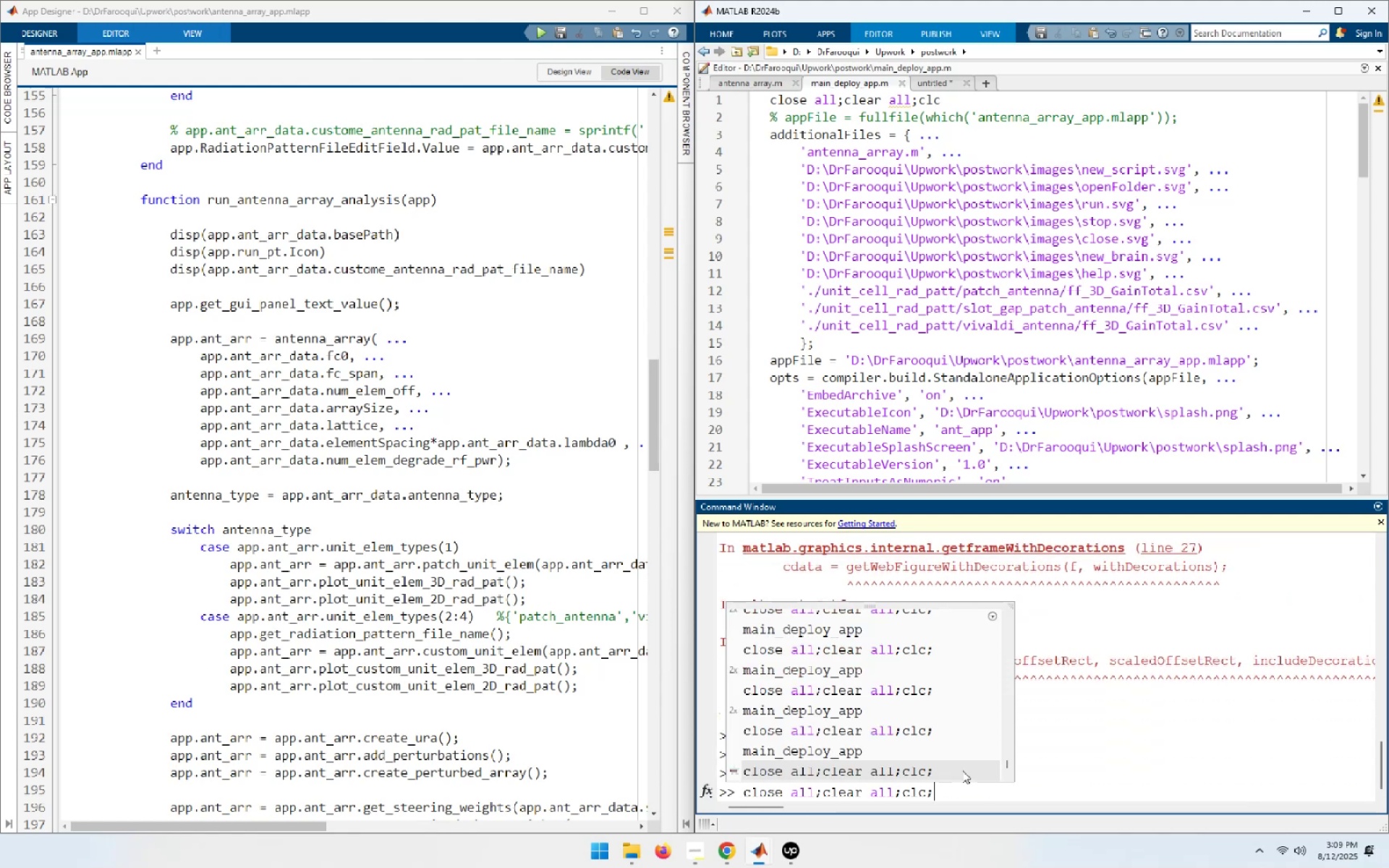 
key(NumpadEnter)
 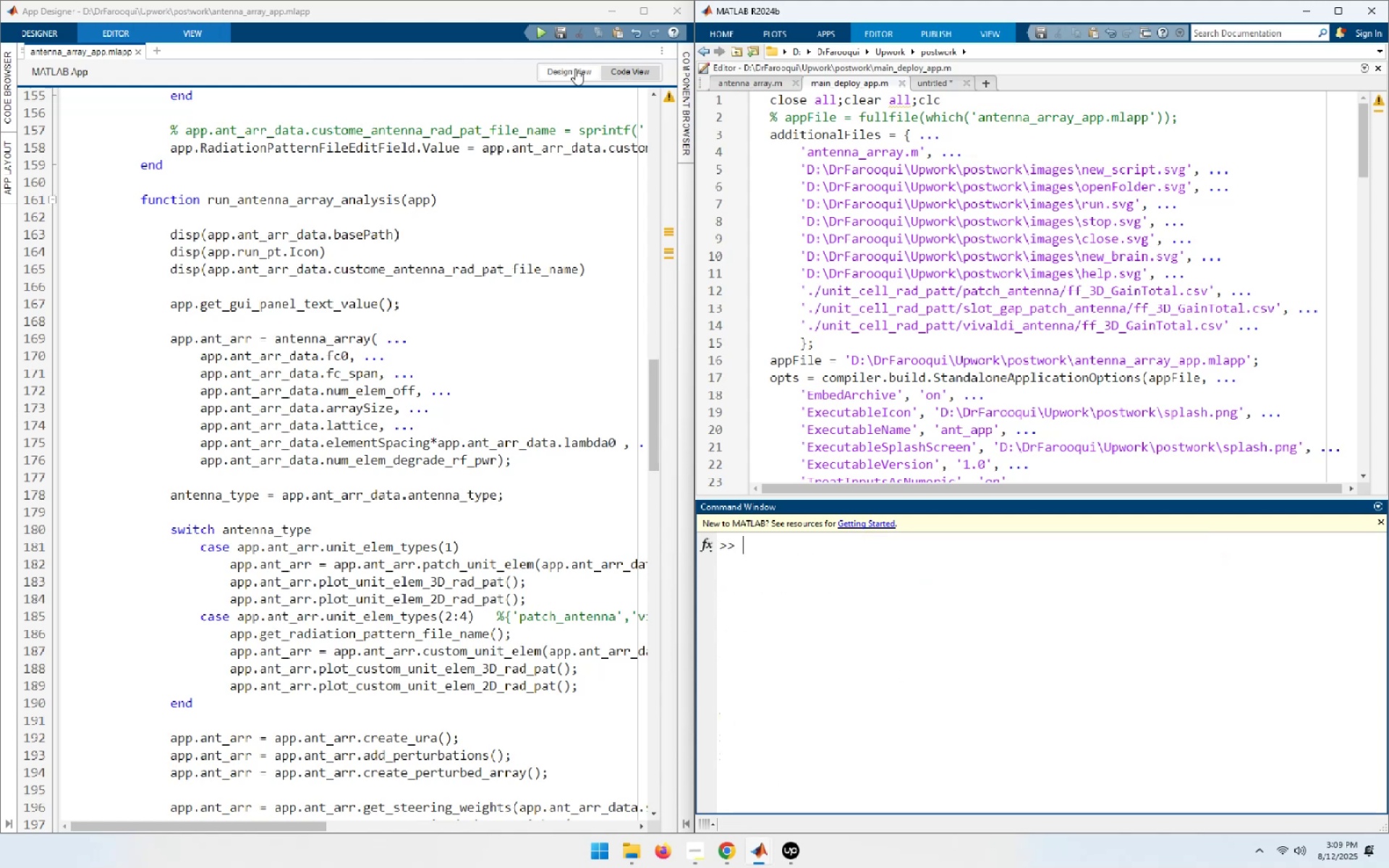 
wait(5.46)
 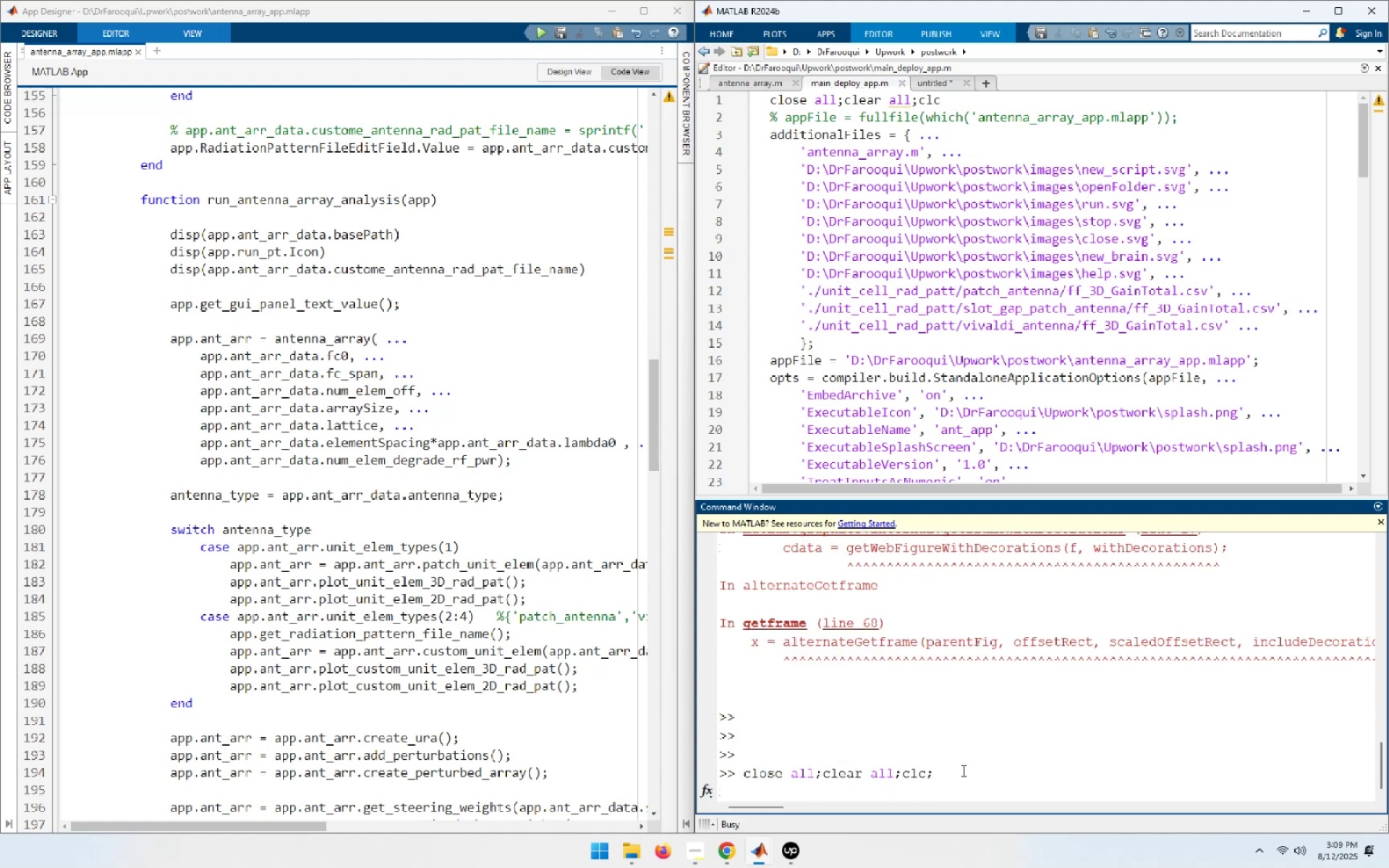 
left_click([538, 31])
 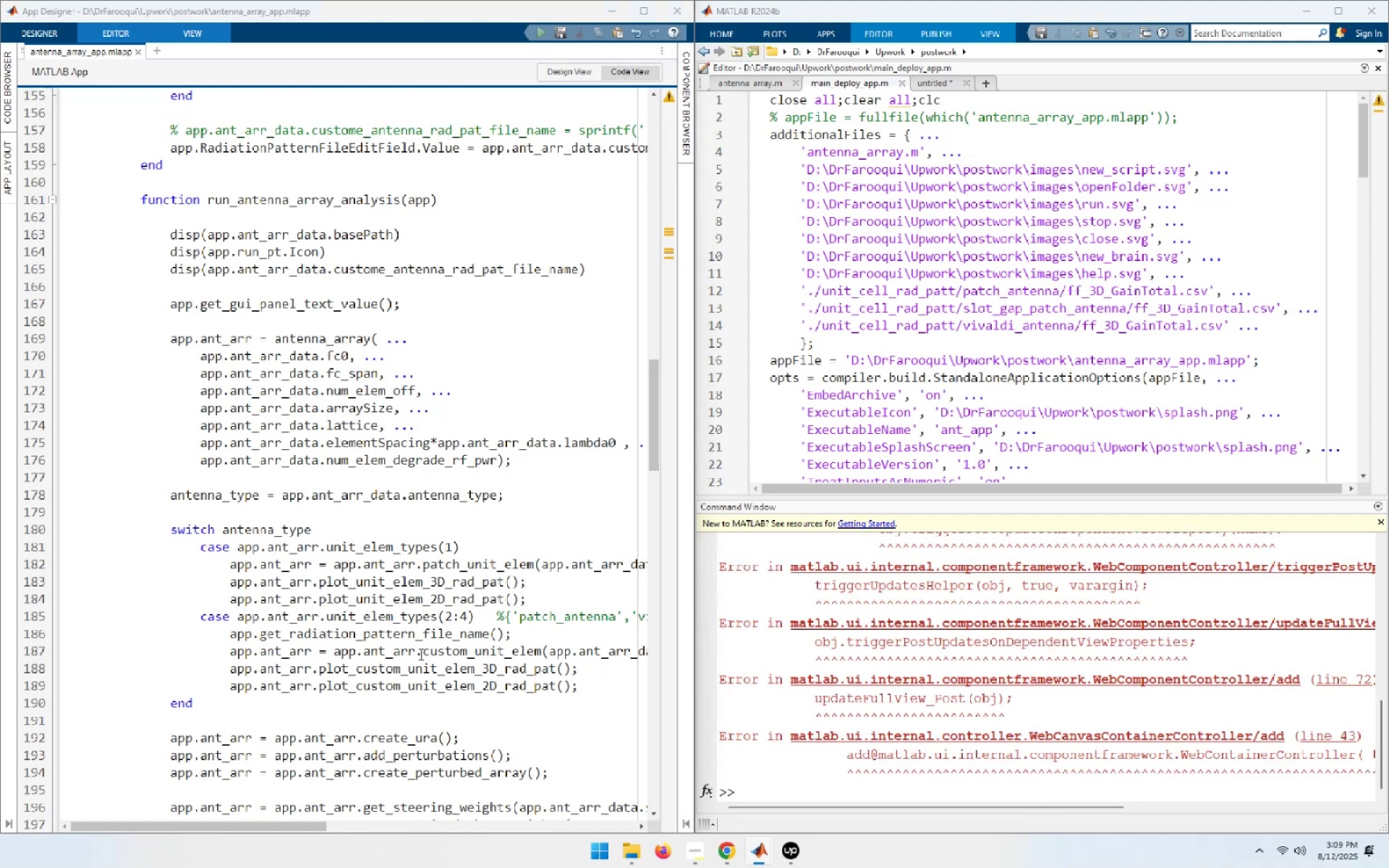 
scroll: coordinate [849, 685], scroll_direction: up, amount: 15.0
 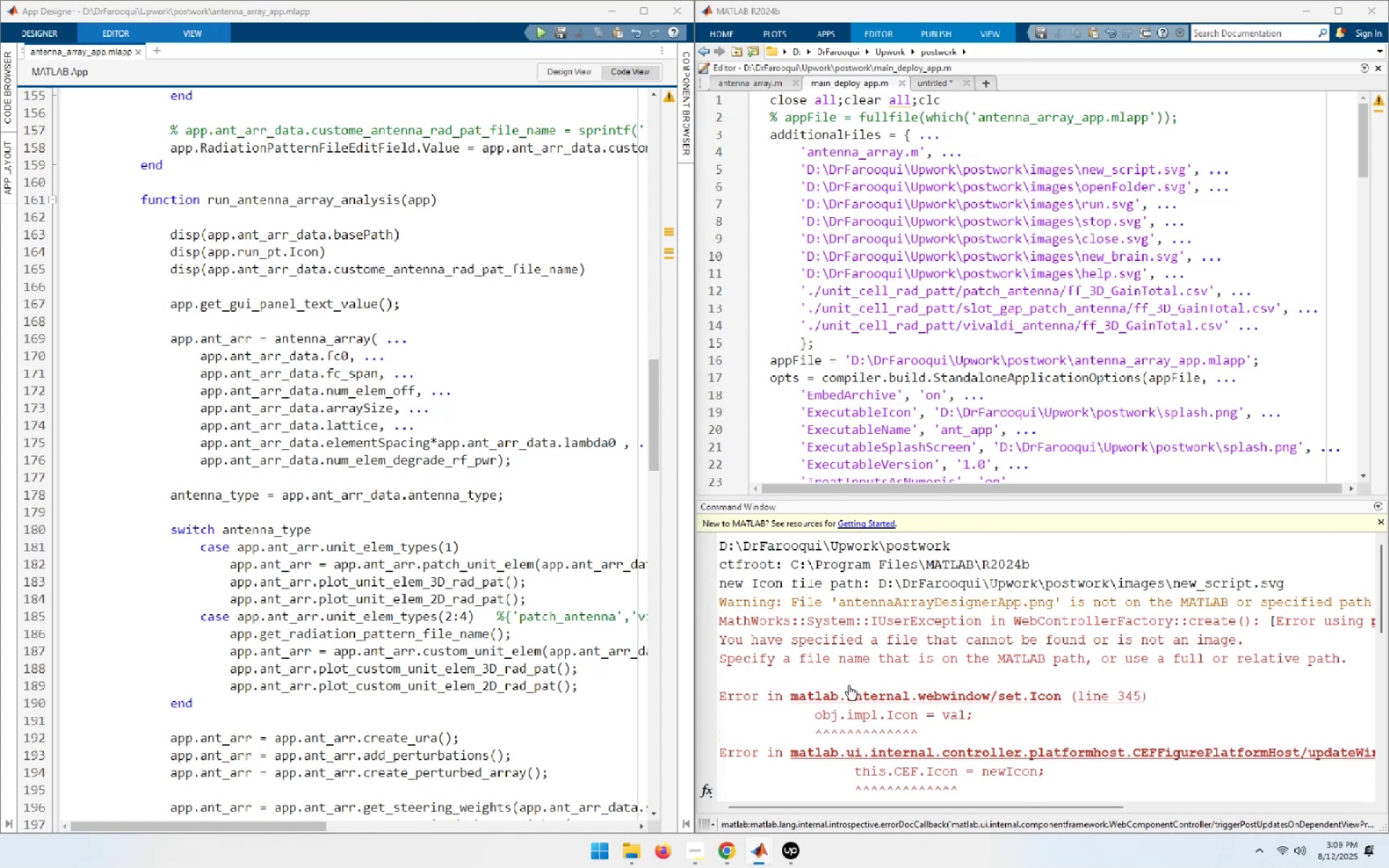 
wait(6.76)
 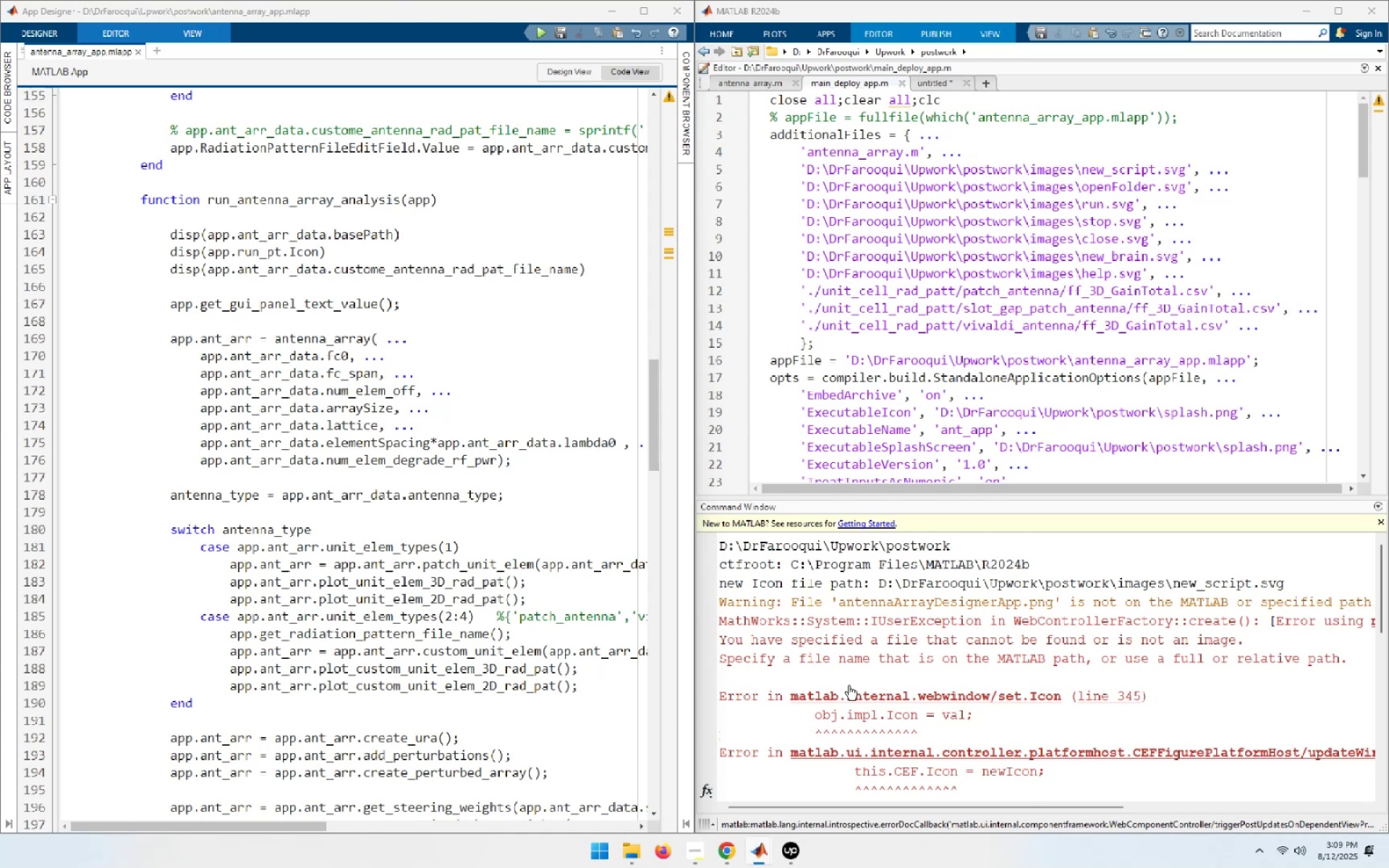 
left_click([480, 351])
 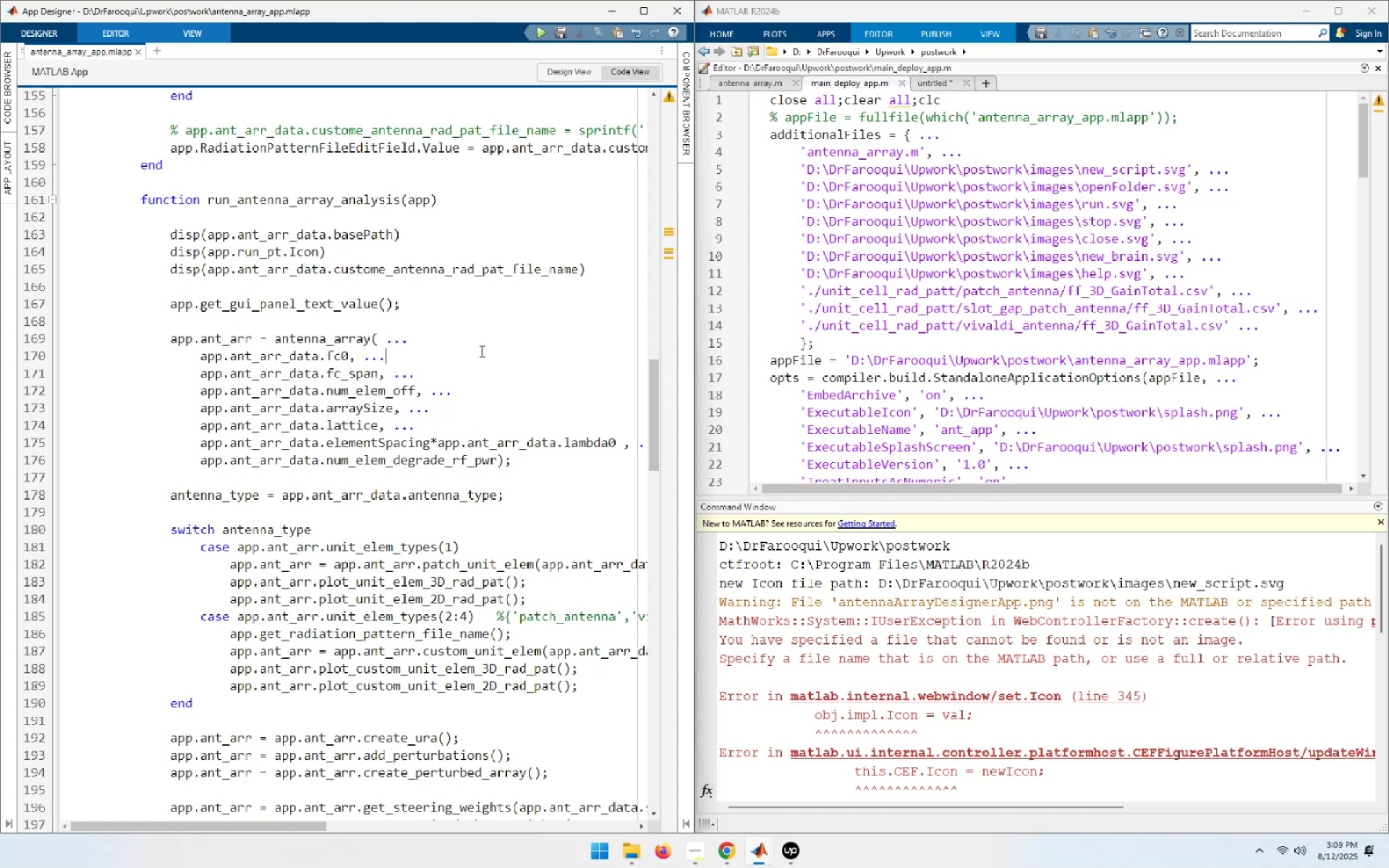 
scroll: coordinate [480, 351], scroll_direction: down, amount: 8.0
 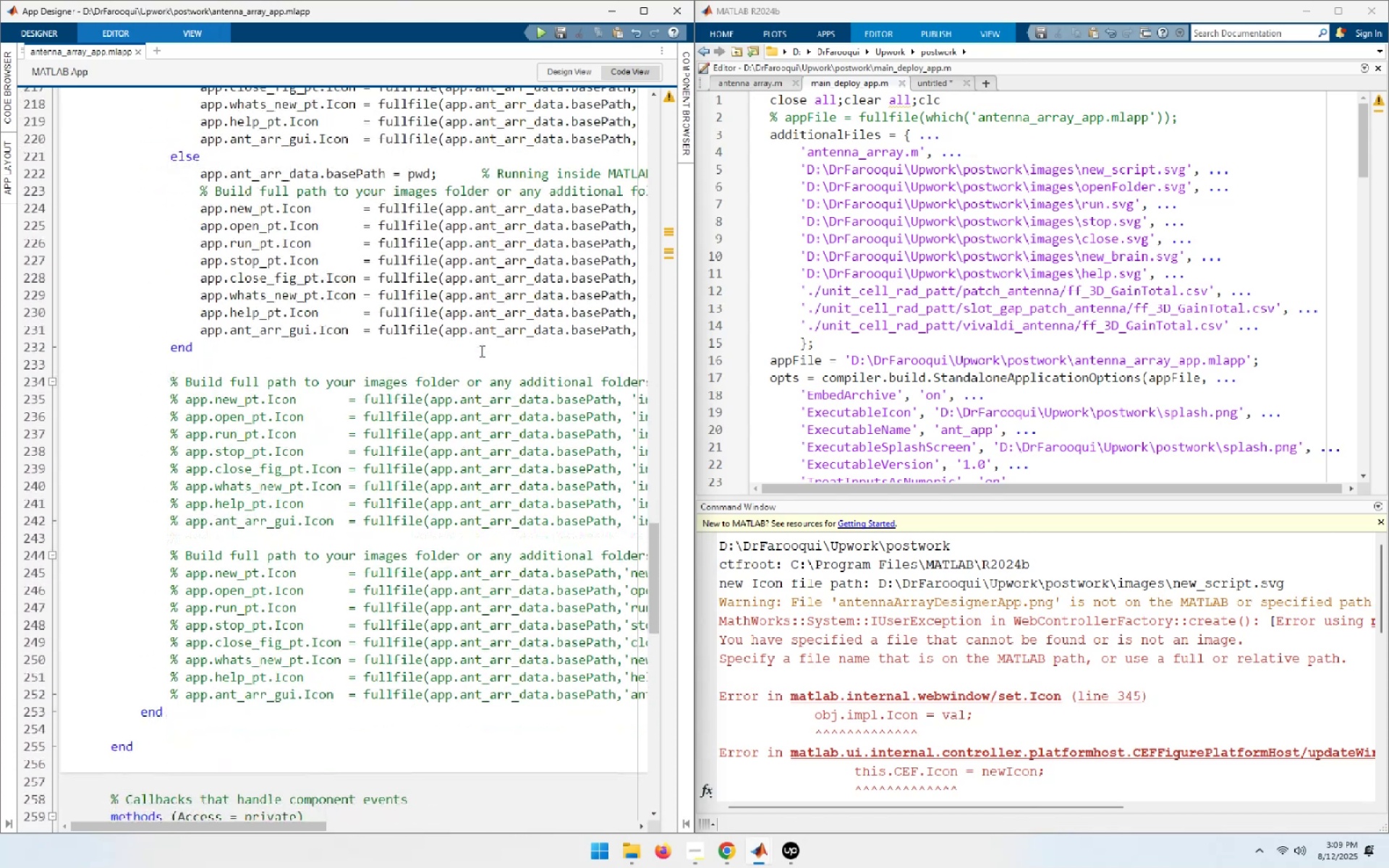 
scroll: coordinate [480, 351], scroll_direction: up, amount: 3.0
 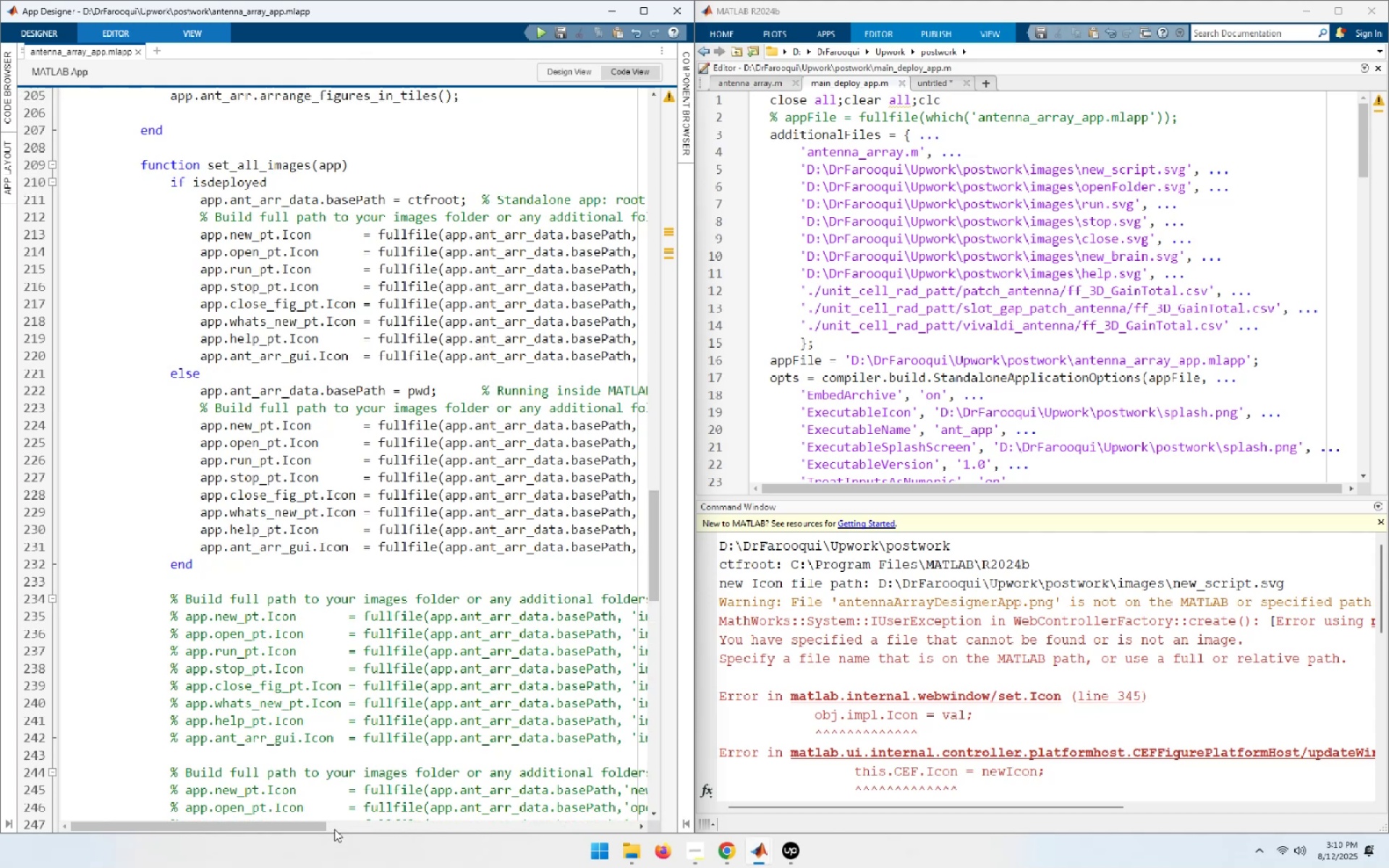 
left_click_drag(start_coordinate=[316, 827], to_coordinate=[476, 819])
 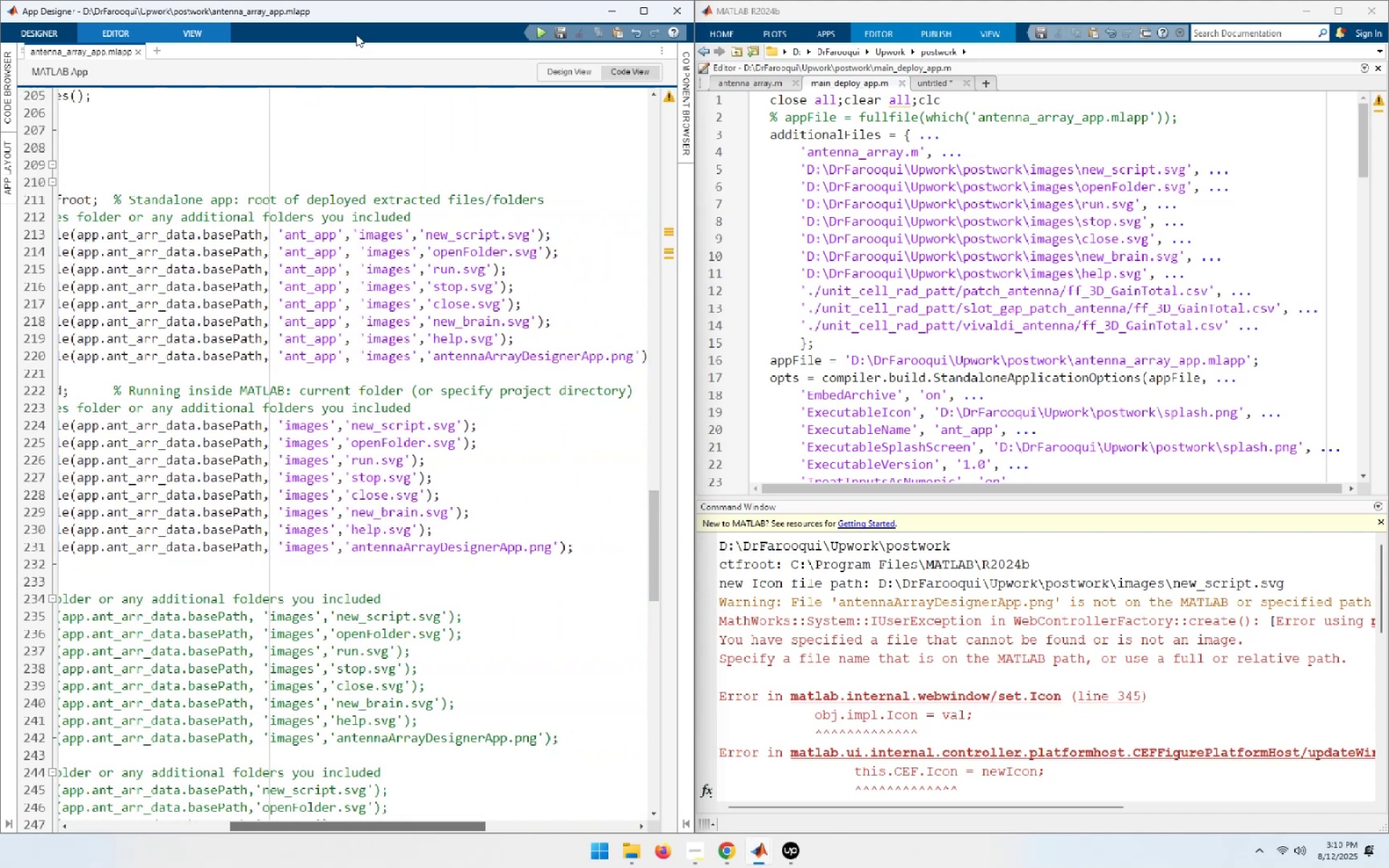 
right_click([97, 48])
 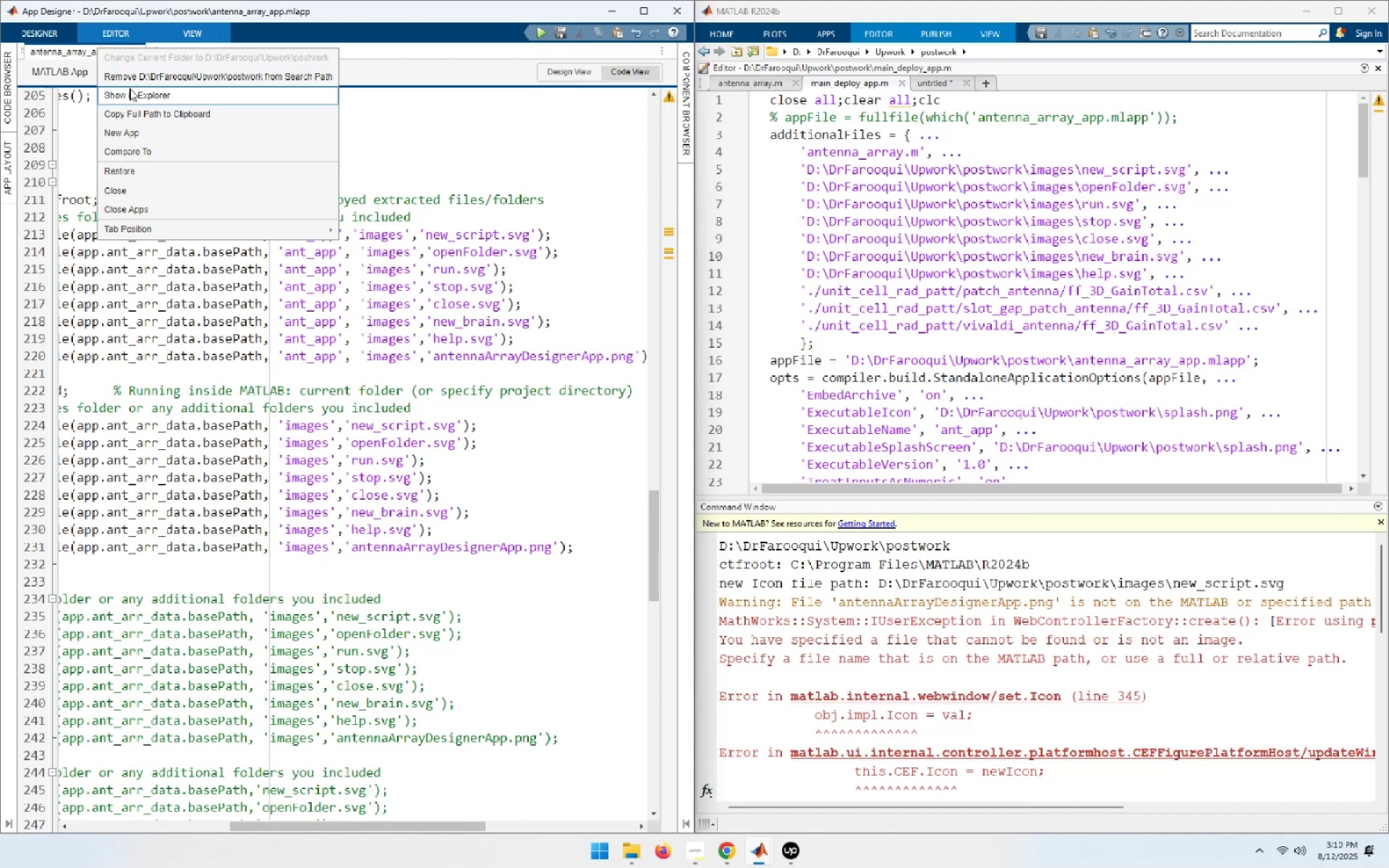 
left_click([129, 88])
 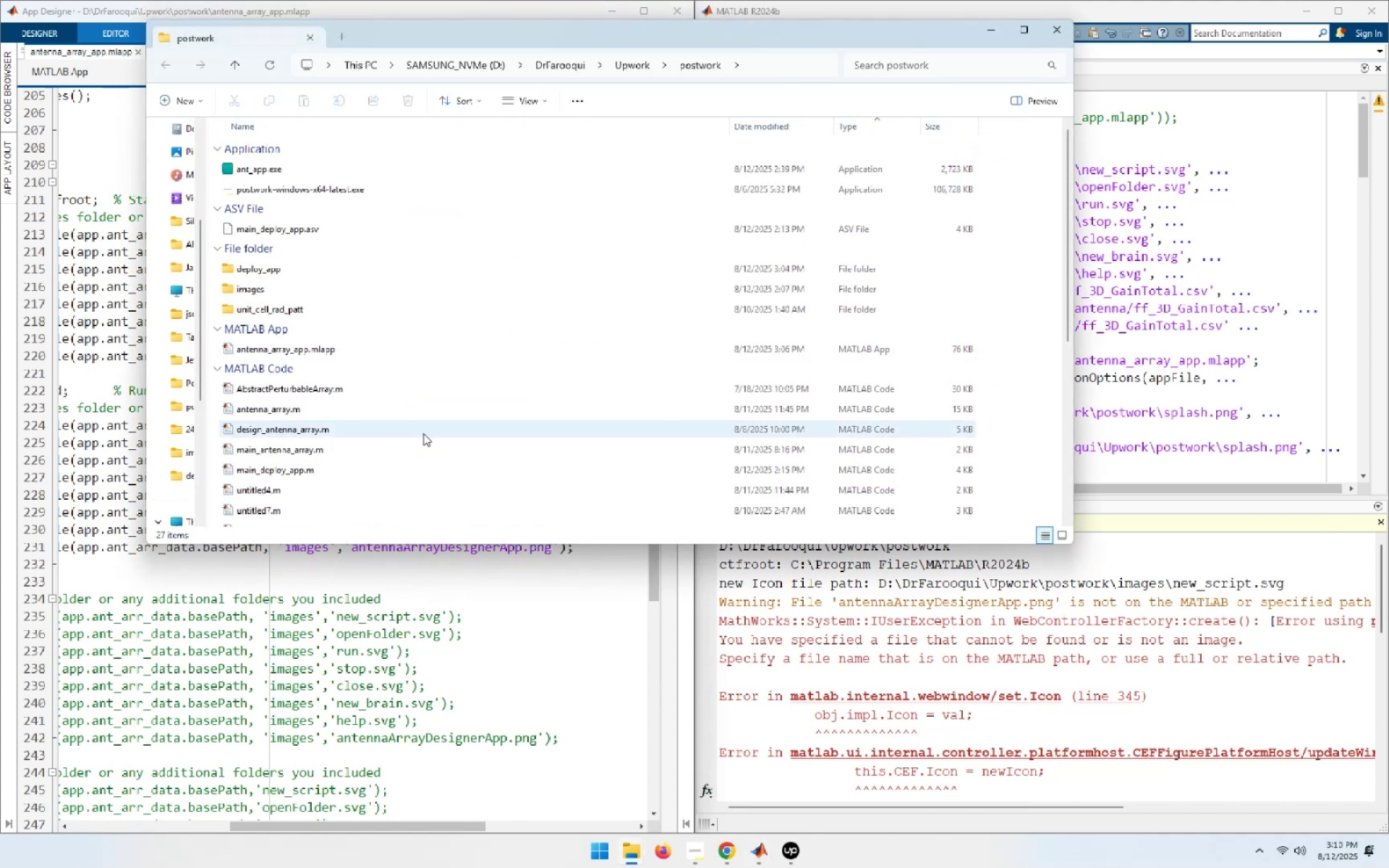 
scroll: coordinate [423, 433], scroll_direction: down, amount: 4.0
 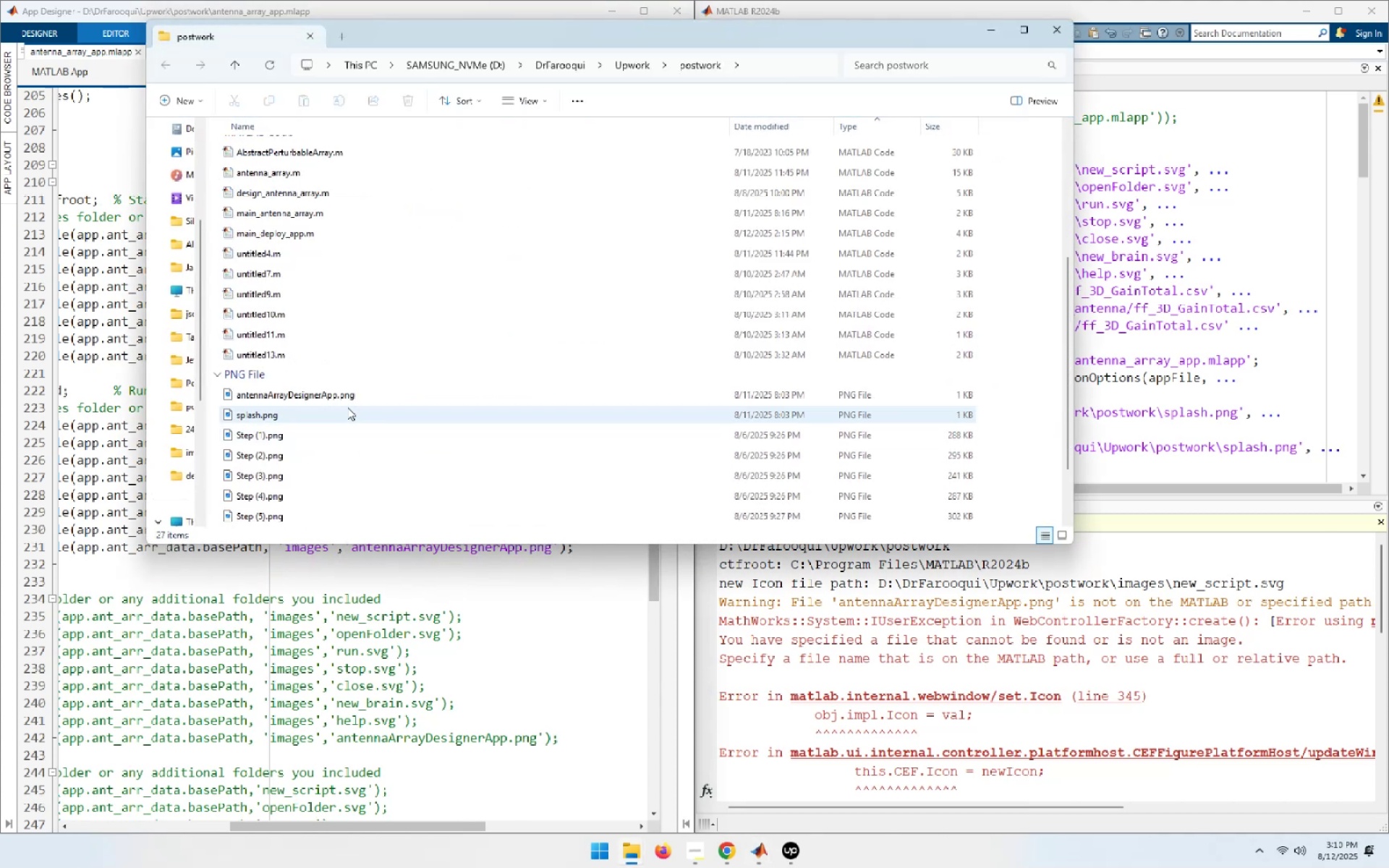 
left_click([341, 396])
 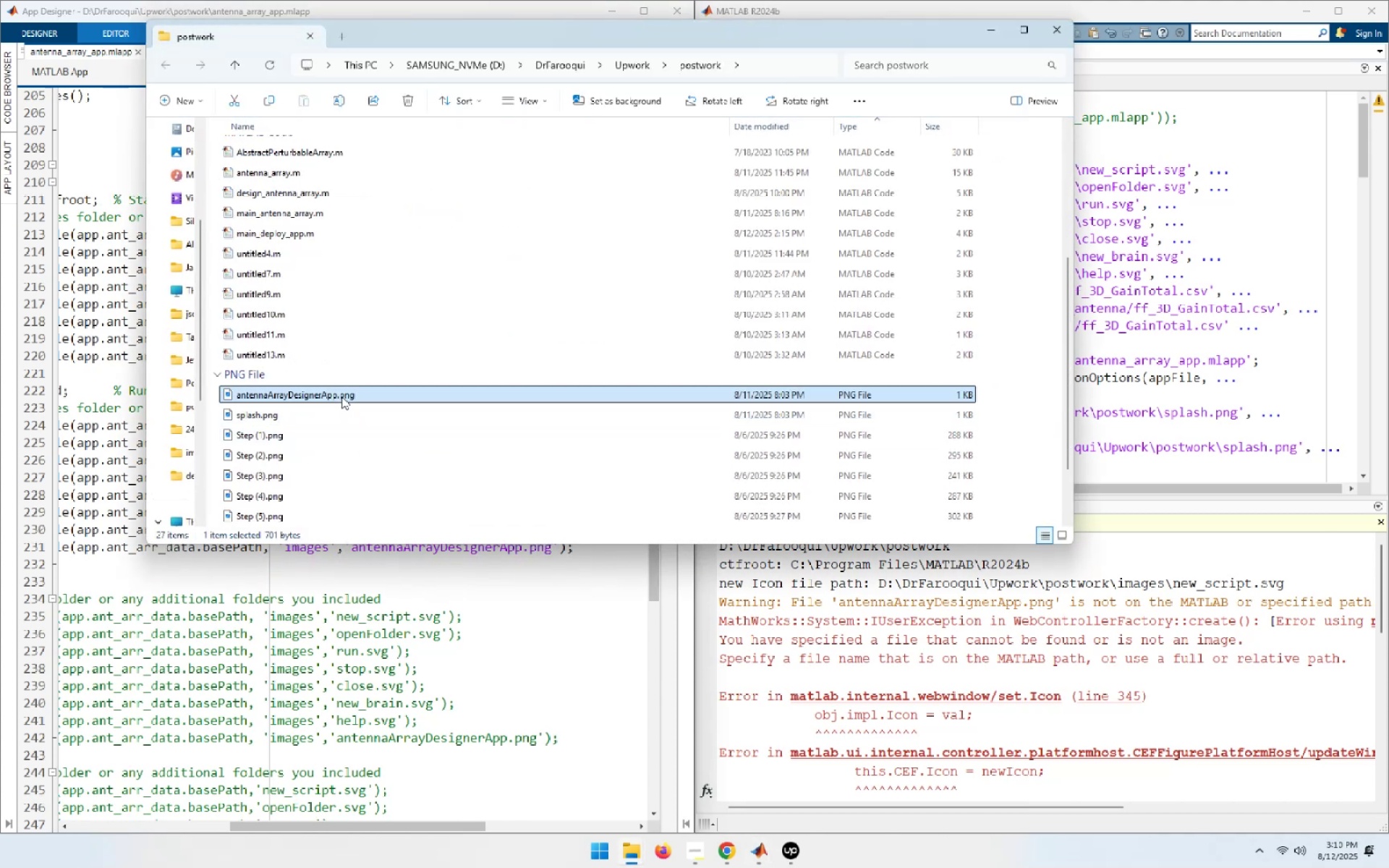 
key(Control+X)
 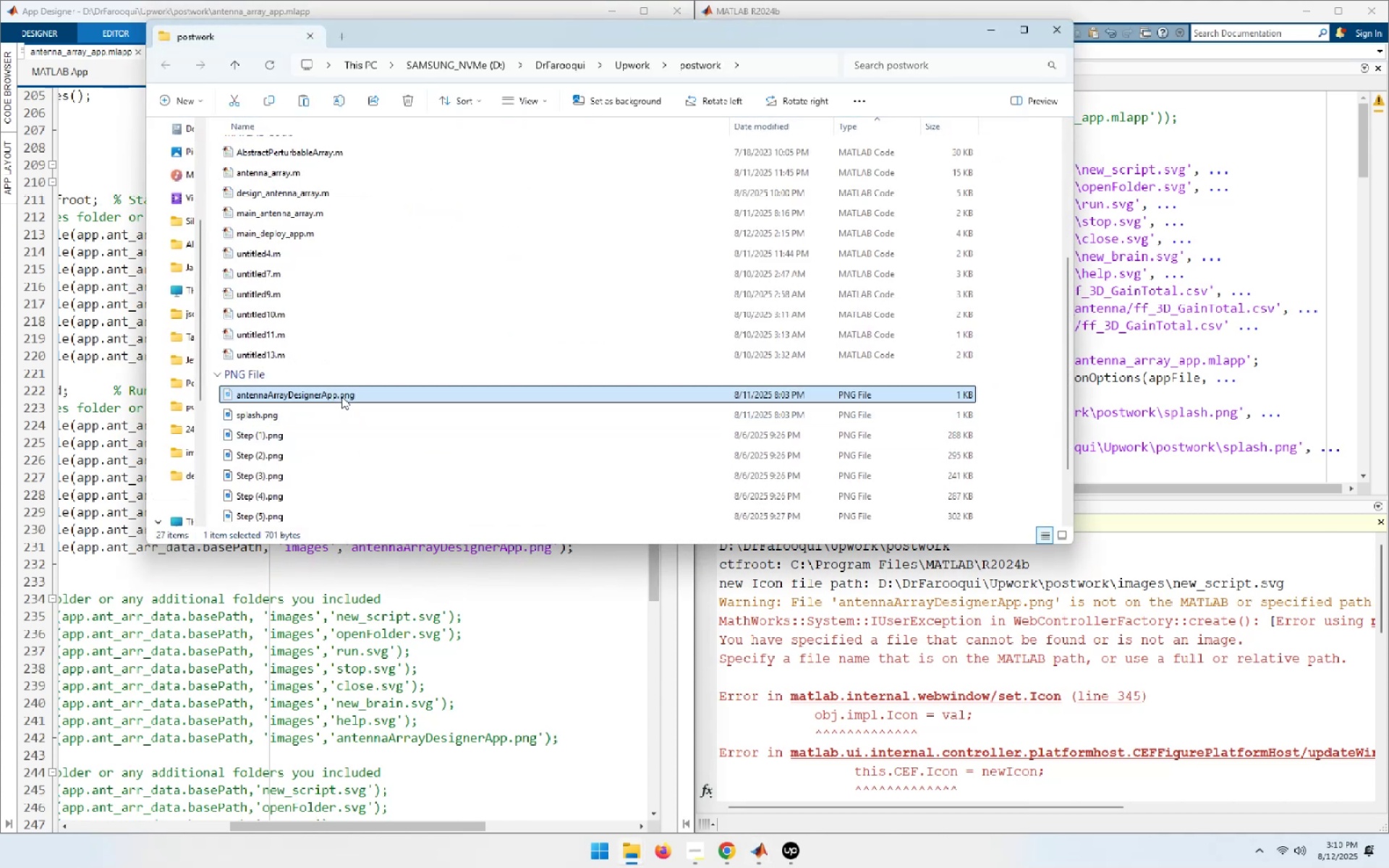 
scroll: coordinate [341, 396], scroll_direction: up, amount: 7.0
 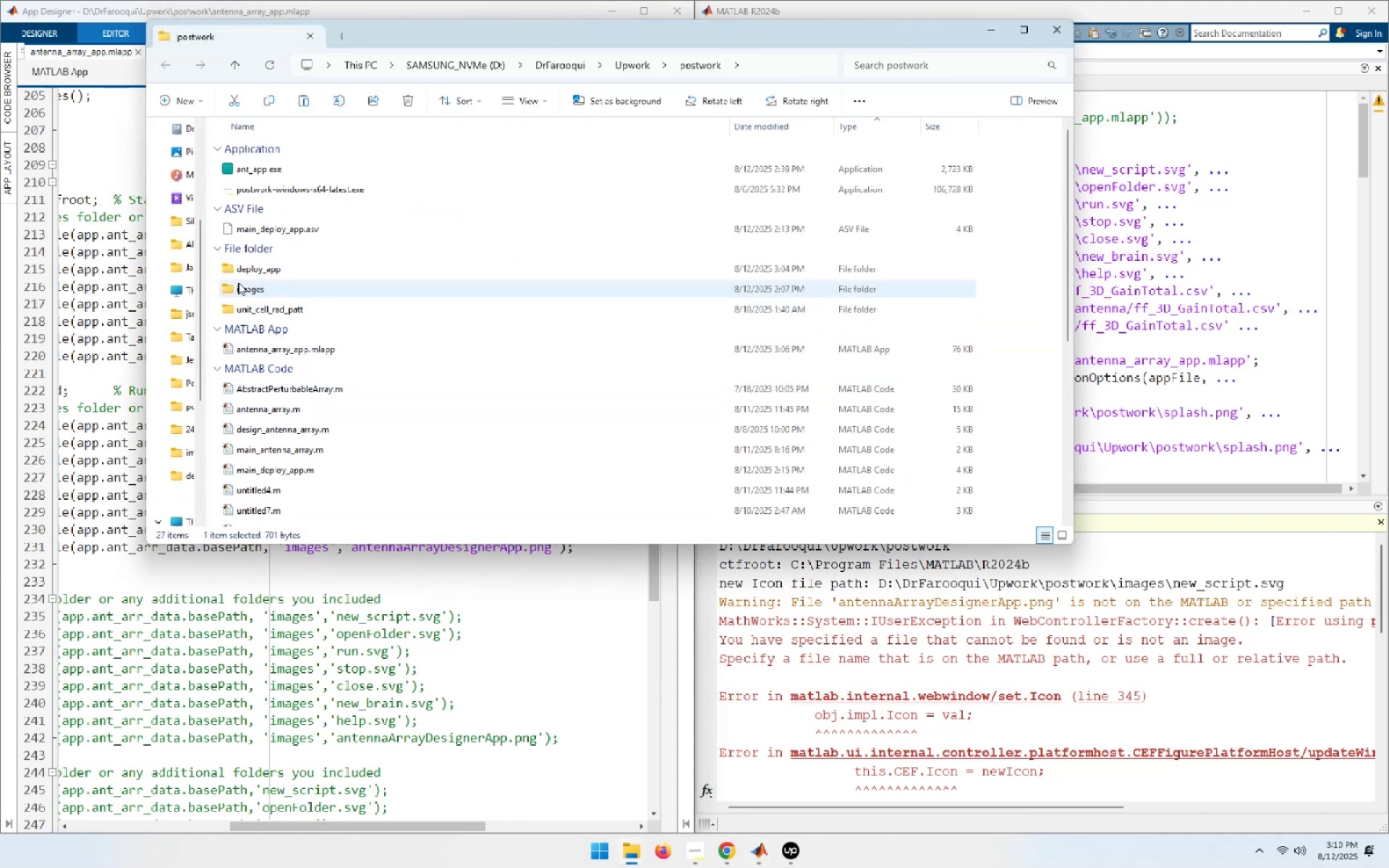 
double_click([238, 282])
 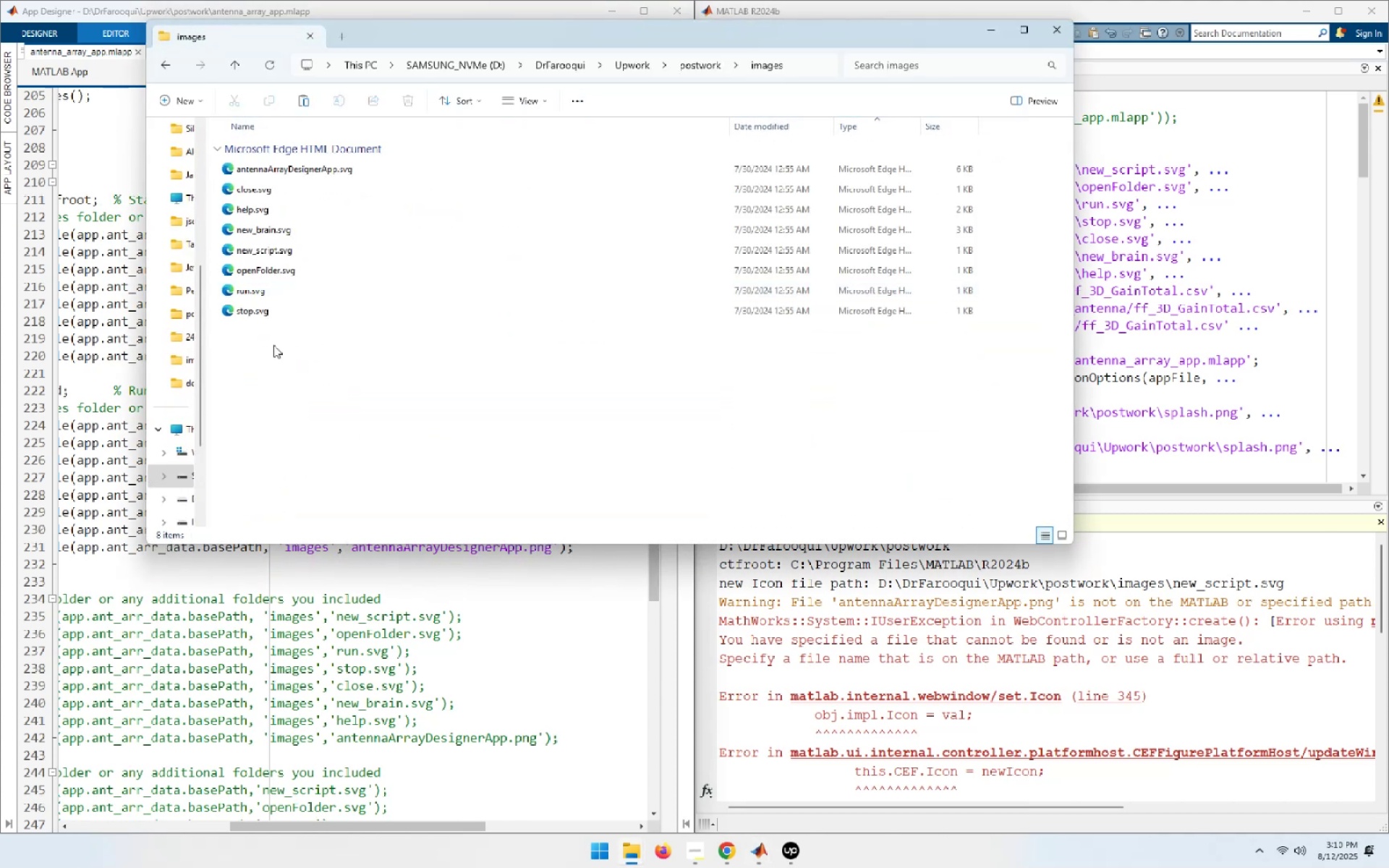 
left_click([438, 520])
 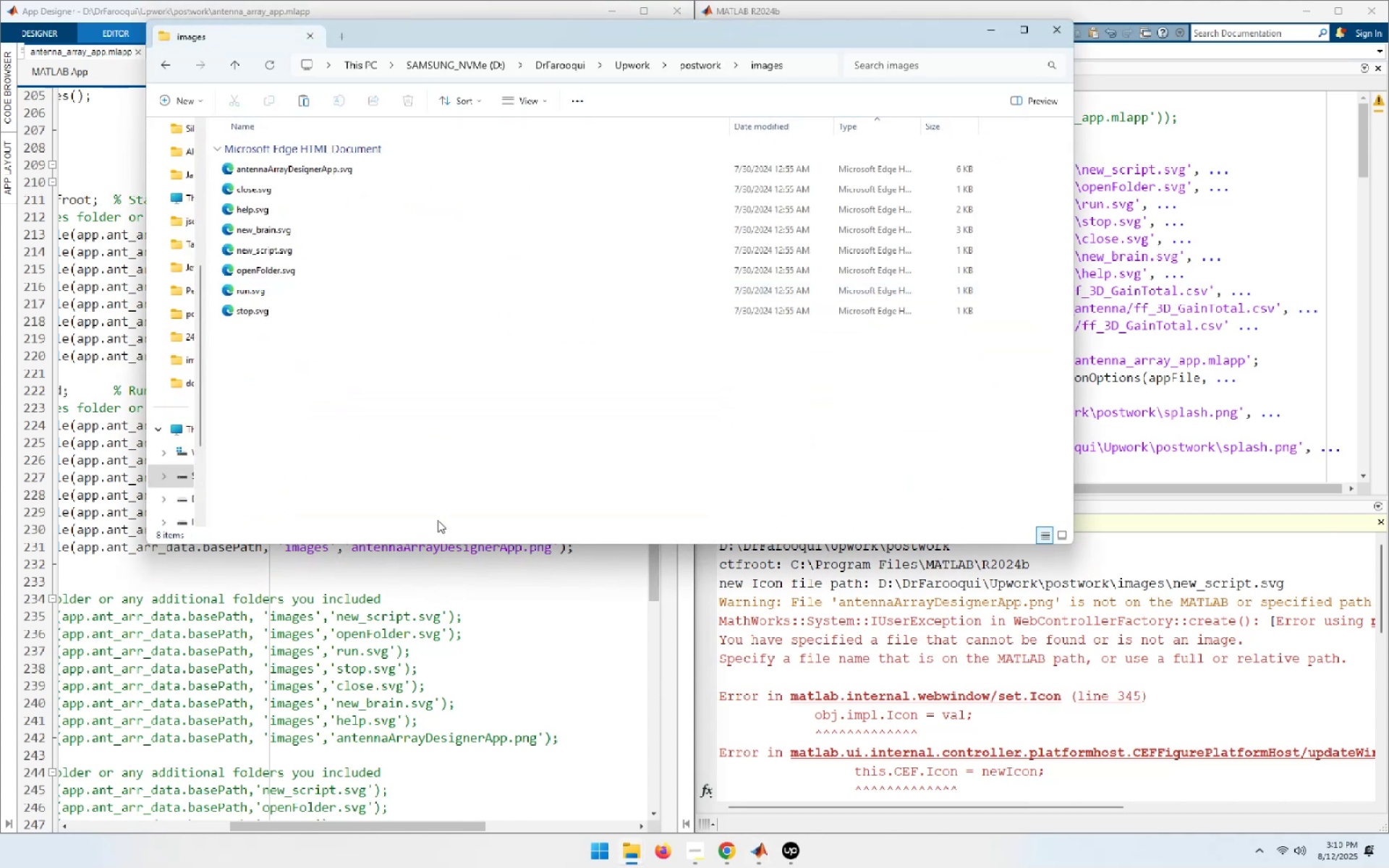 
key(Control+V)
 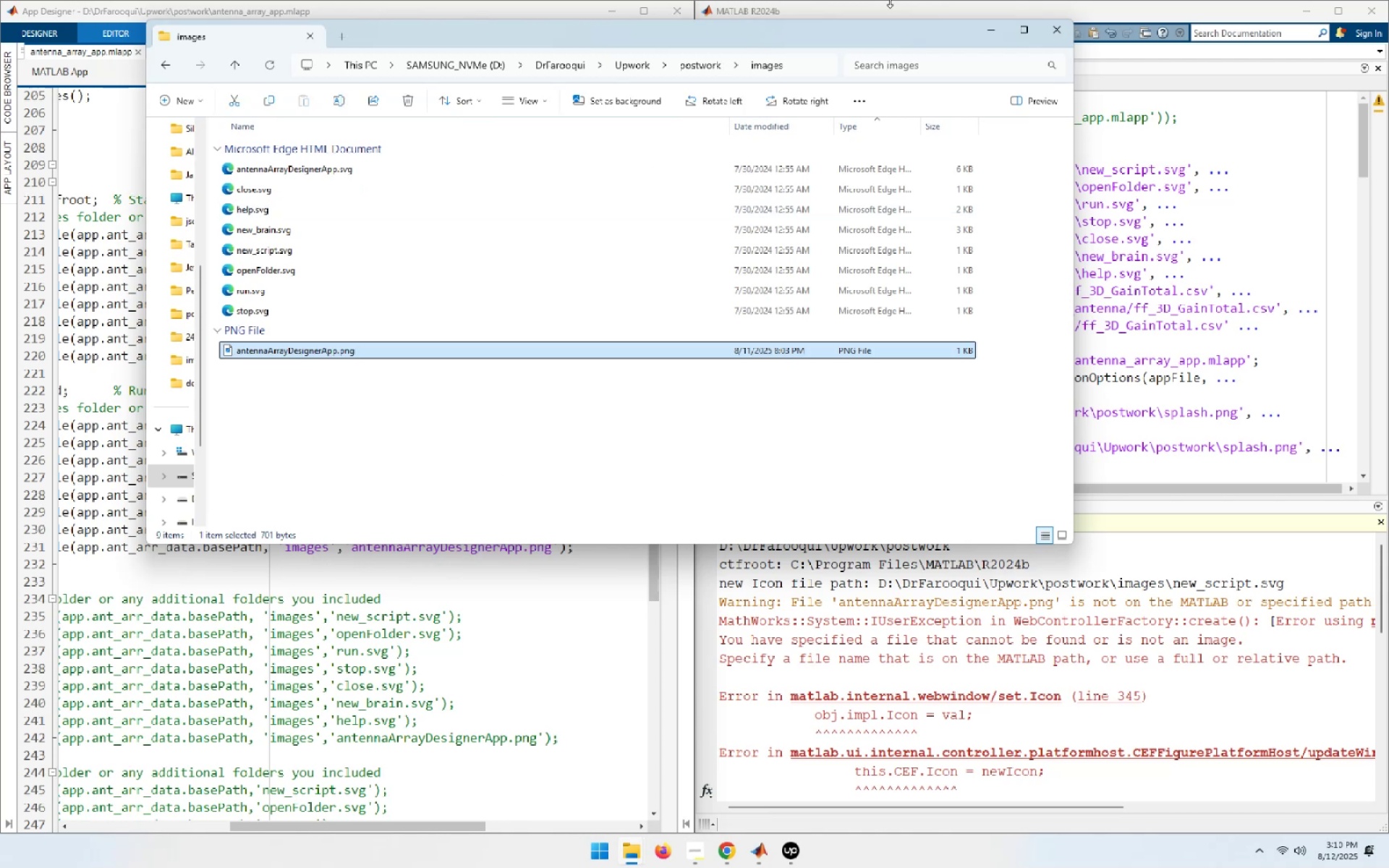 
left_click([993, 38])
 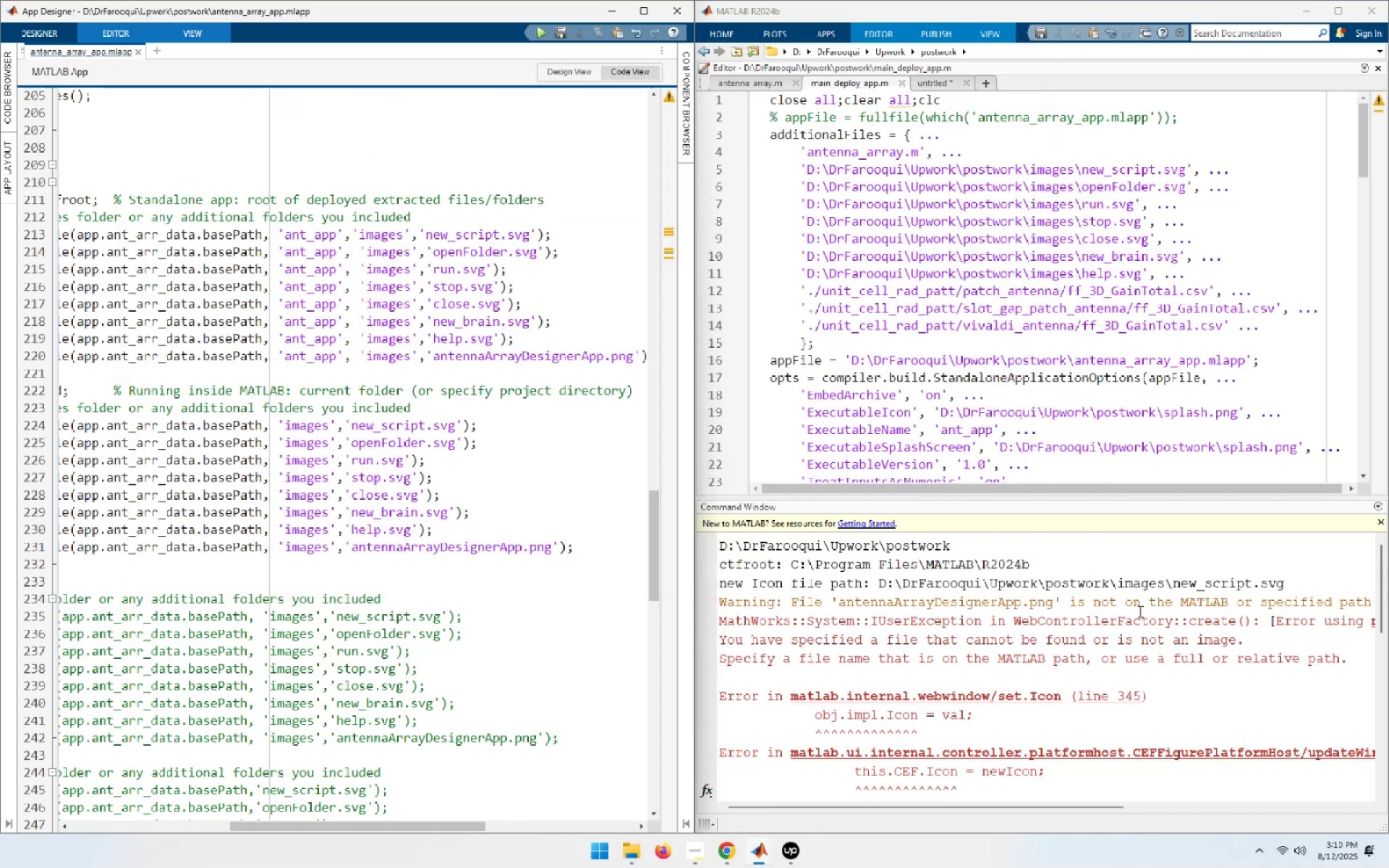 
left_click([1144, 558])
 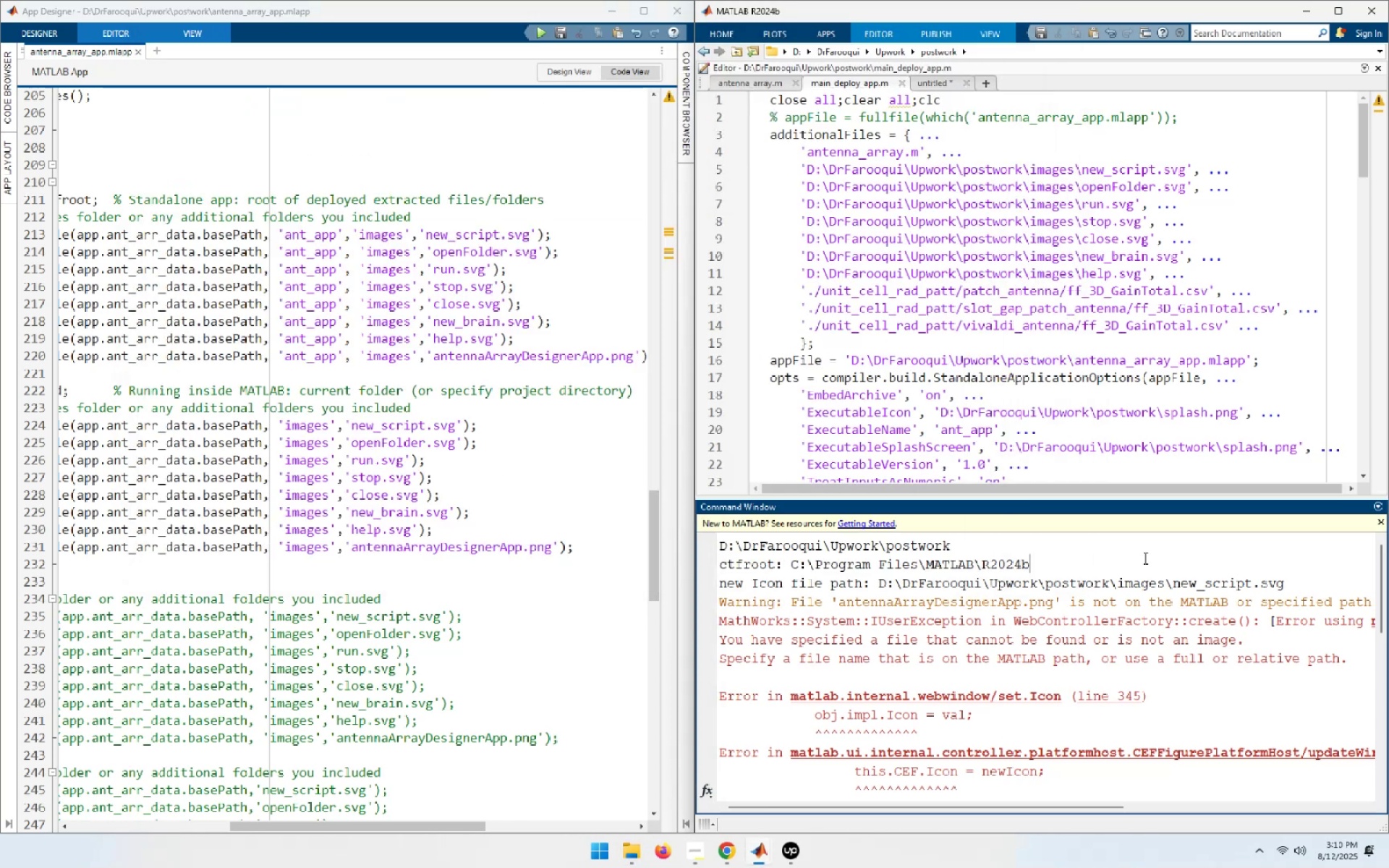 
key(ArrowUp)
 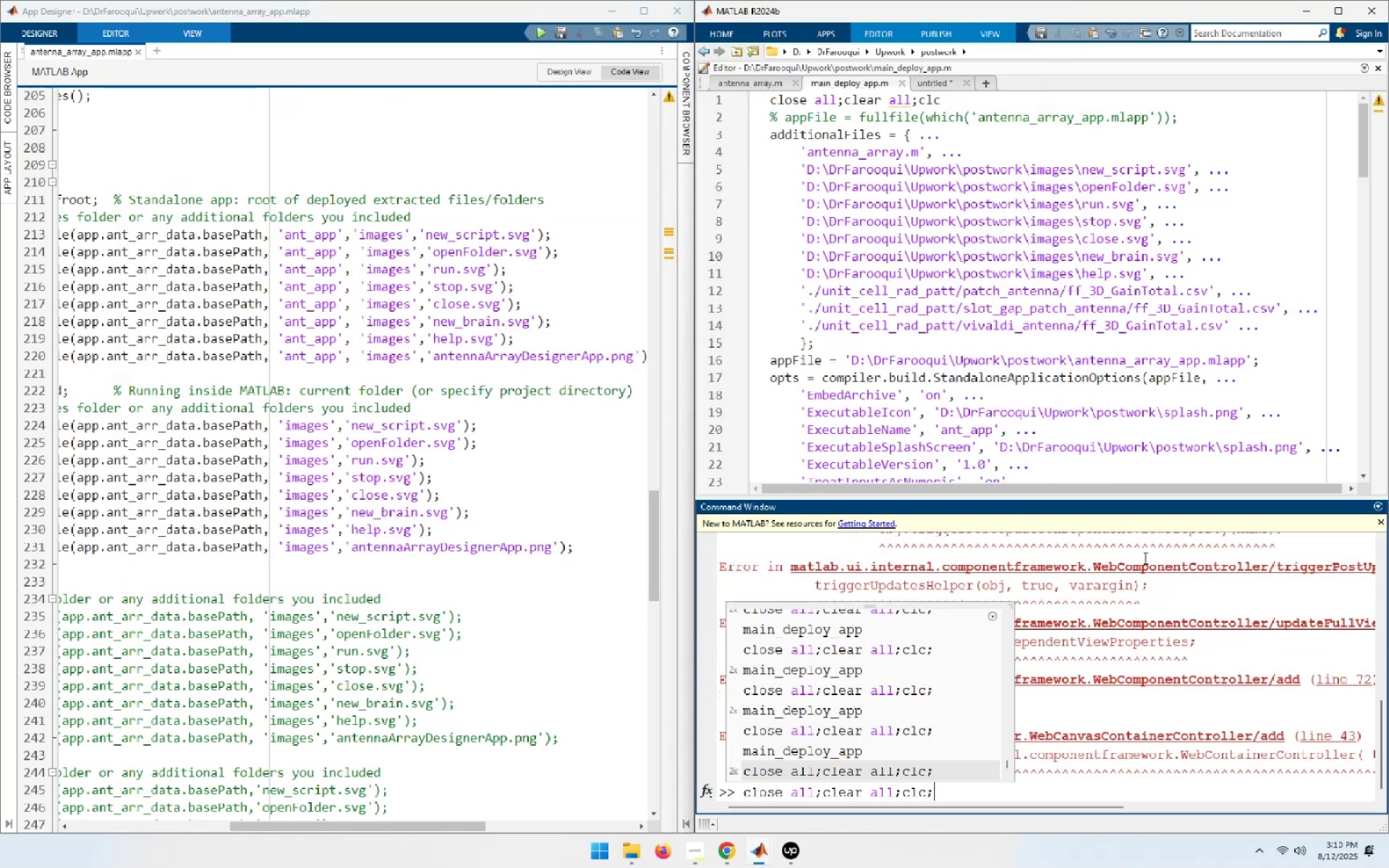 
key(NumpadEnter)
 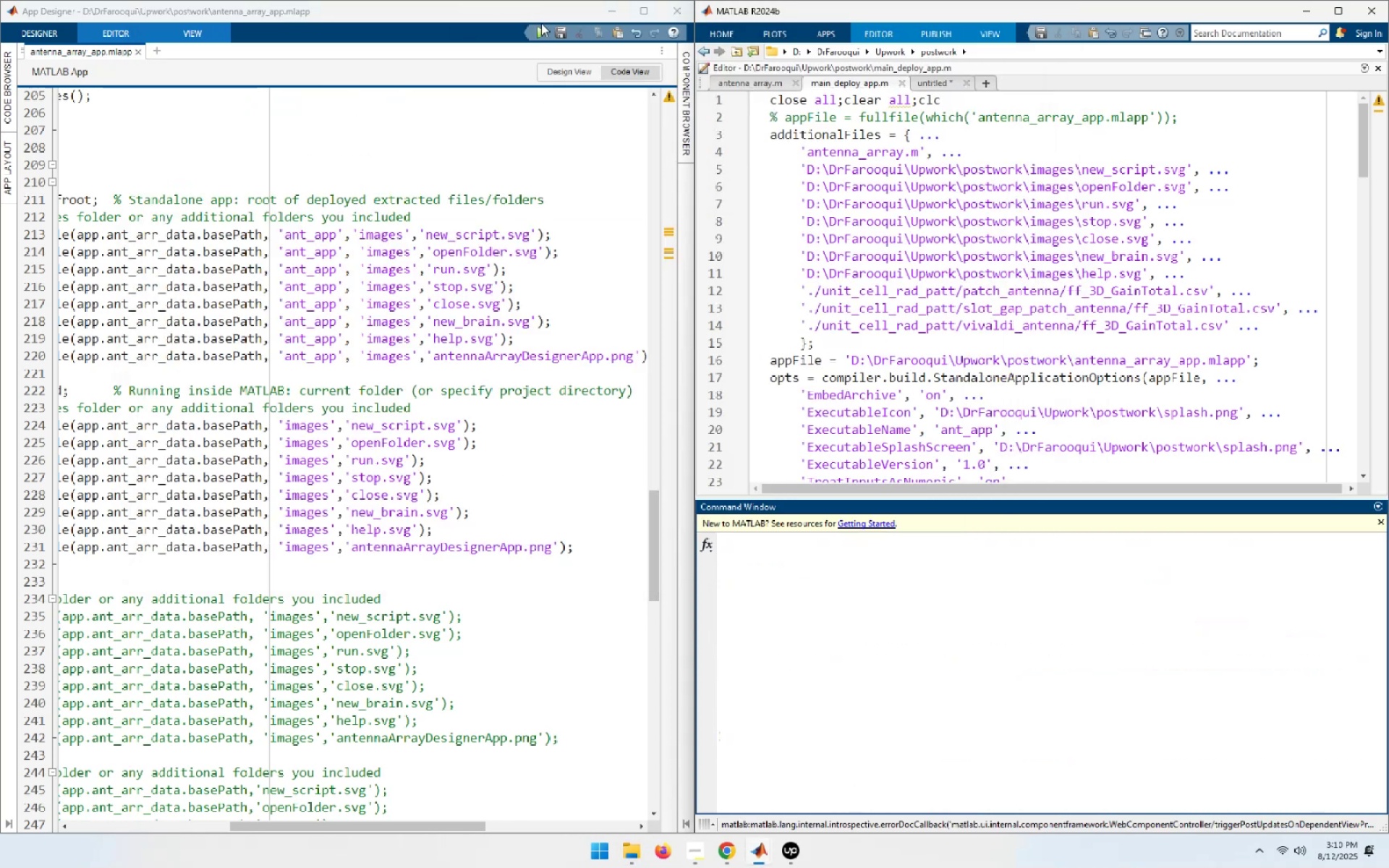 
left_click([546, 30])
 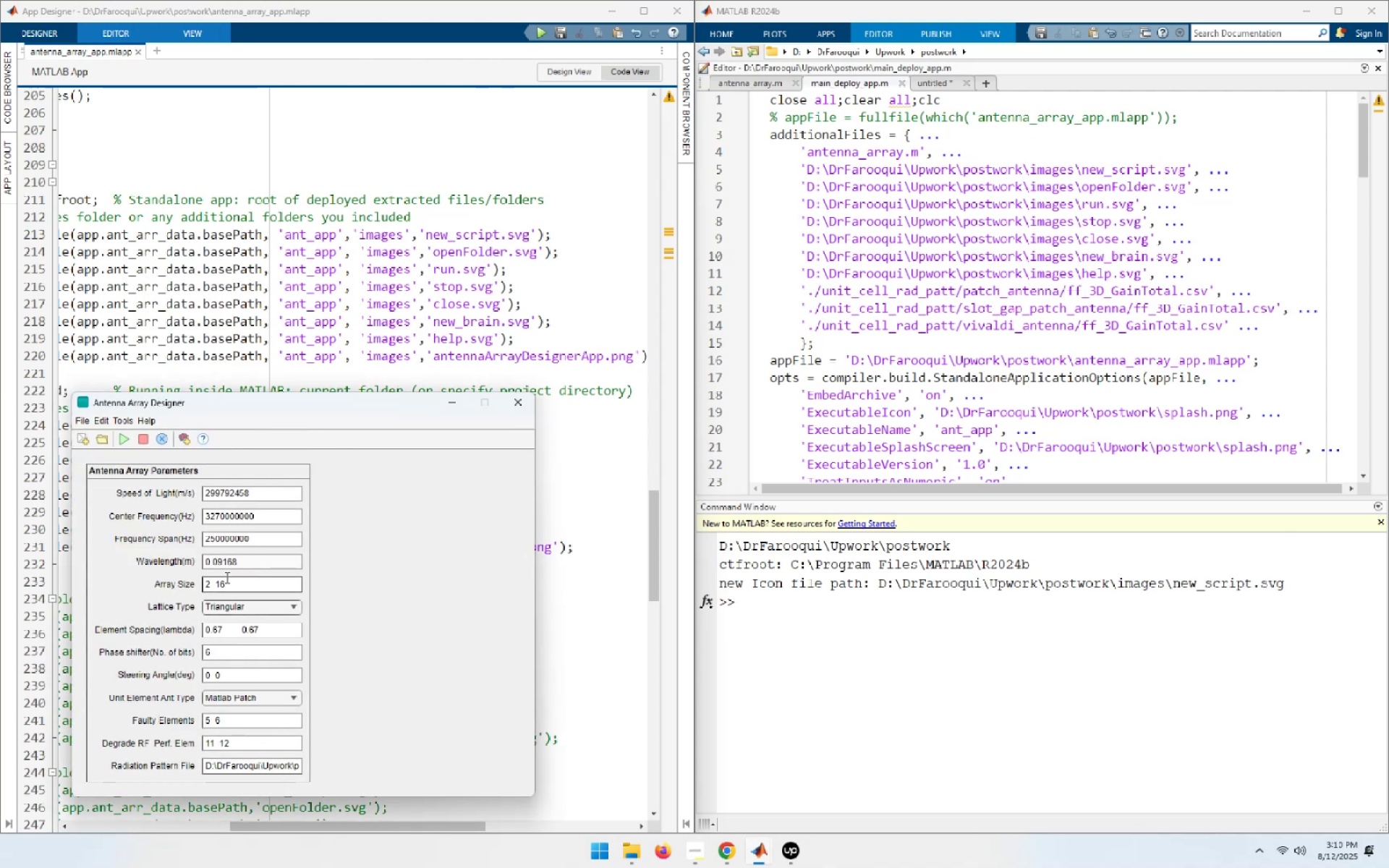 
wait(18.64)
 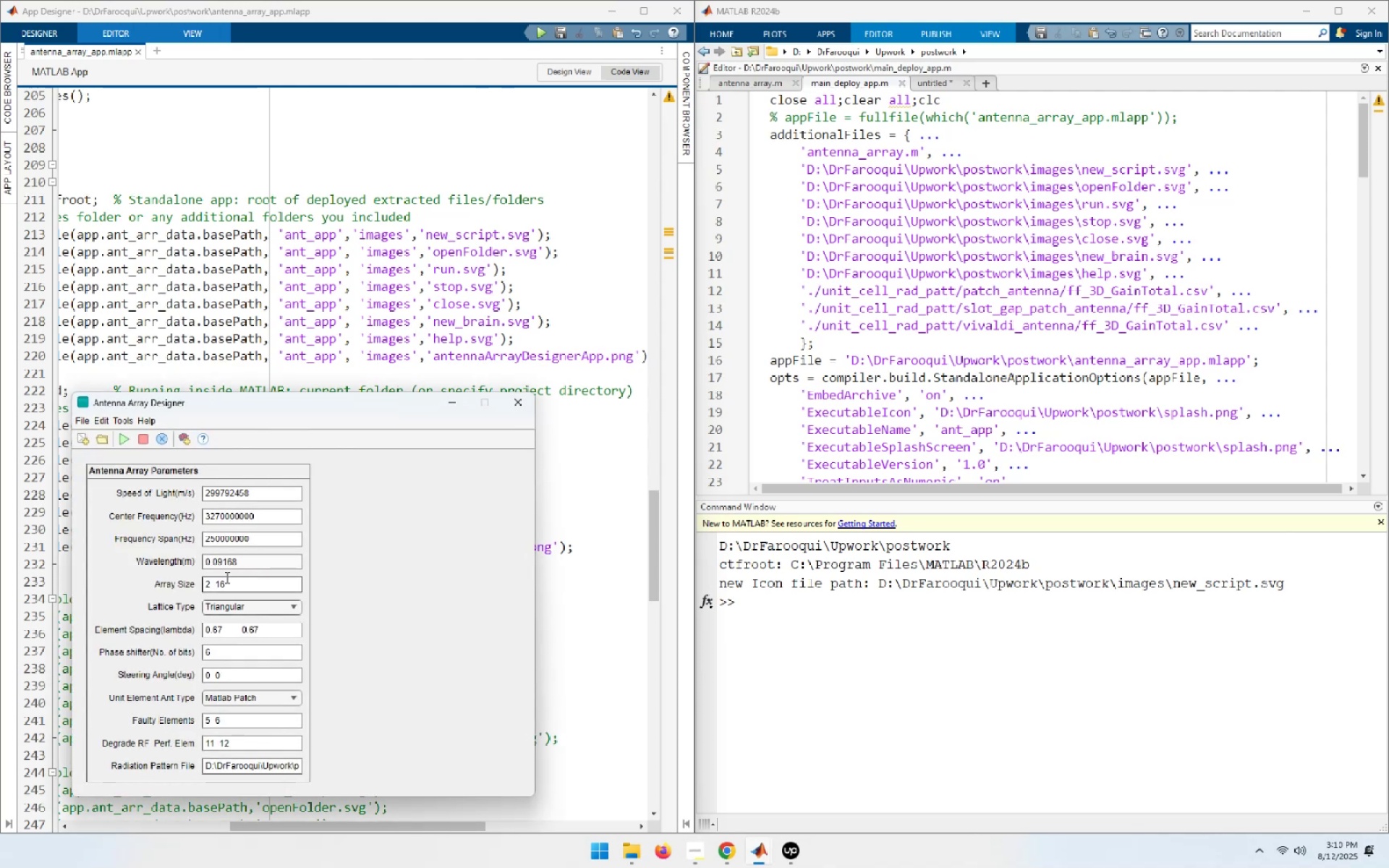 
left_click([525, 412])
 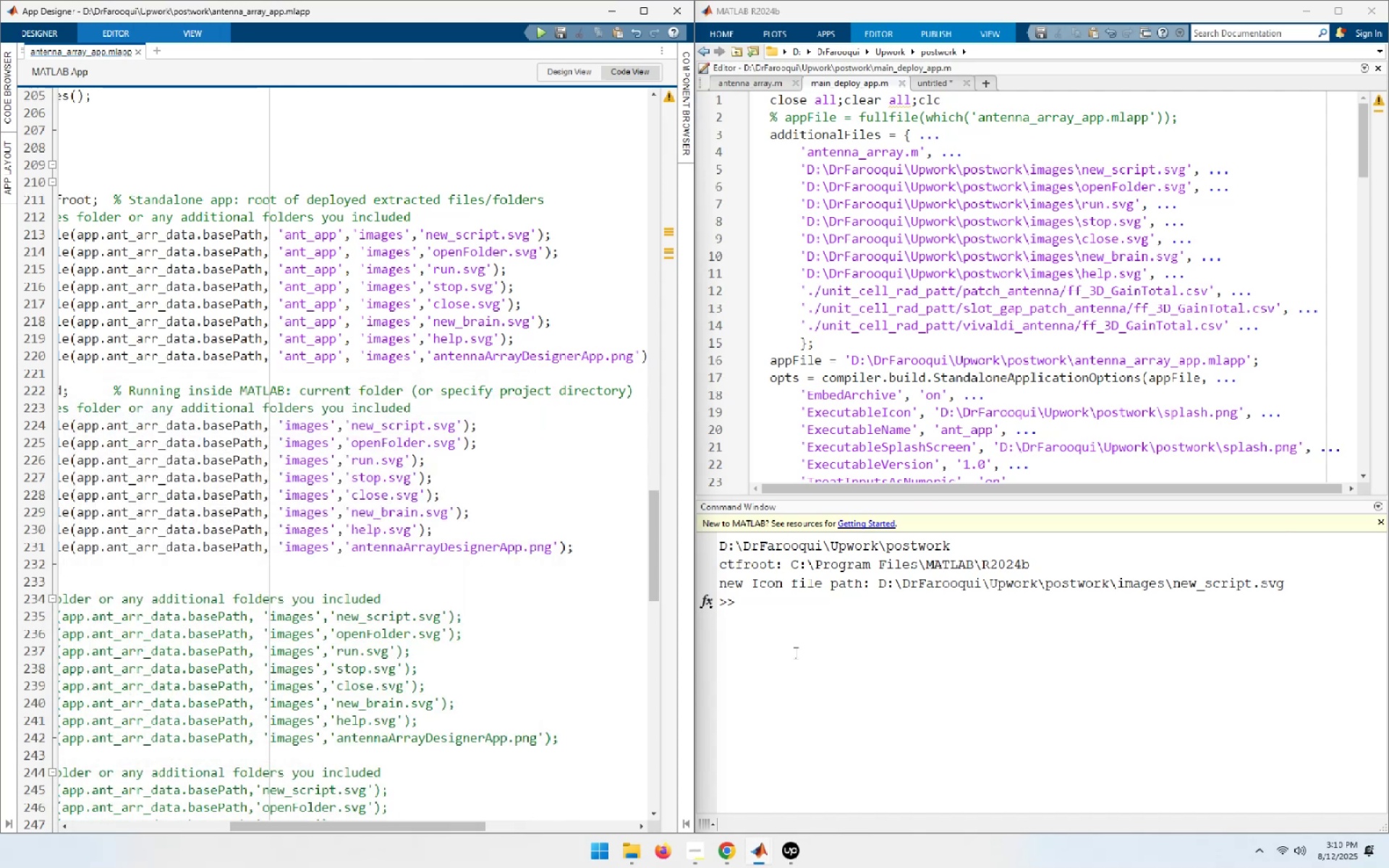 
left_click([794, 652])
 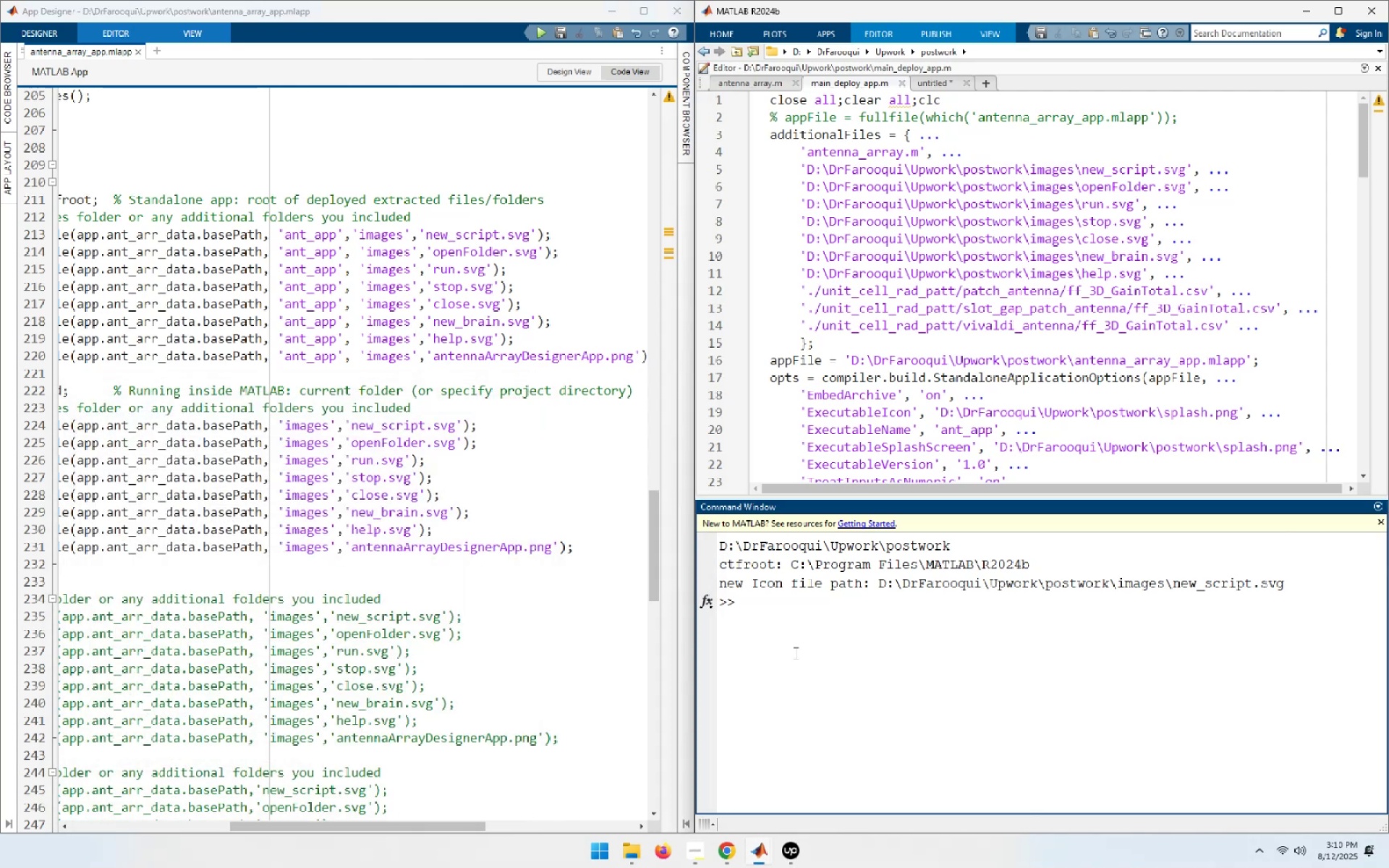 
key(ArrowUp)
 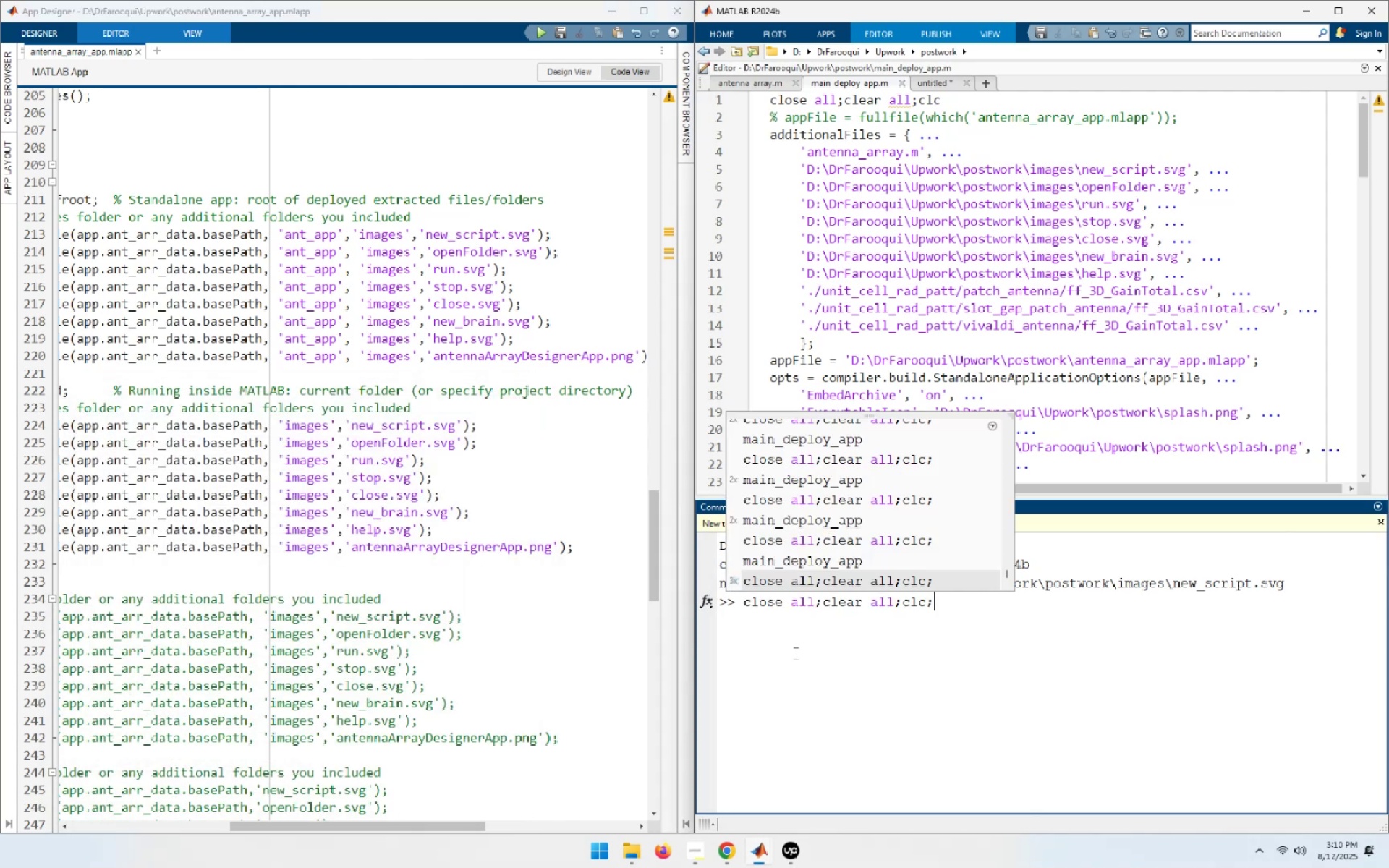 
key(NumpadEnter)
 